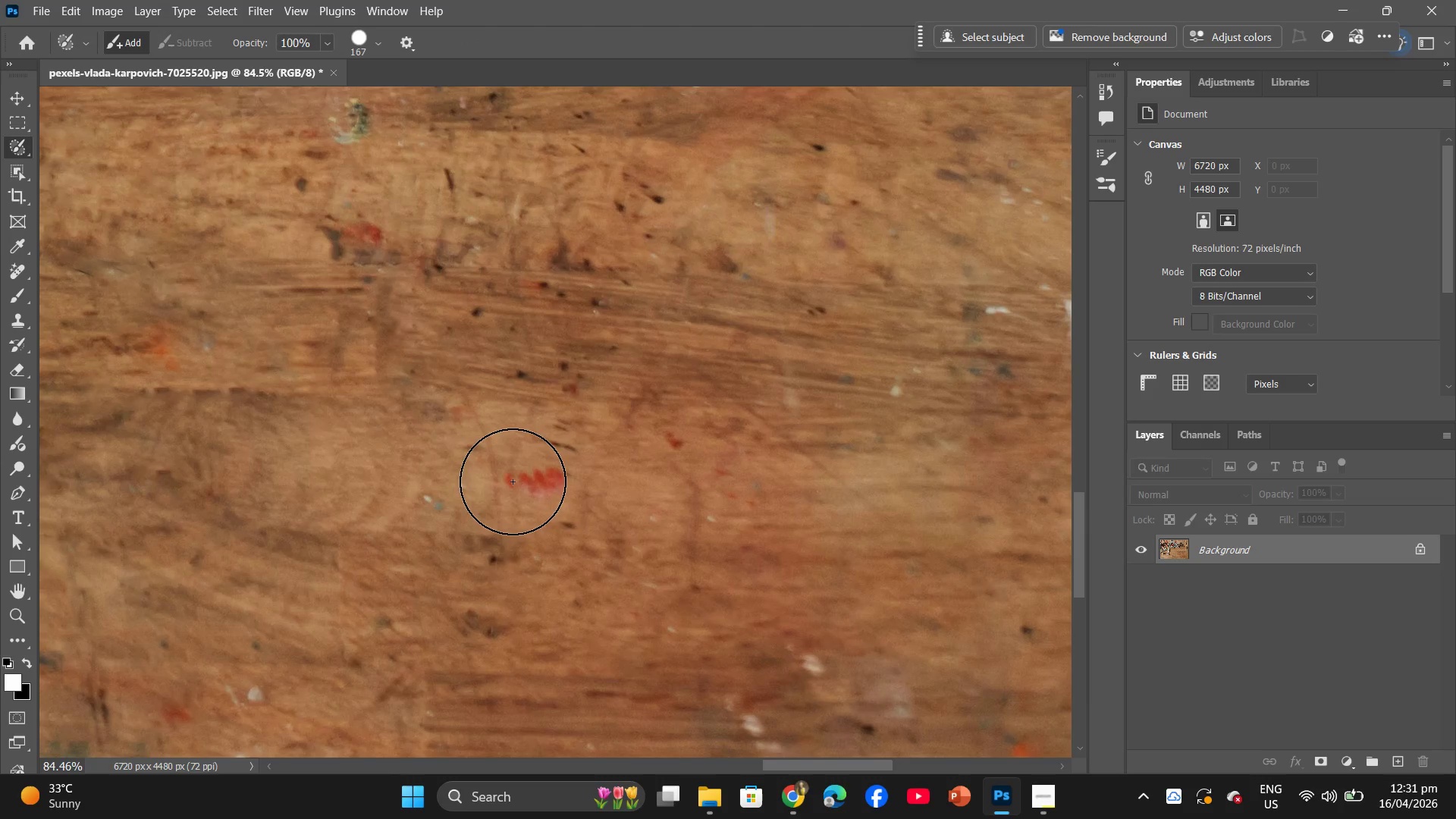 
left_click_drag(start_coordinate=[513, 482], to_coordinate=[572, 481])
 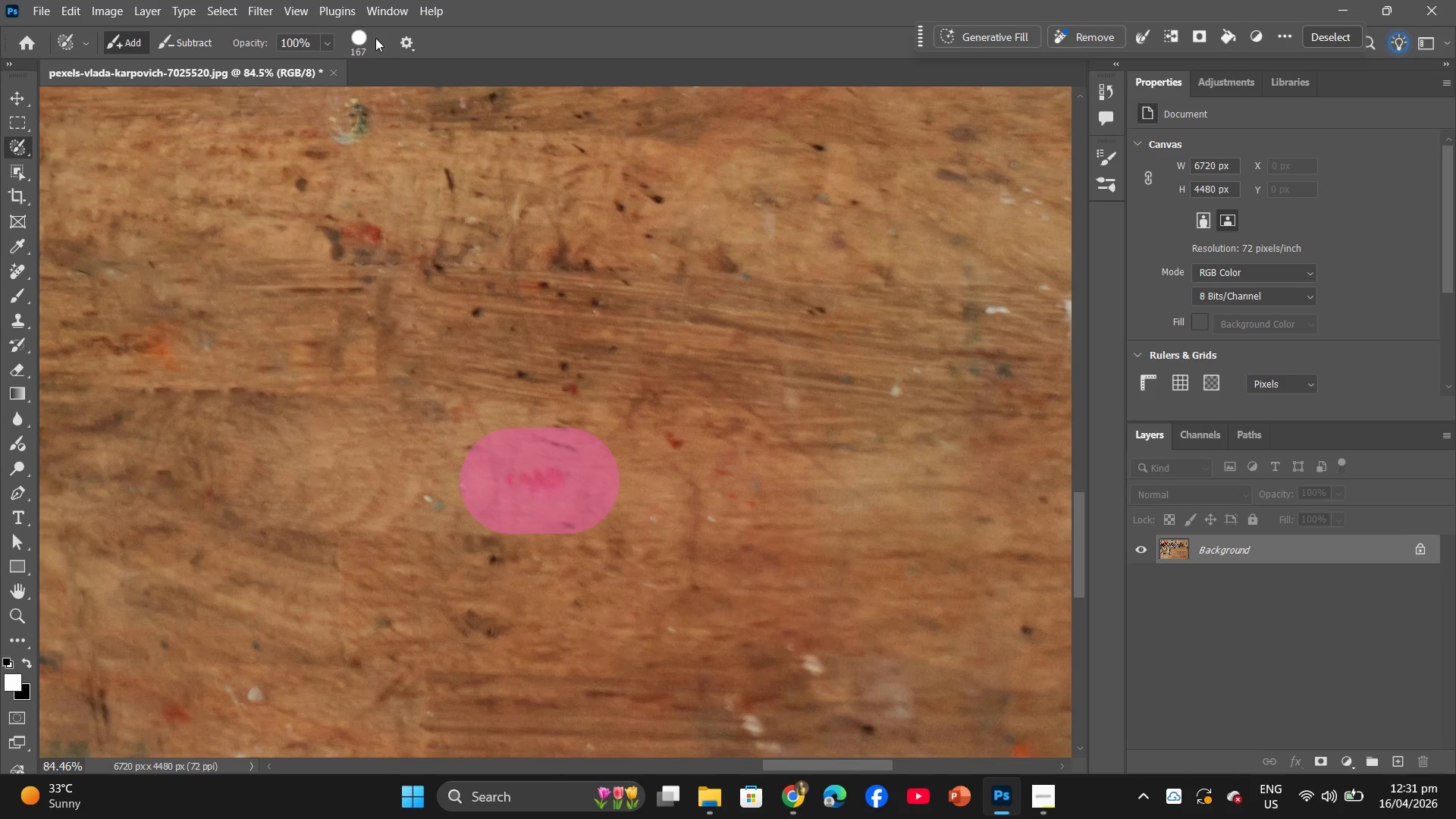 
left_click([358, 44])
 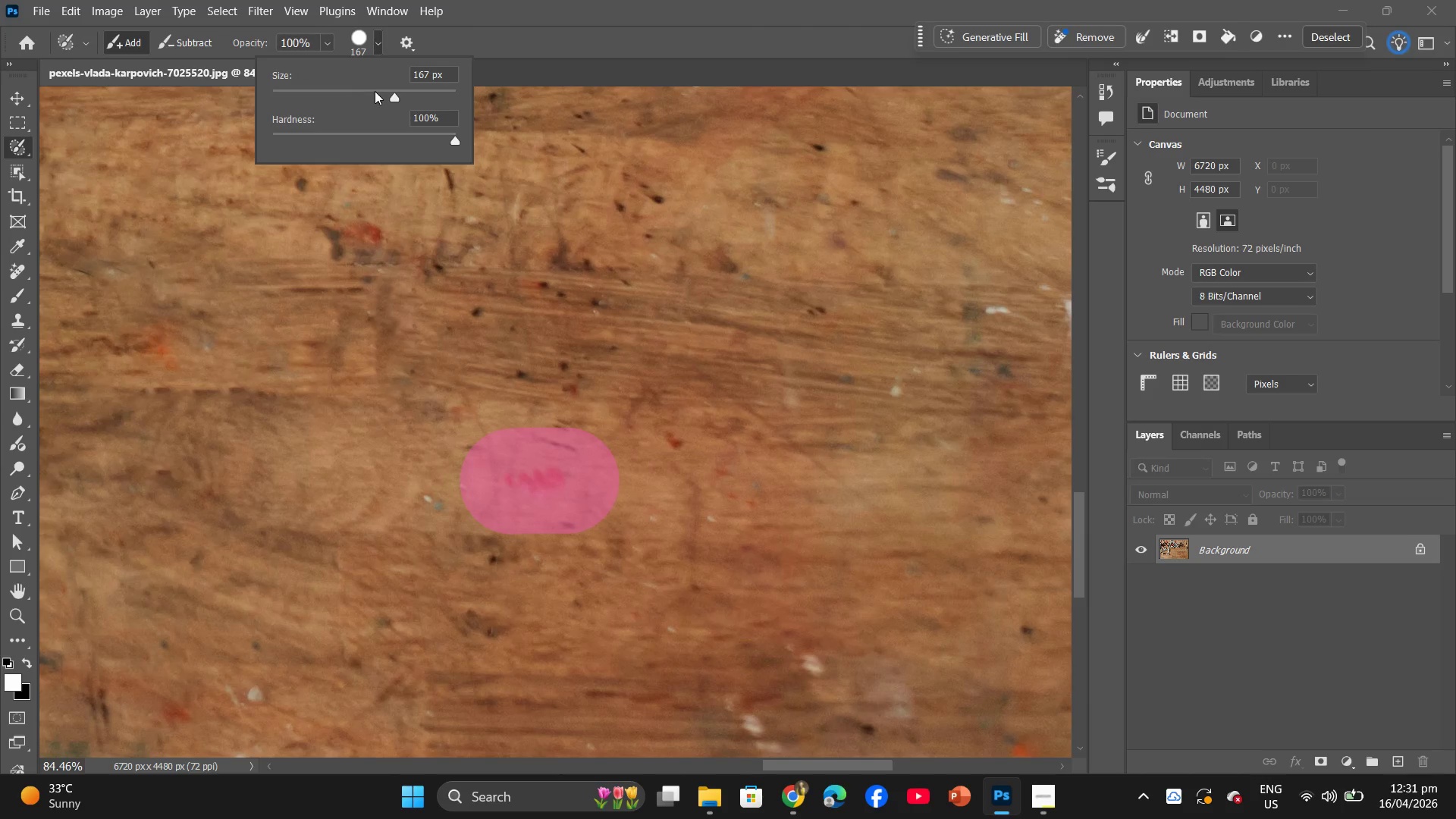 
left_click([375, 91])
 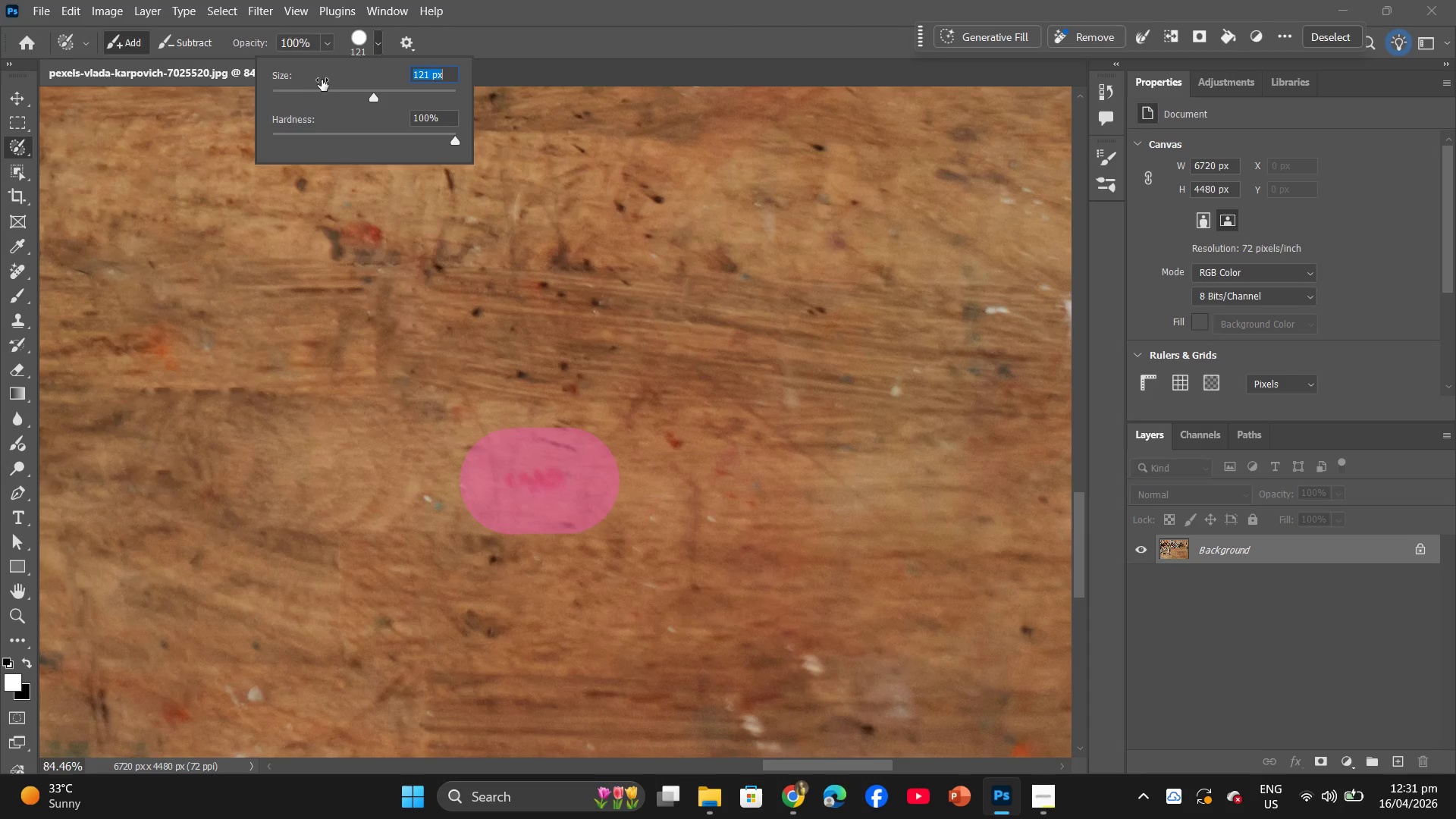 
double_click([340, 90])
 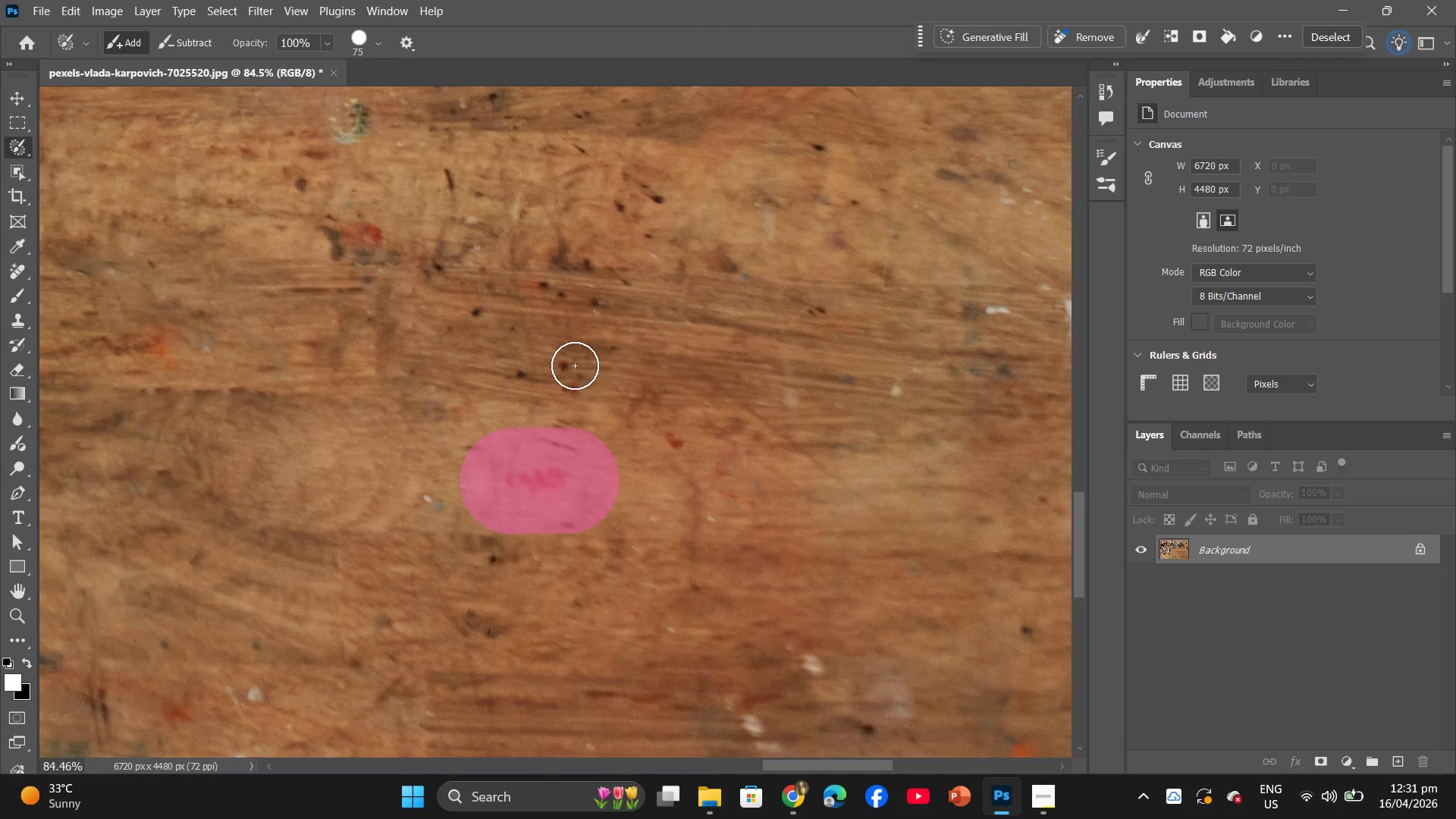 
double_click([569, 363])
 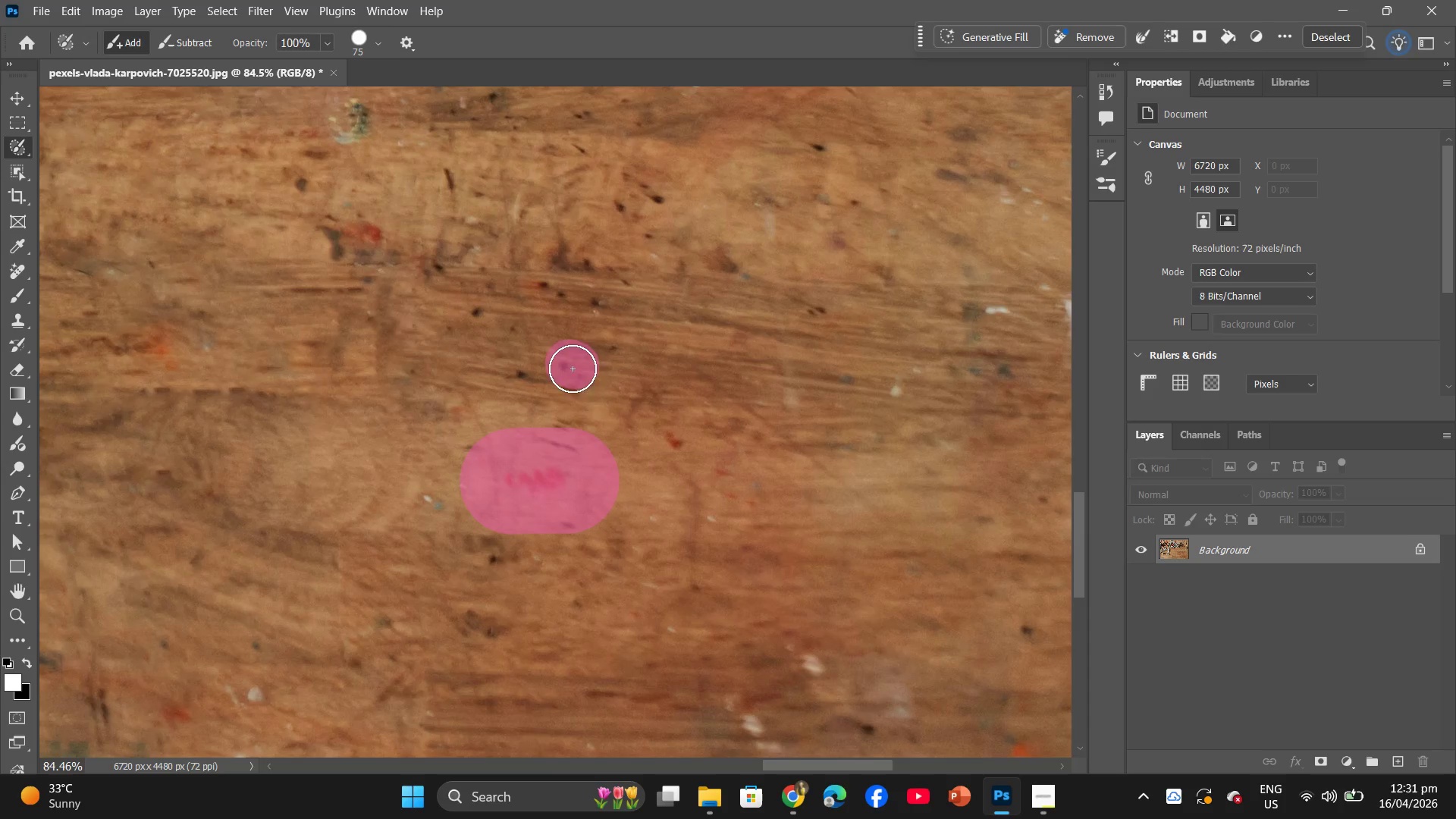 
triple_click([575, 378])
 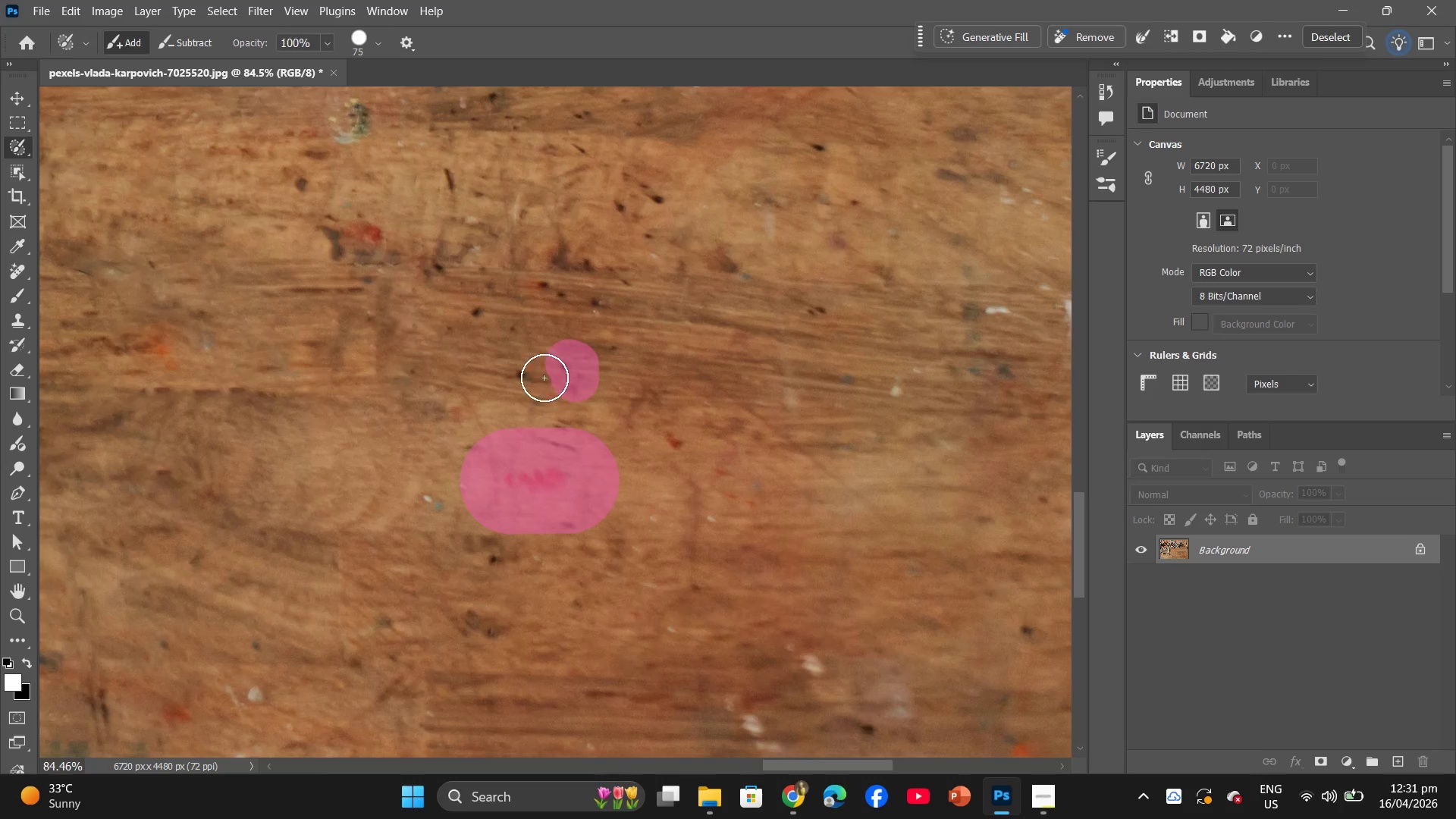 
triple_click([527, 374])
 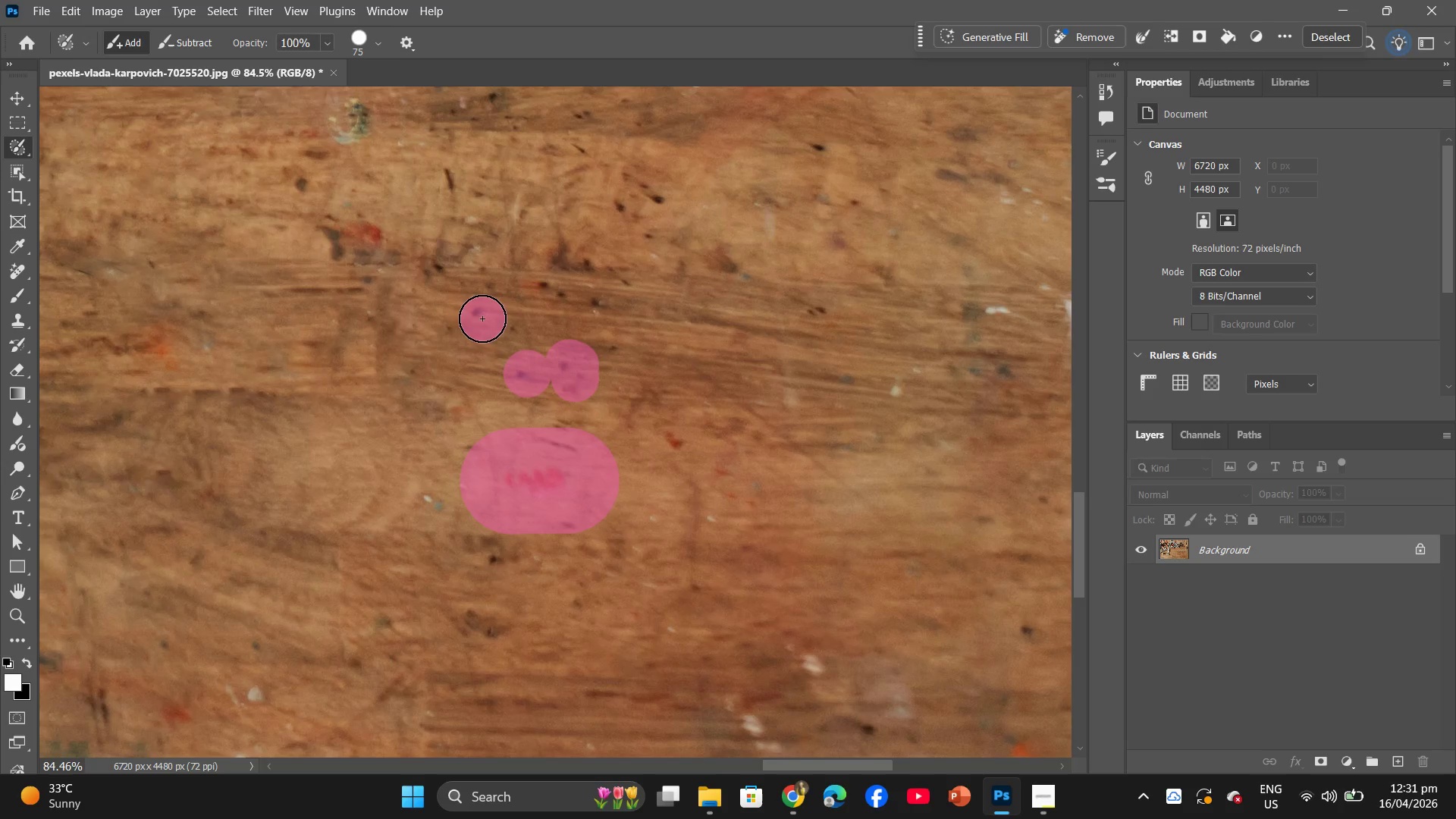 
double_click([504, 323])
 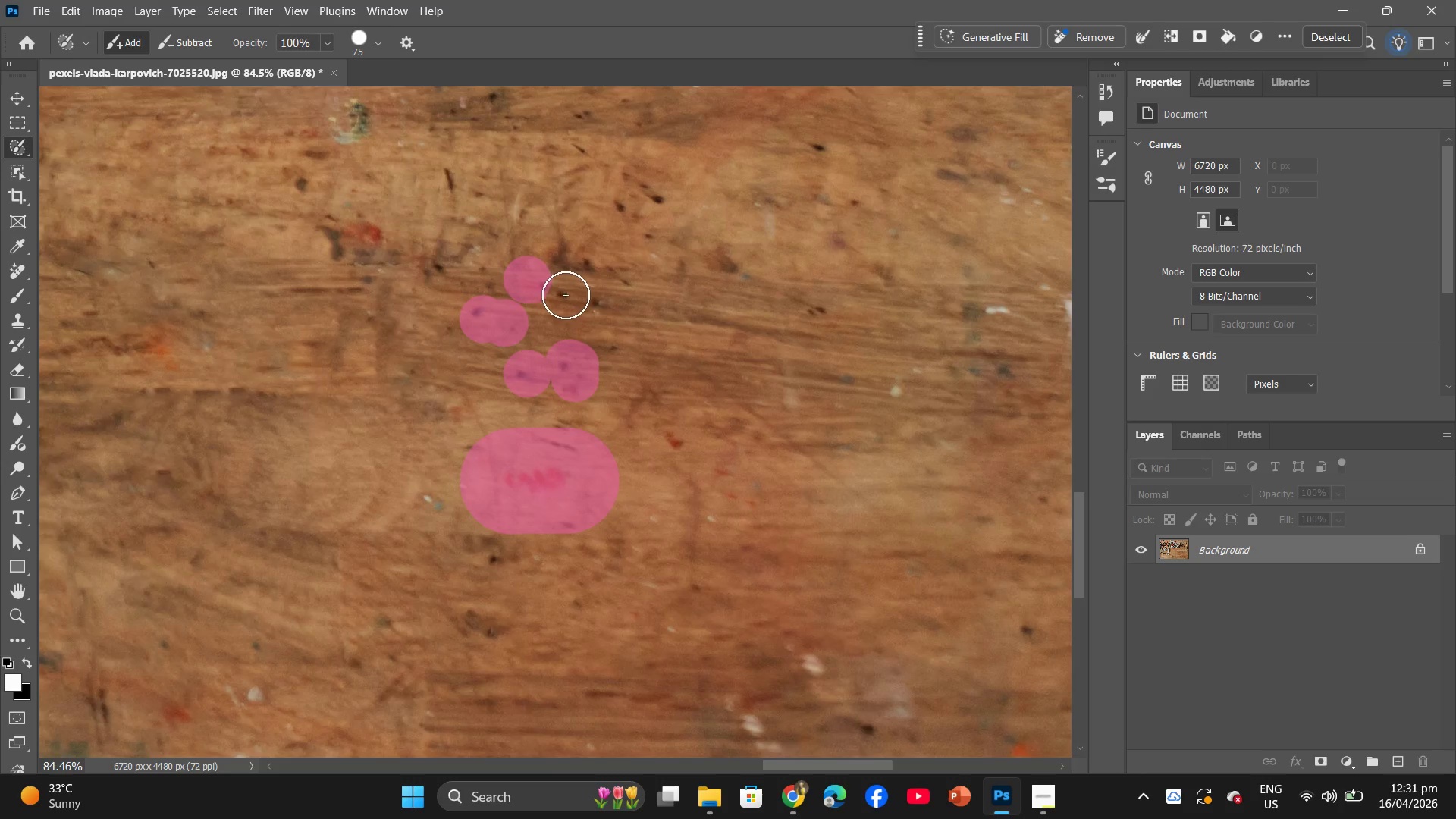 
double_click([594, 297])
 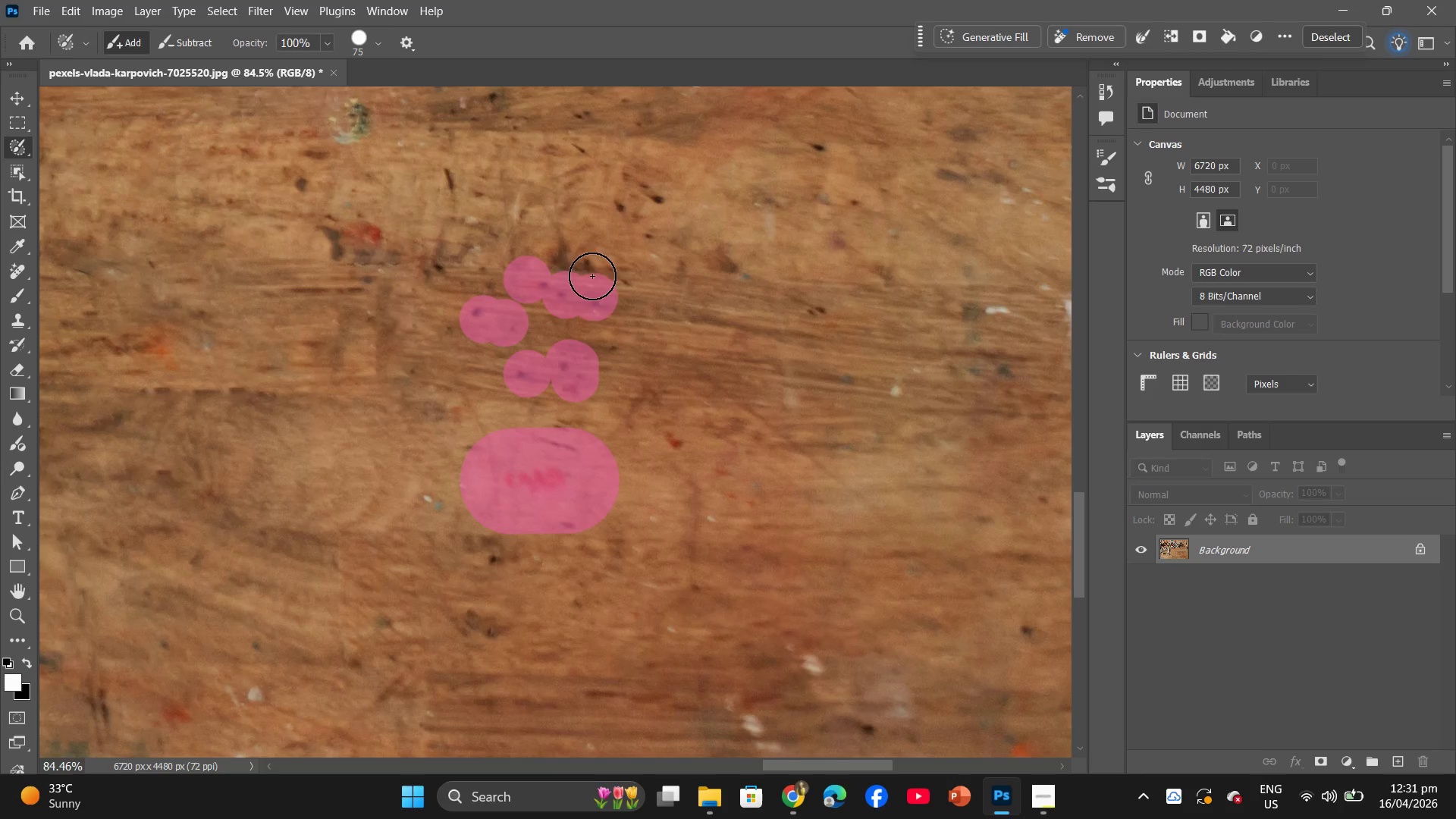 
left_click([581, 262])
 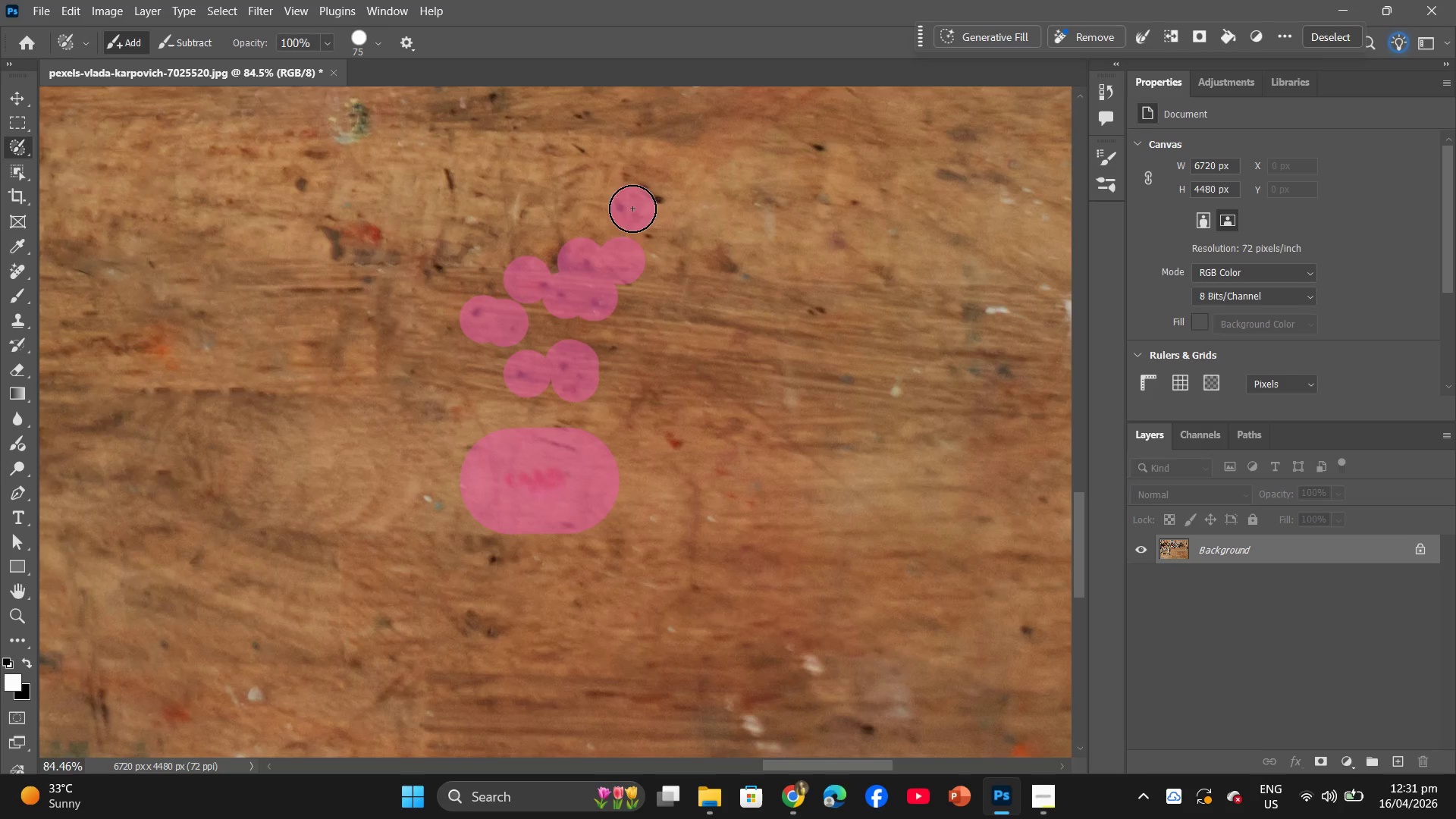 
double_click([644, 240])
 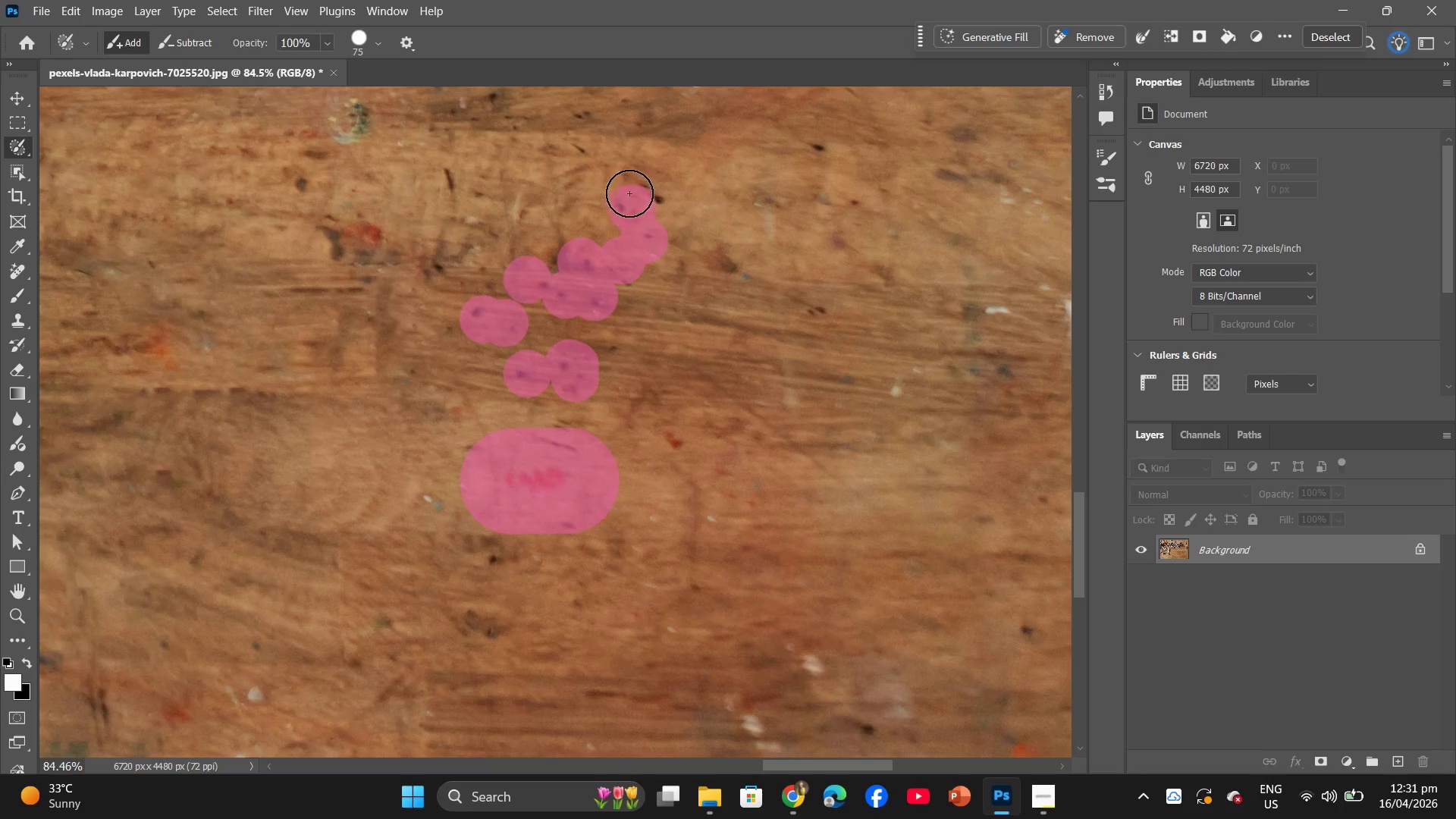 
triple_click([626, 181])
 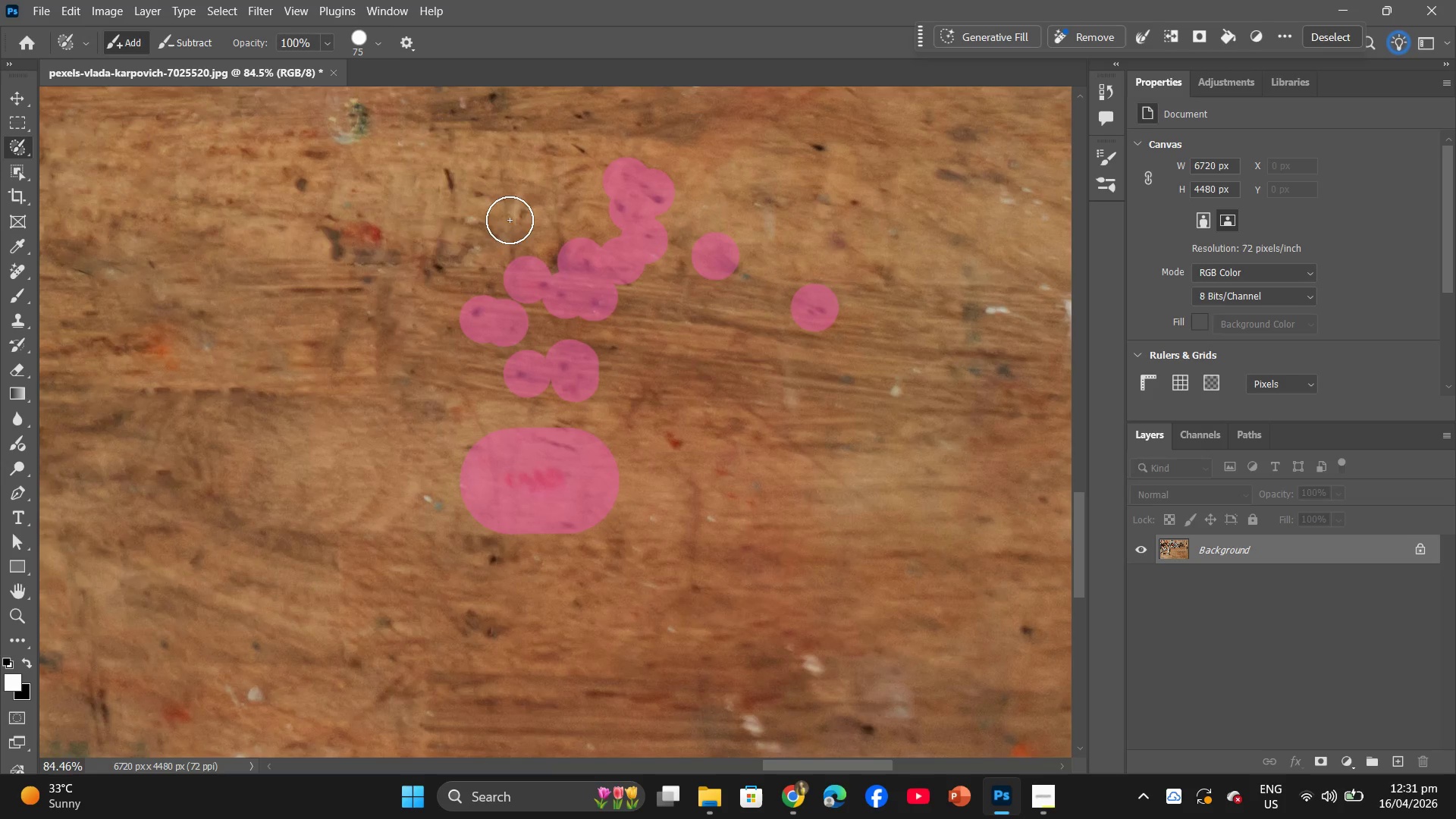 
left_click_drag(start_coordinate=[347, 229], to_coordinate=[452, 246])
 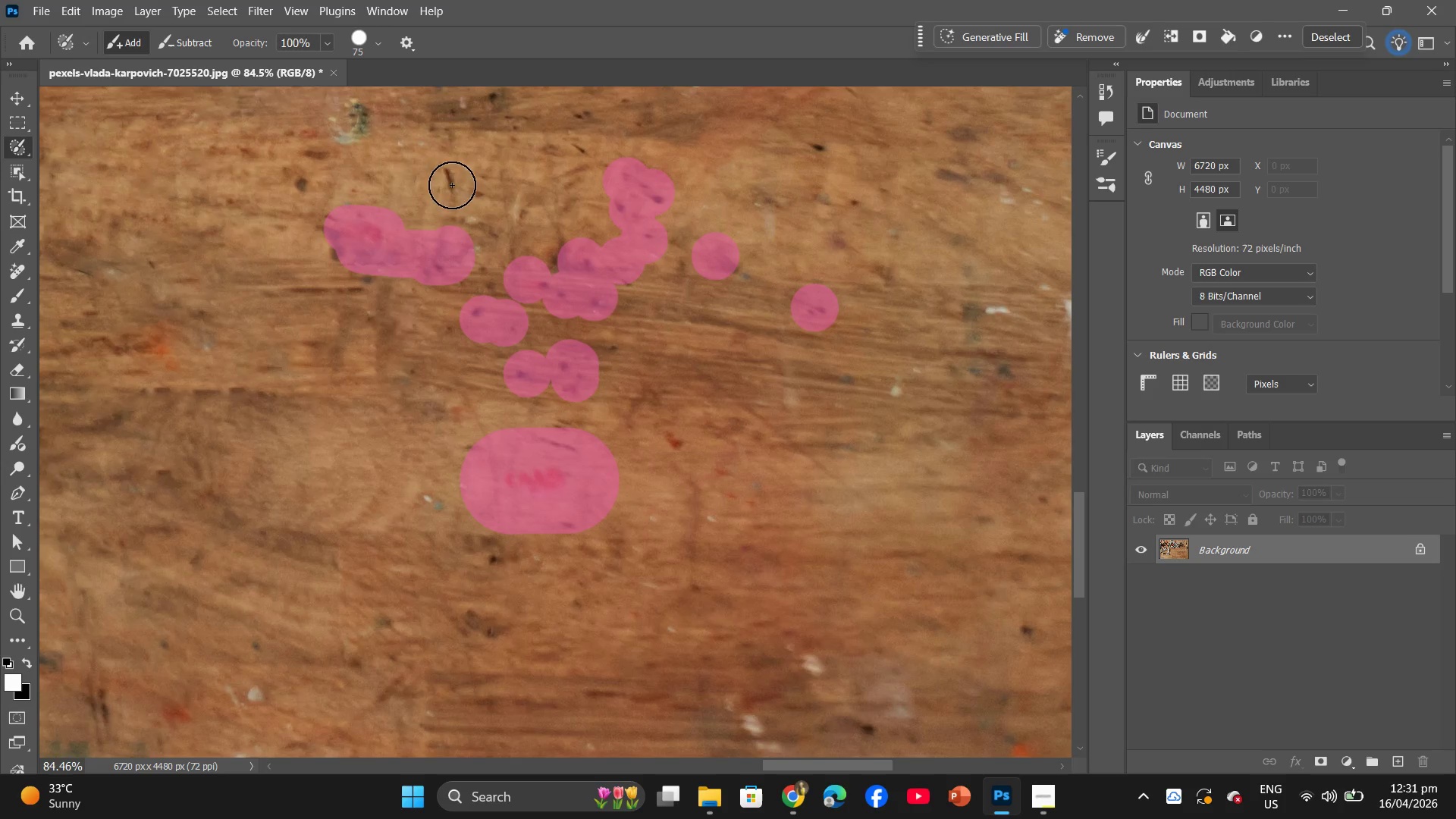 
left_click_drag(start_coordinate=[452, 184], to_coordinate=[464, 208])
 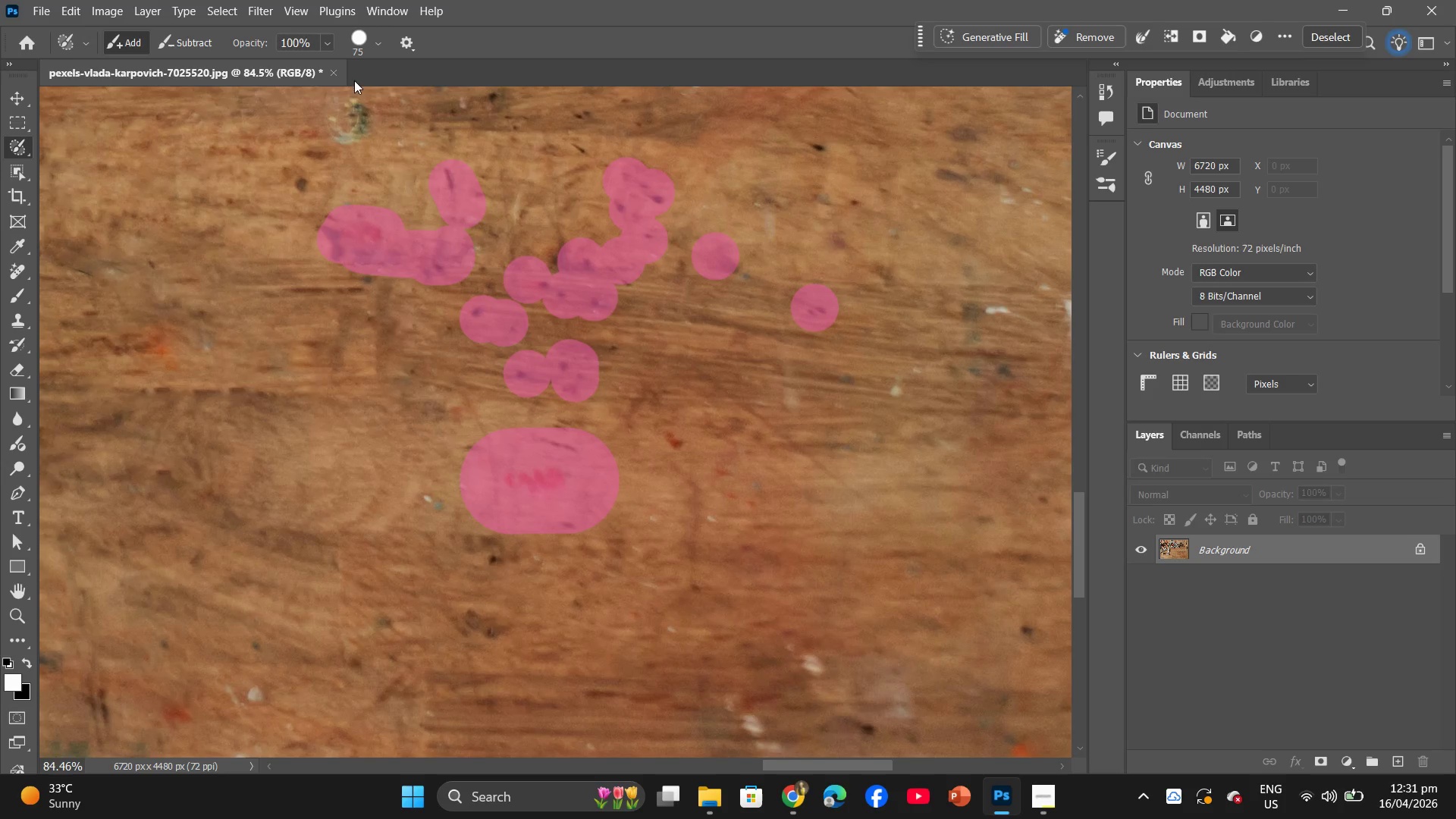 
left_click([367, 40])
 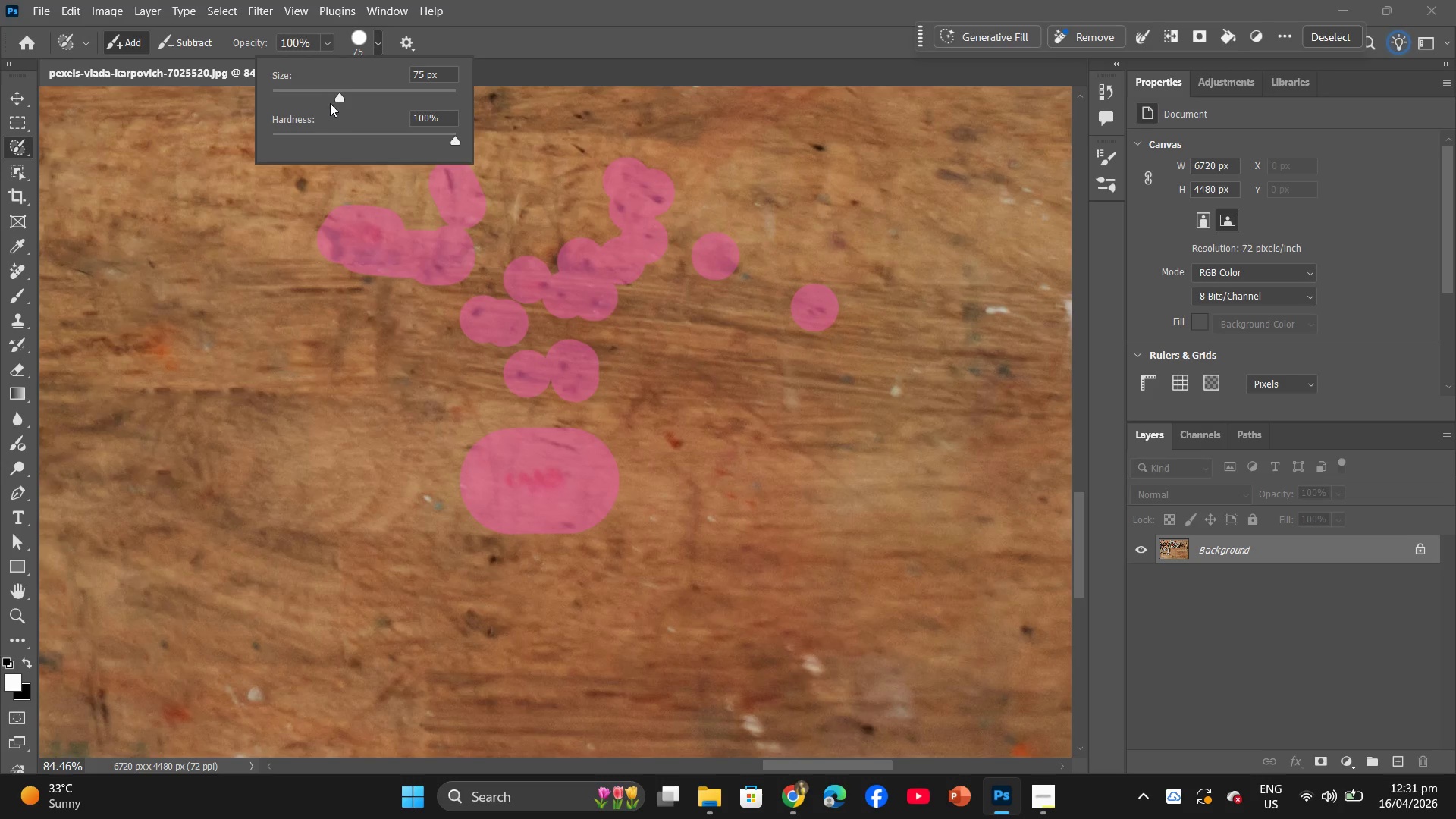 
left_click([318, 89])
 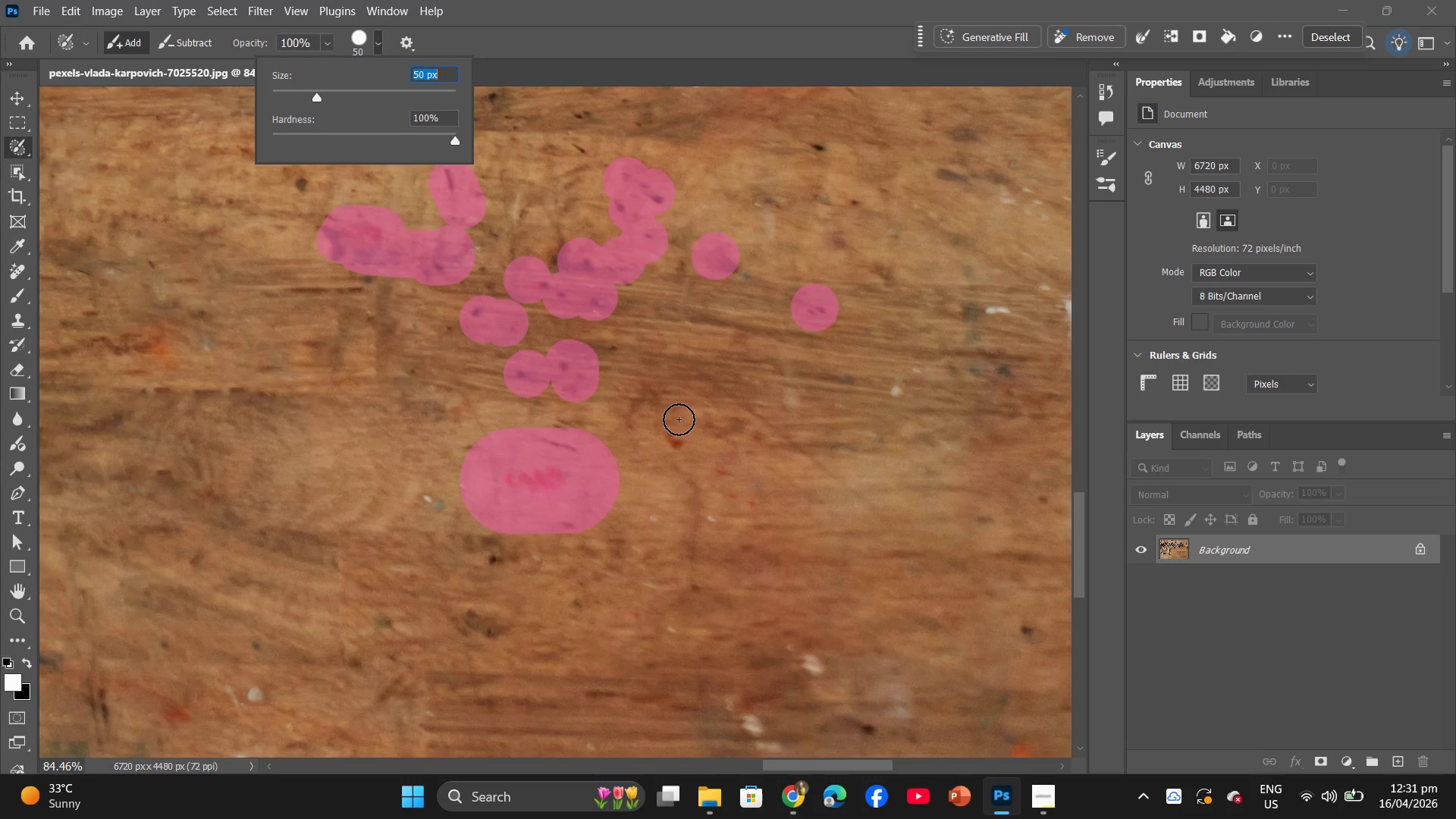 
hold_key(key=AltLeft, duration=0.55)
scroll: coordinate [804, 523], scroll_direction: up, amount: 13.0
 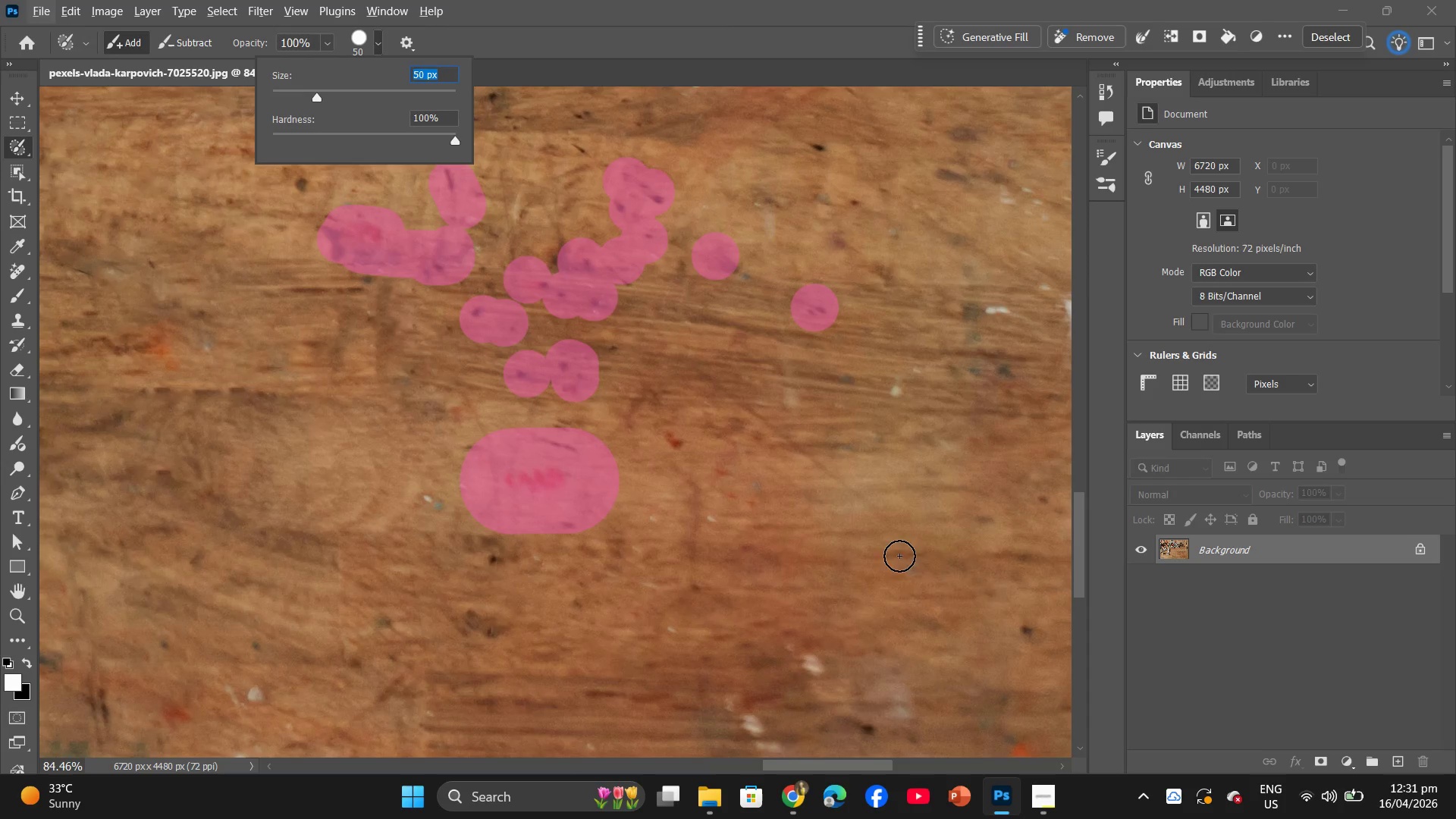 
hold_key(key=AltLeft, duration=0.48)
scroll: coordinate [927, 573], scroll_direction: down, amount: 6.0
 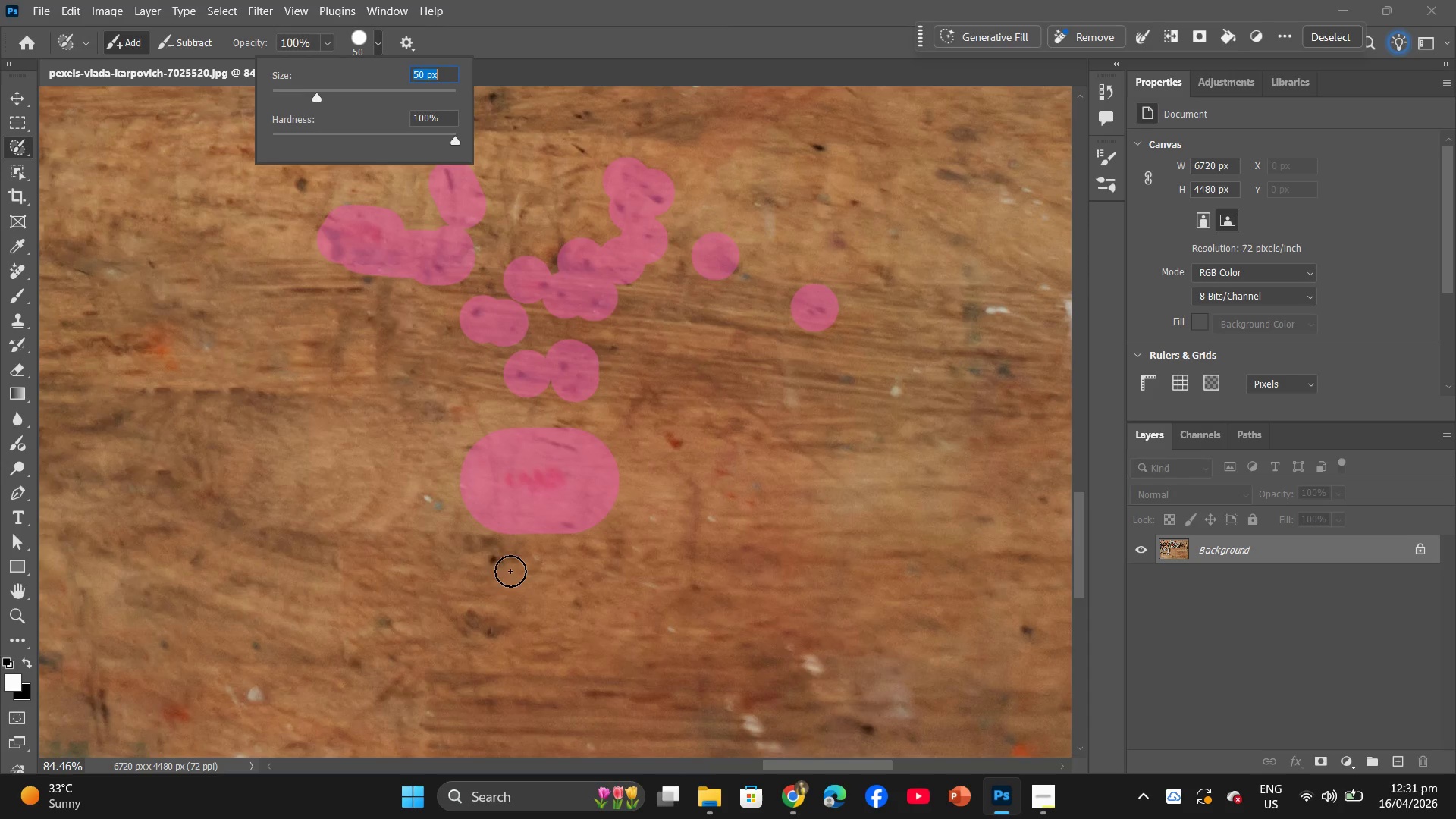 
left_click([492, 559])
 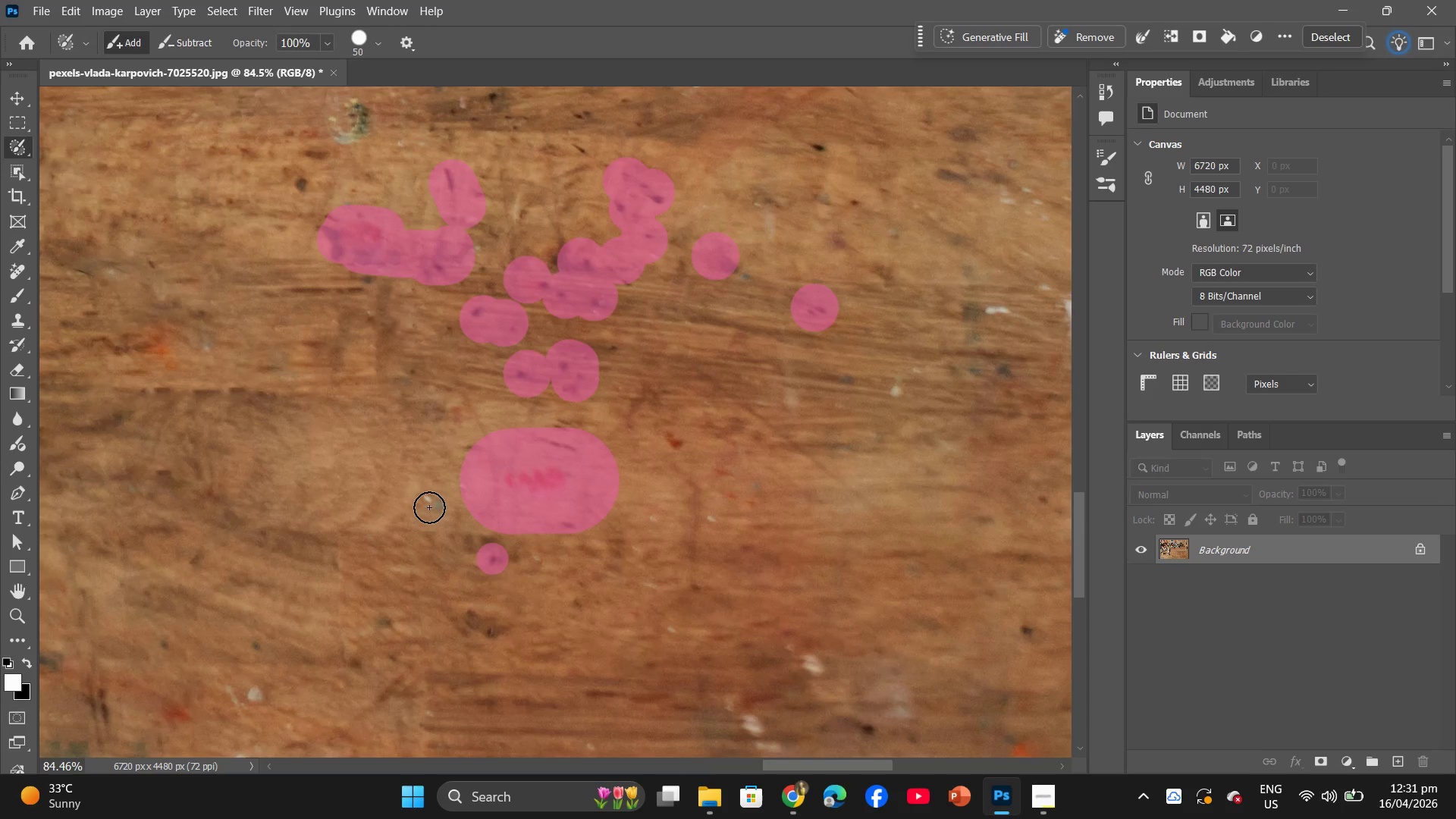 
left_click([429, 507])
 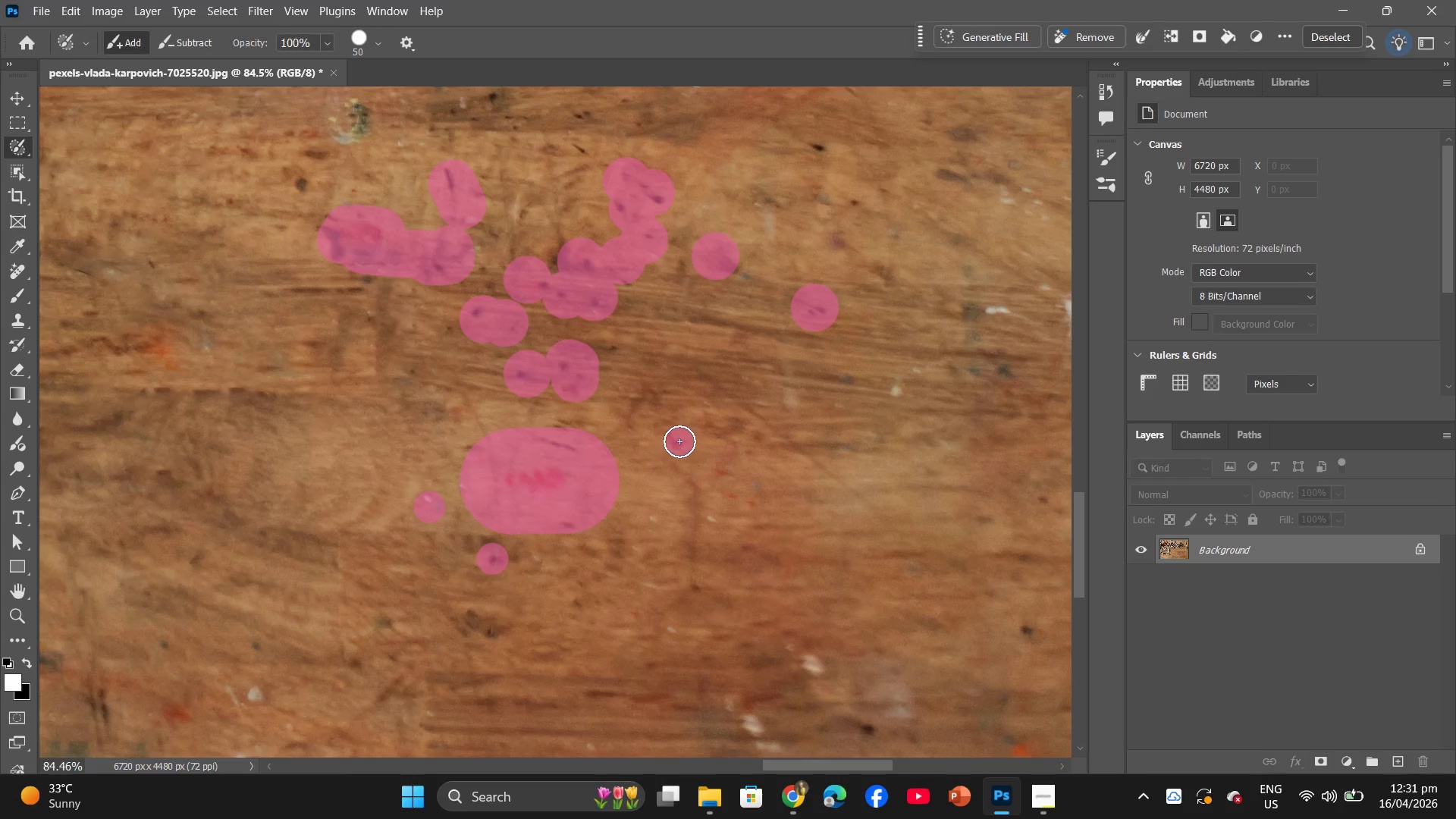 
double_click([733, 477])
 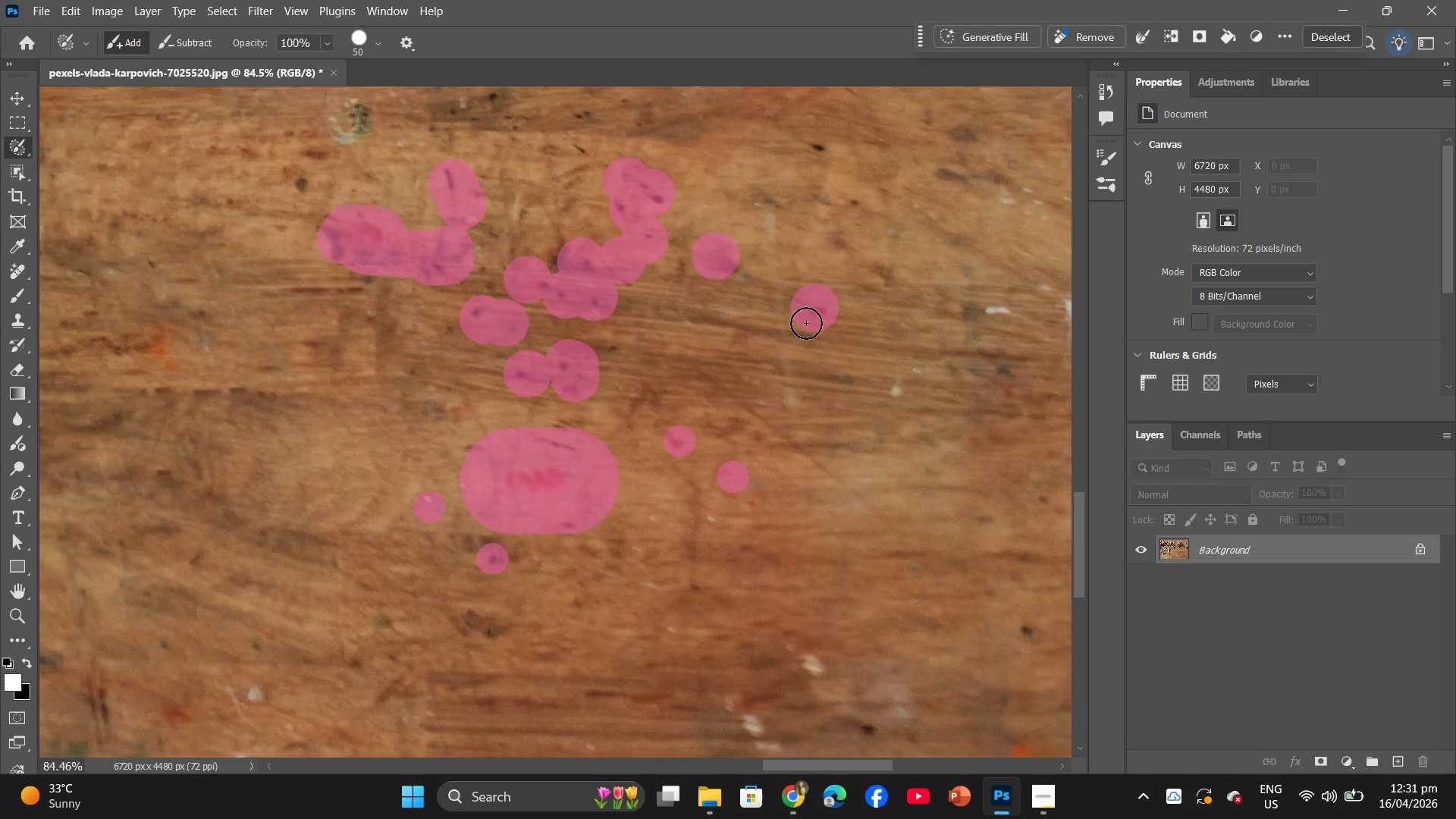 
scroll: coordinate [817, 238], scroll_direction: up, amount: 3.0
 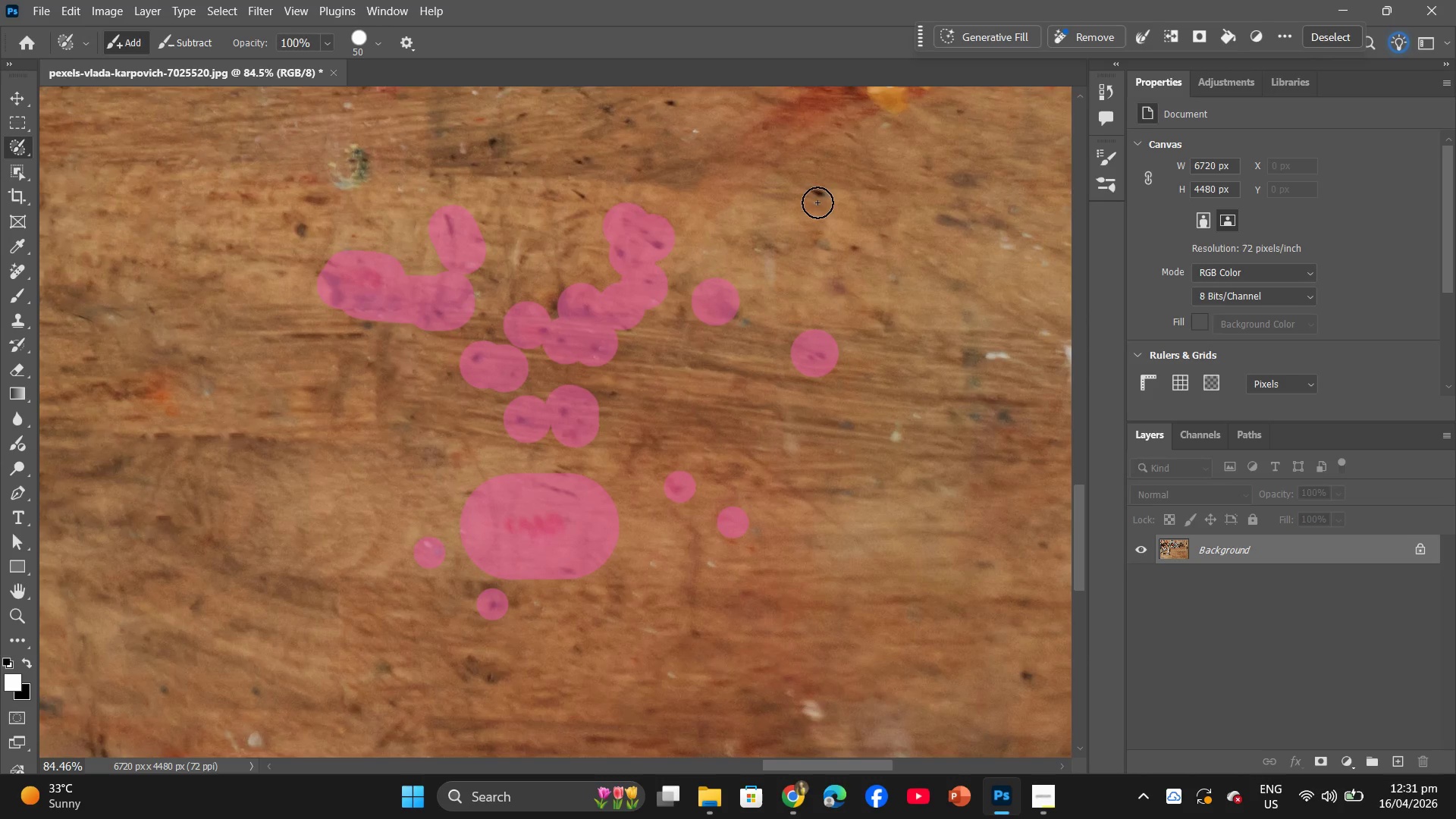 
left_click([817, 189])
 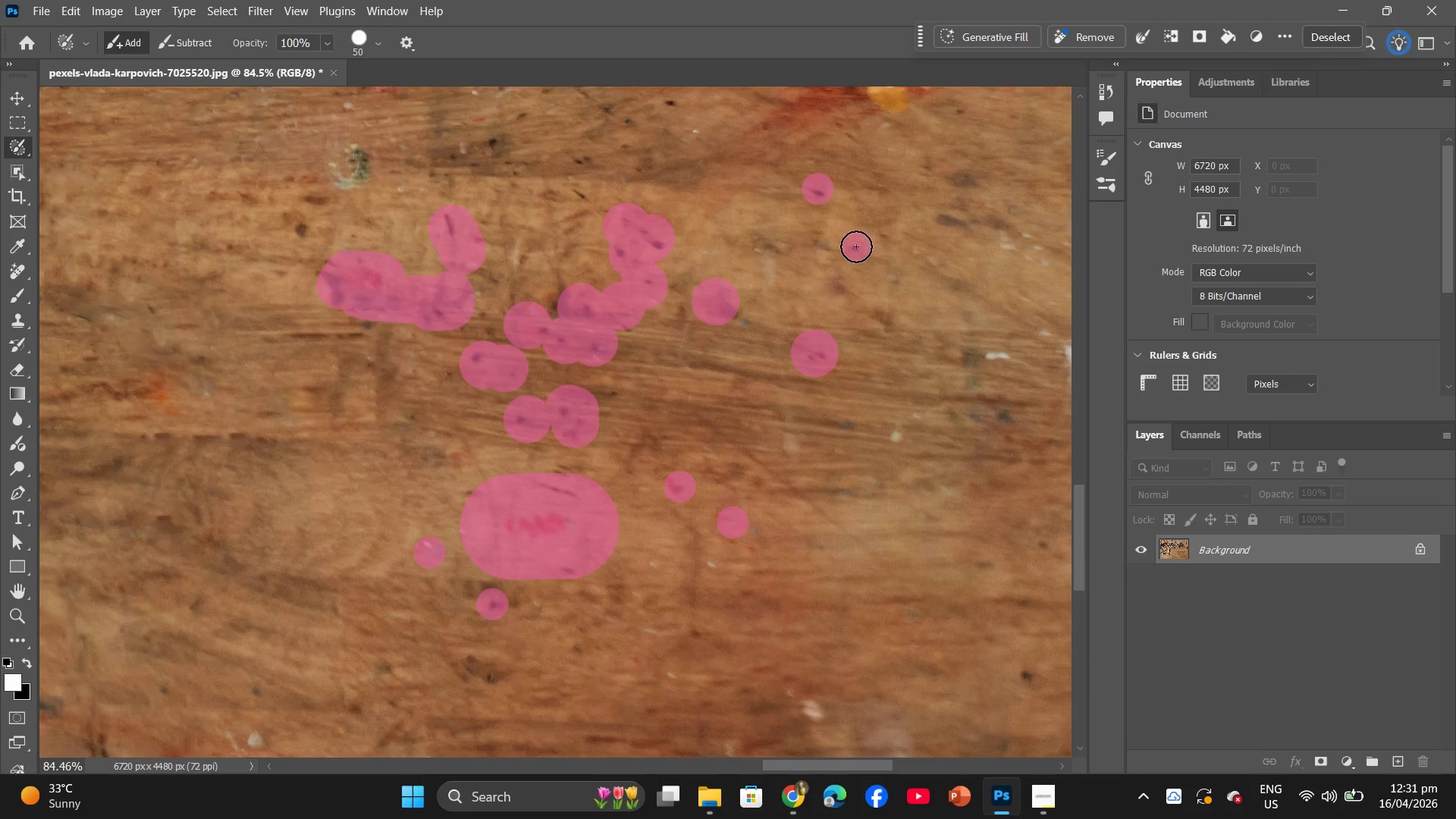 
double_click([817, 249])
 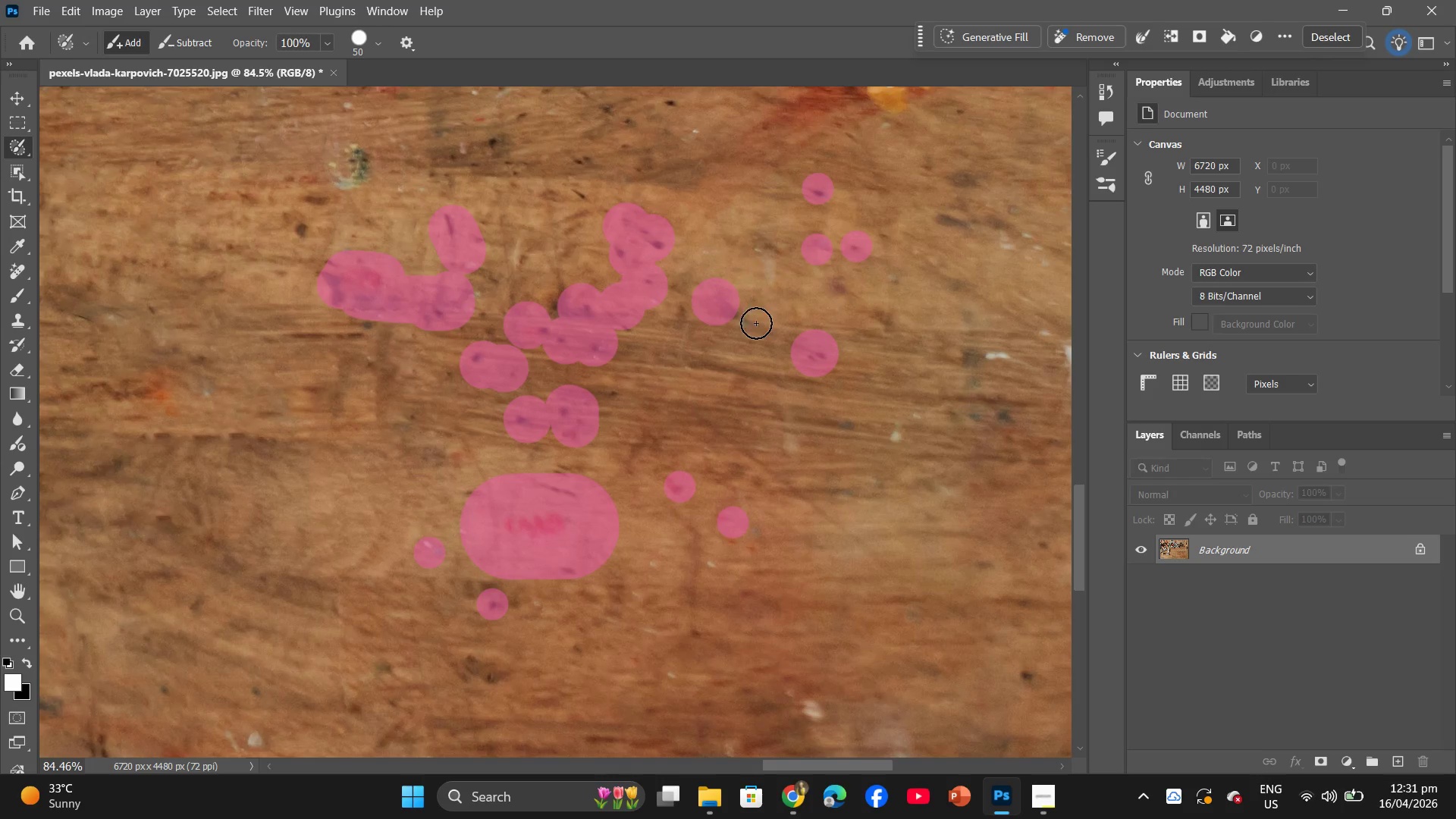 
left_click([754, 322])
 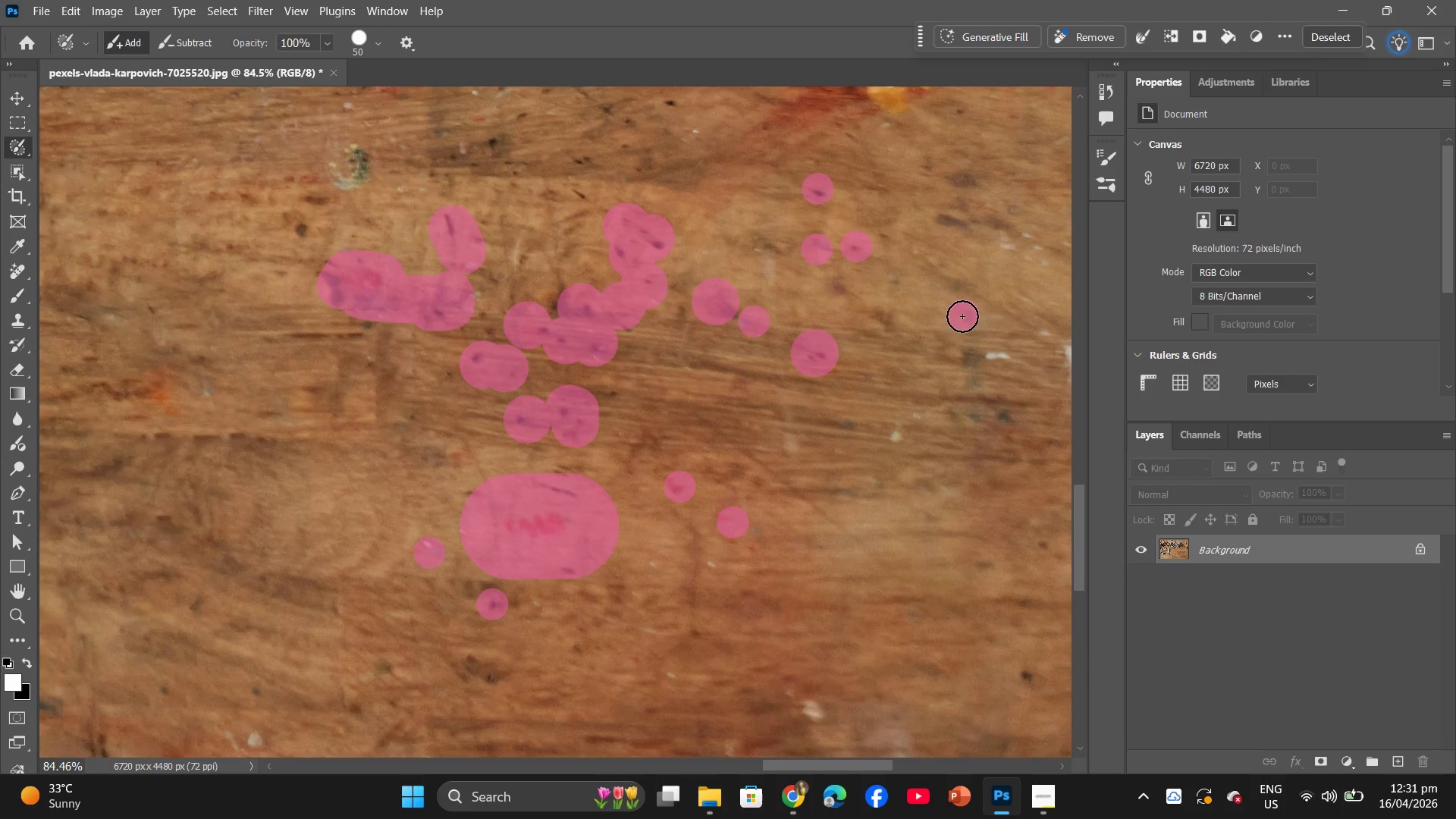 
double_click([954, 282])
 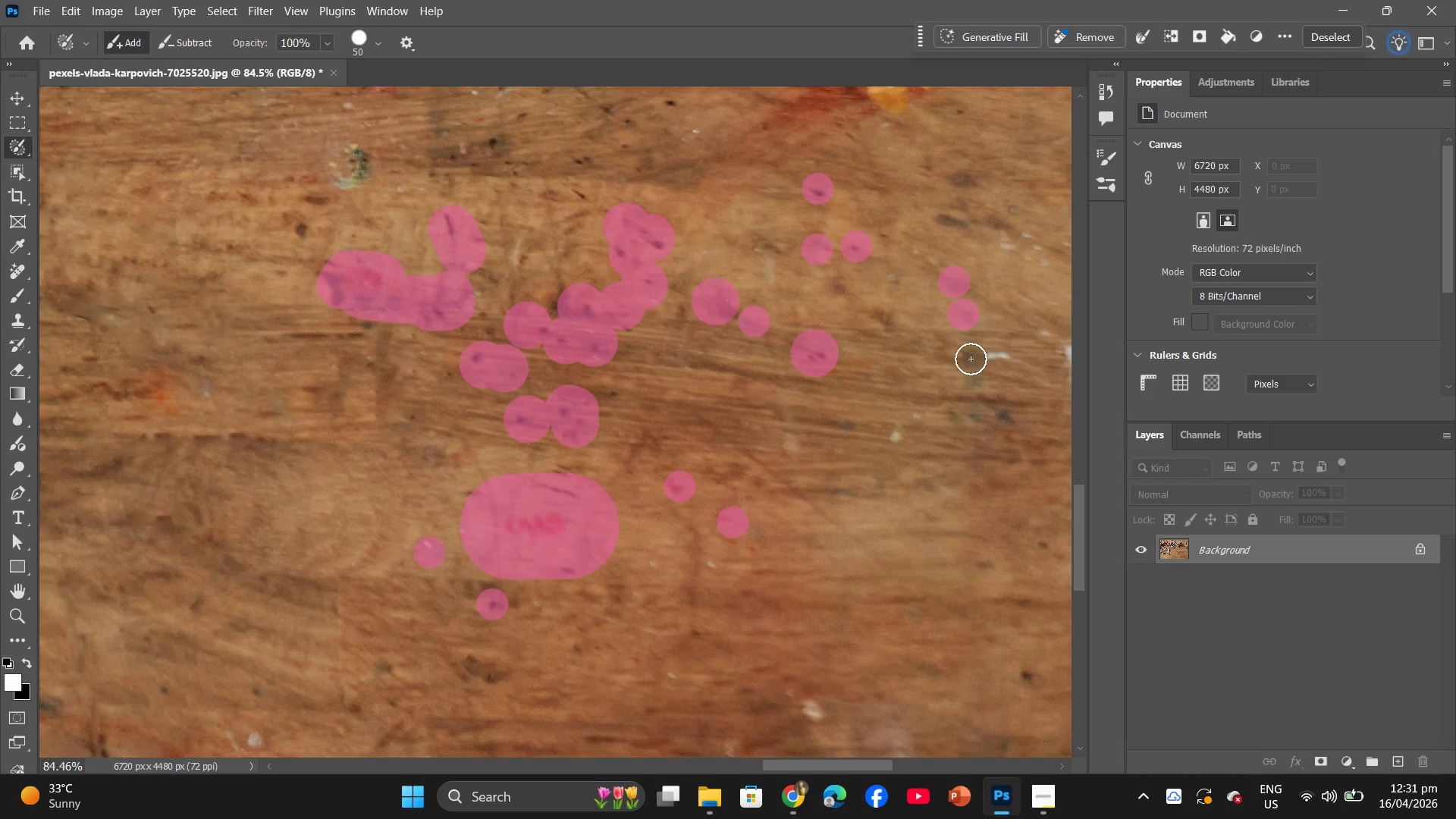 
left_click_drag(start_coordinate=[965, 350], to_coordinate=[973, 360])
 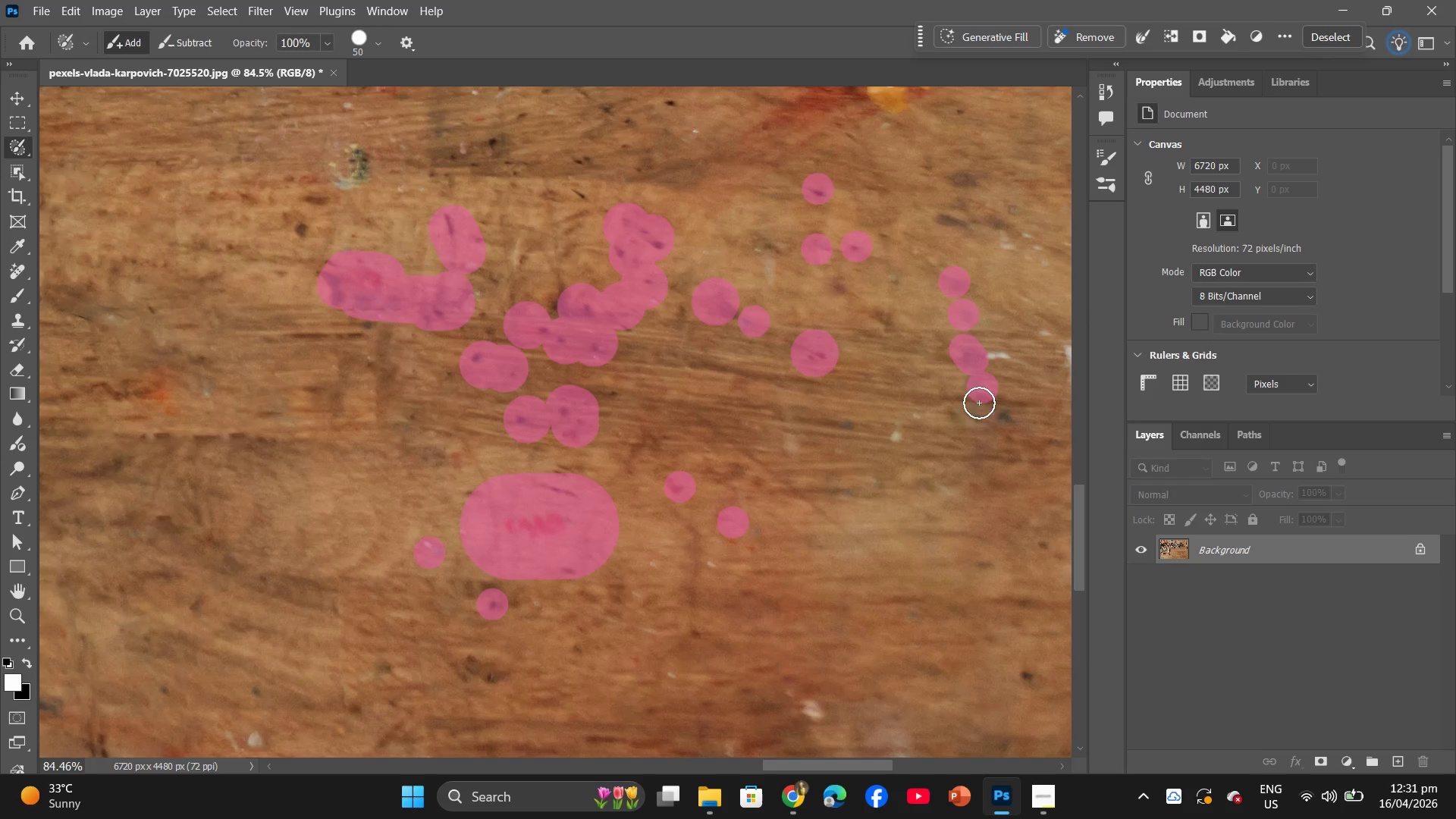 
left_click([976, 413])
 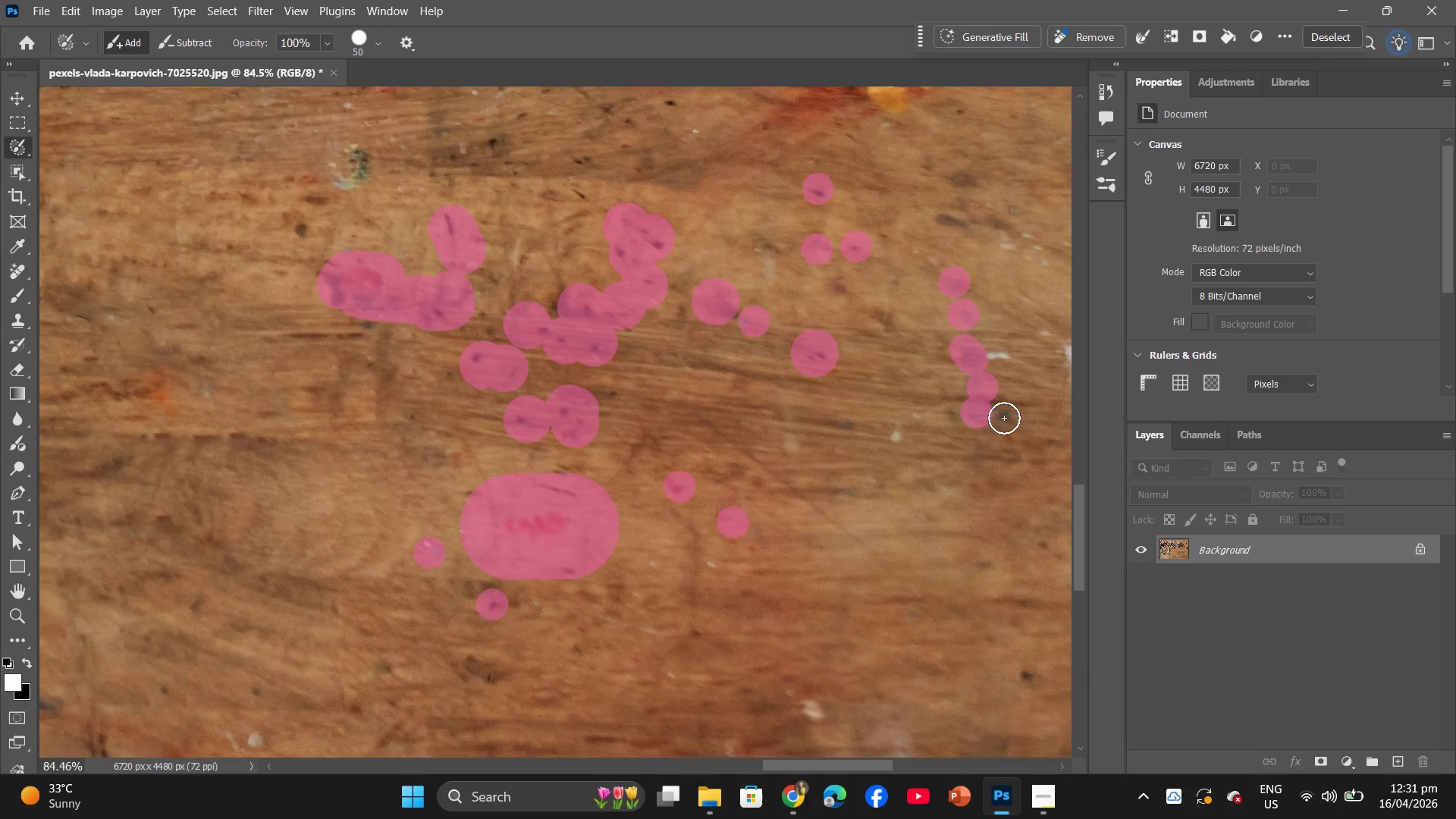 
left_click([1006, 418])
 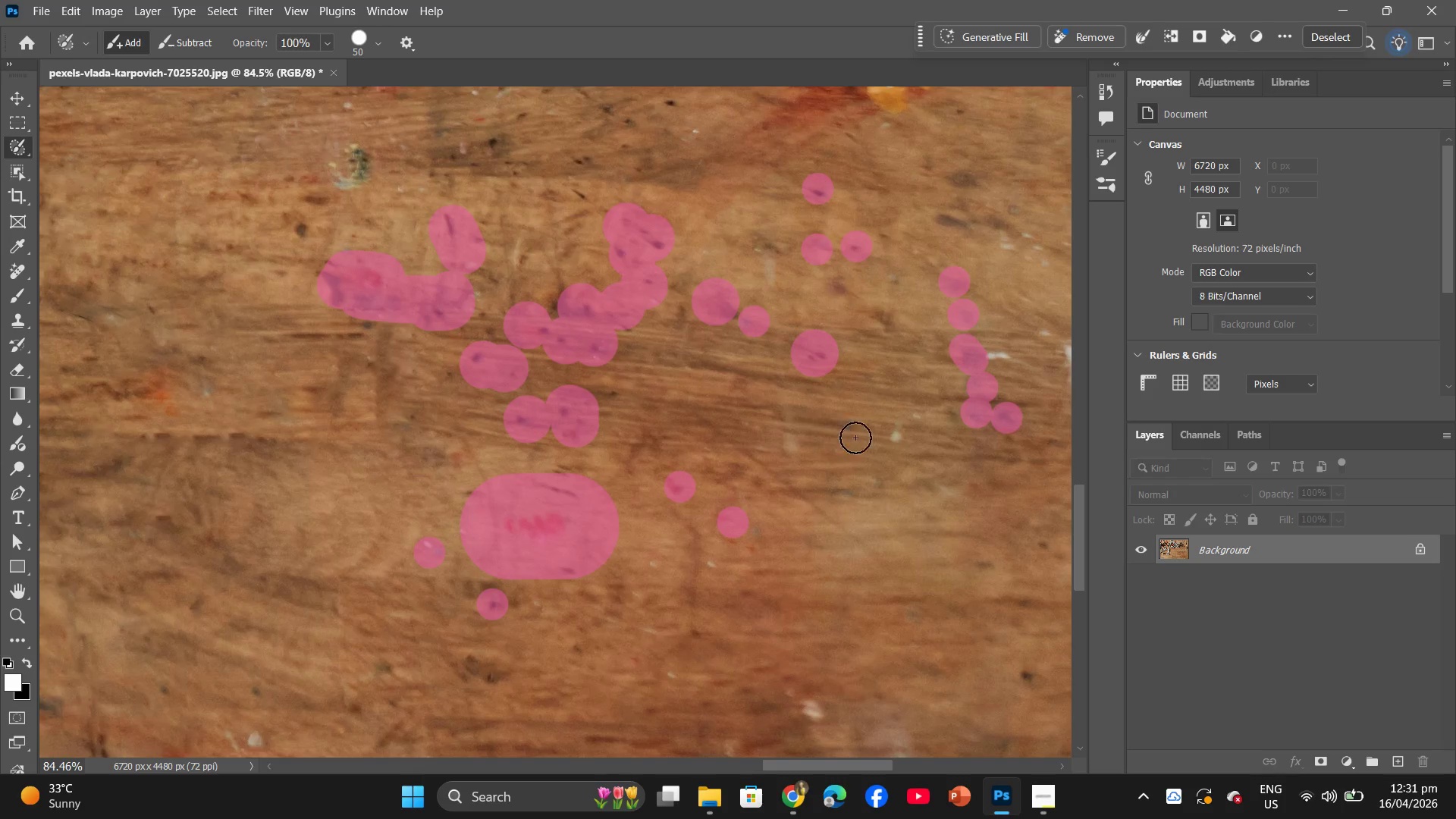 
left_click([851, 422])
 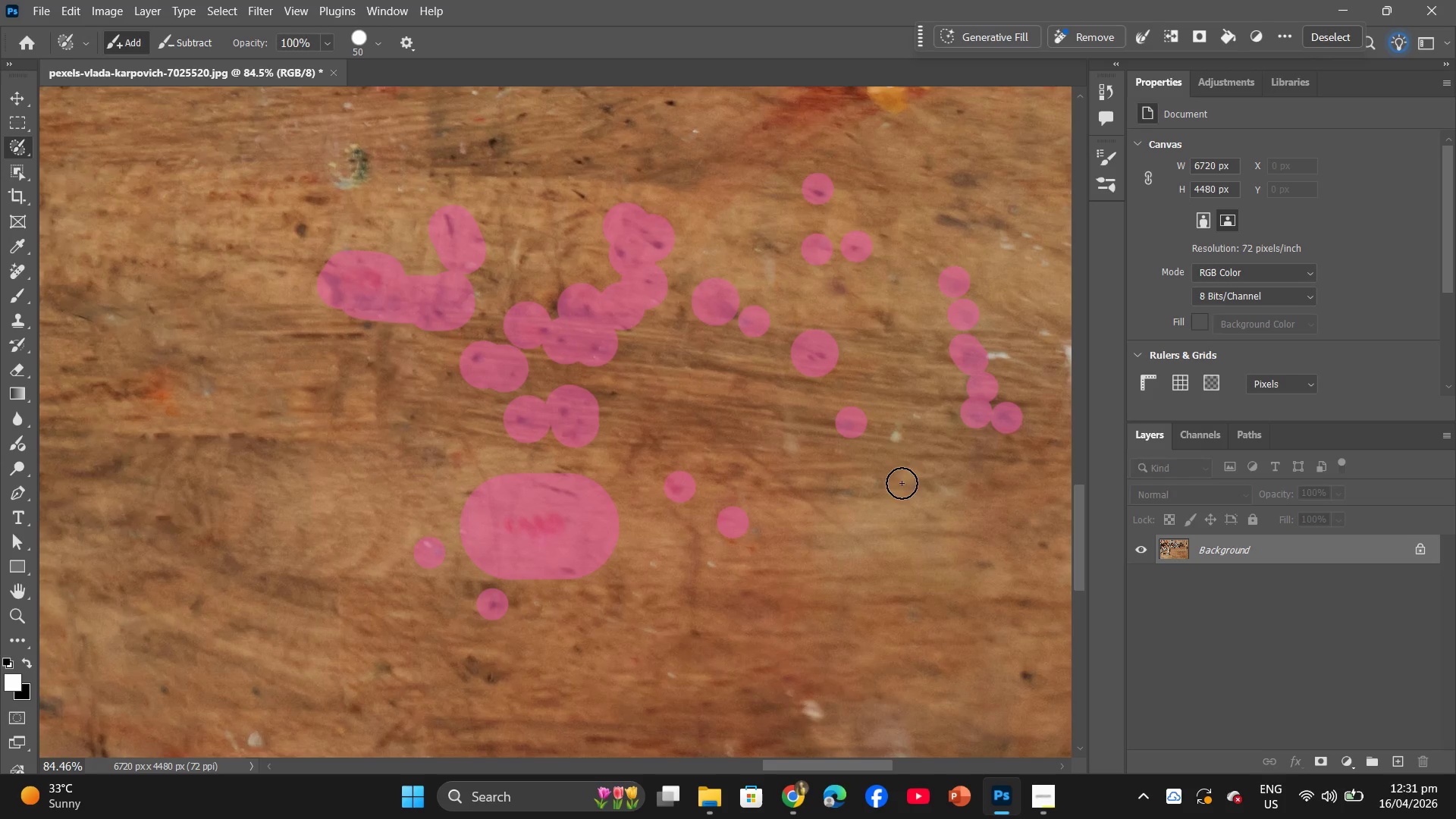 
left_click([881, 482])
 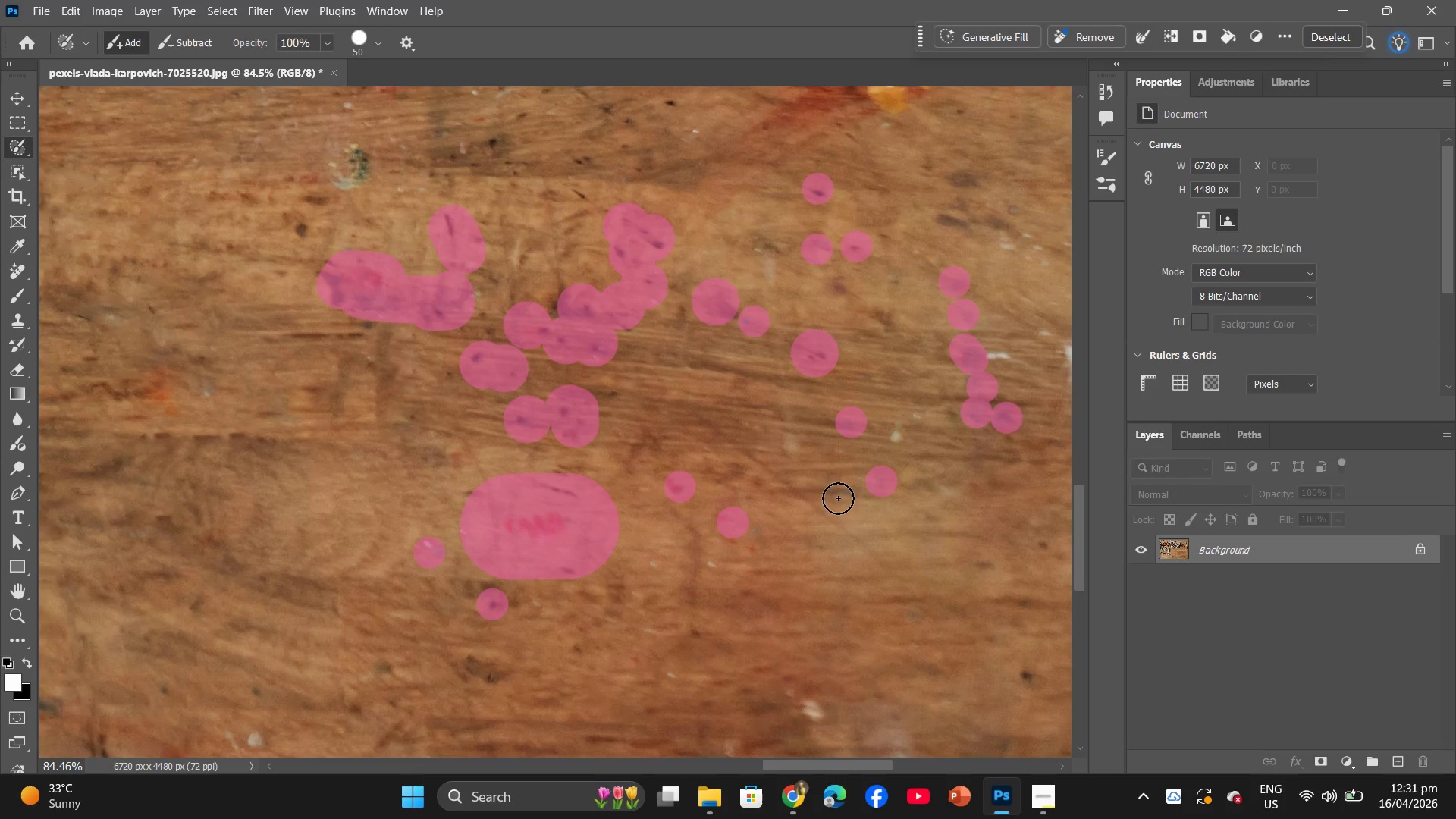 
left_click_drag(start_coordinate=[838, 495], to_coordinate=[843, 496])
 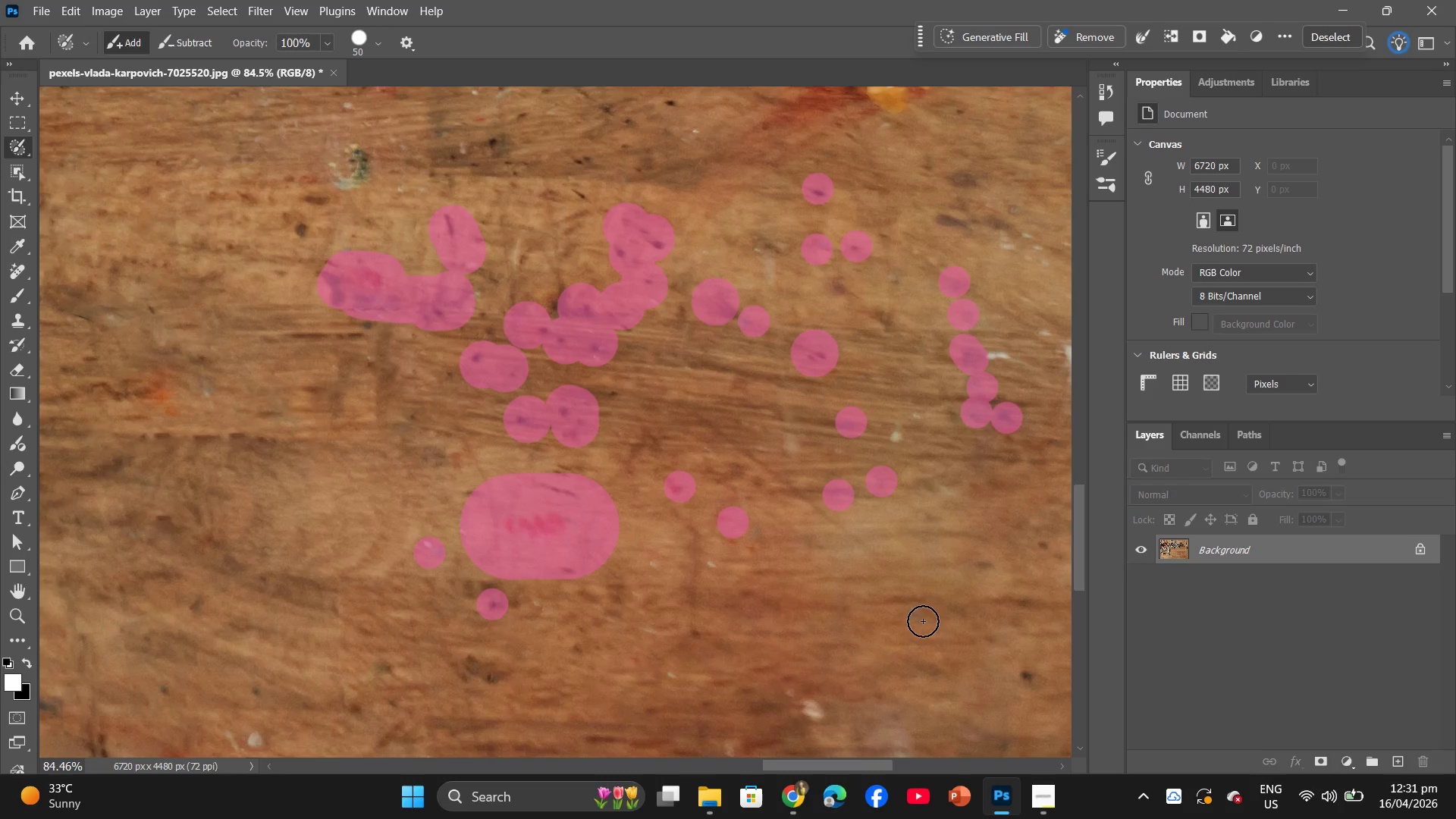 
left_click([918, 620])
 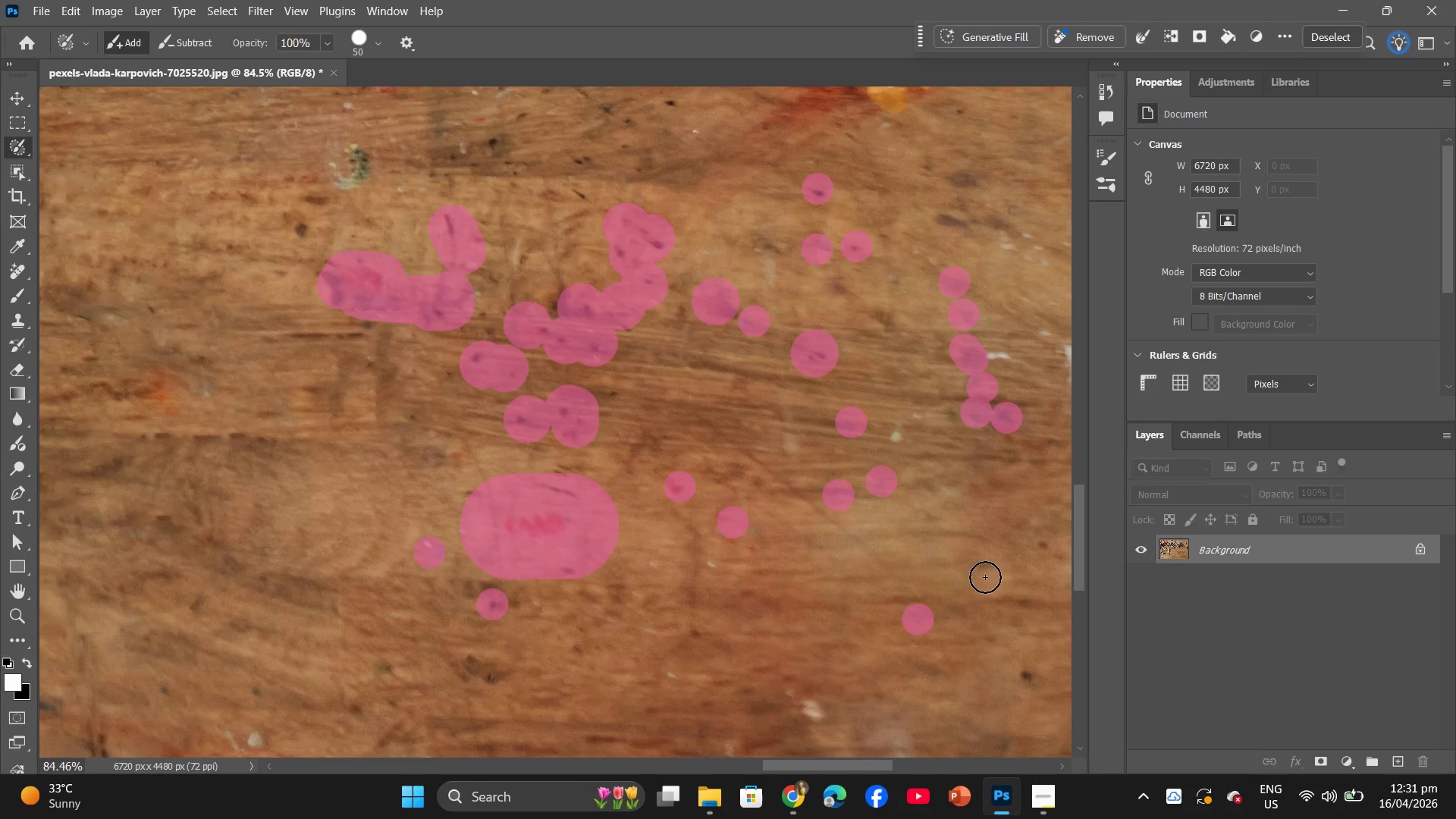 
left_click([980, 573])
 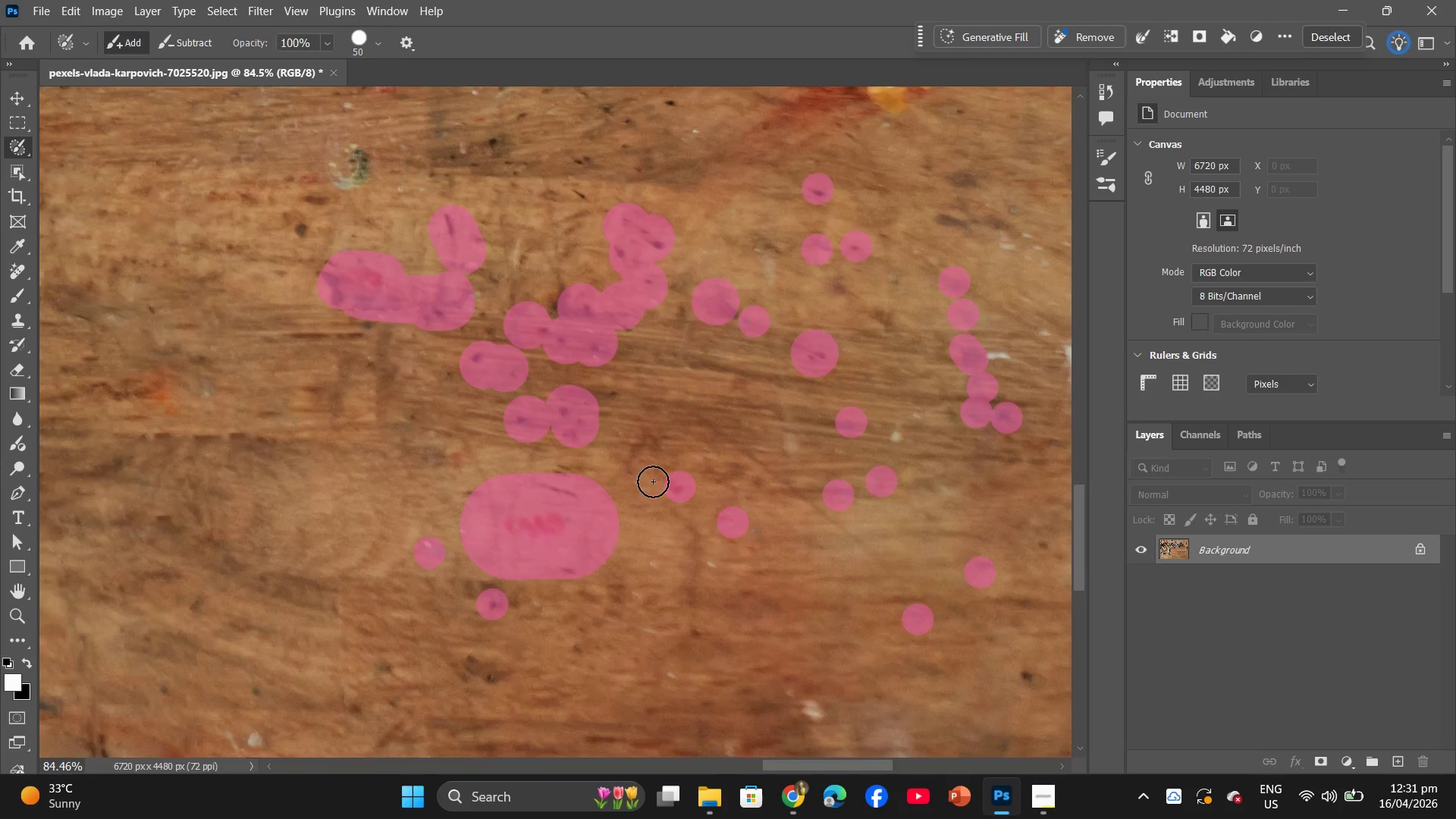 
hold_key(key=AltLeft, duration=1.94)
scroll: coordinate [392, 354], scroll_direction: up, amount: 15.0
 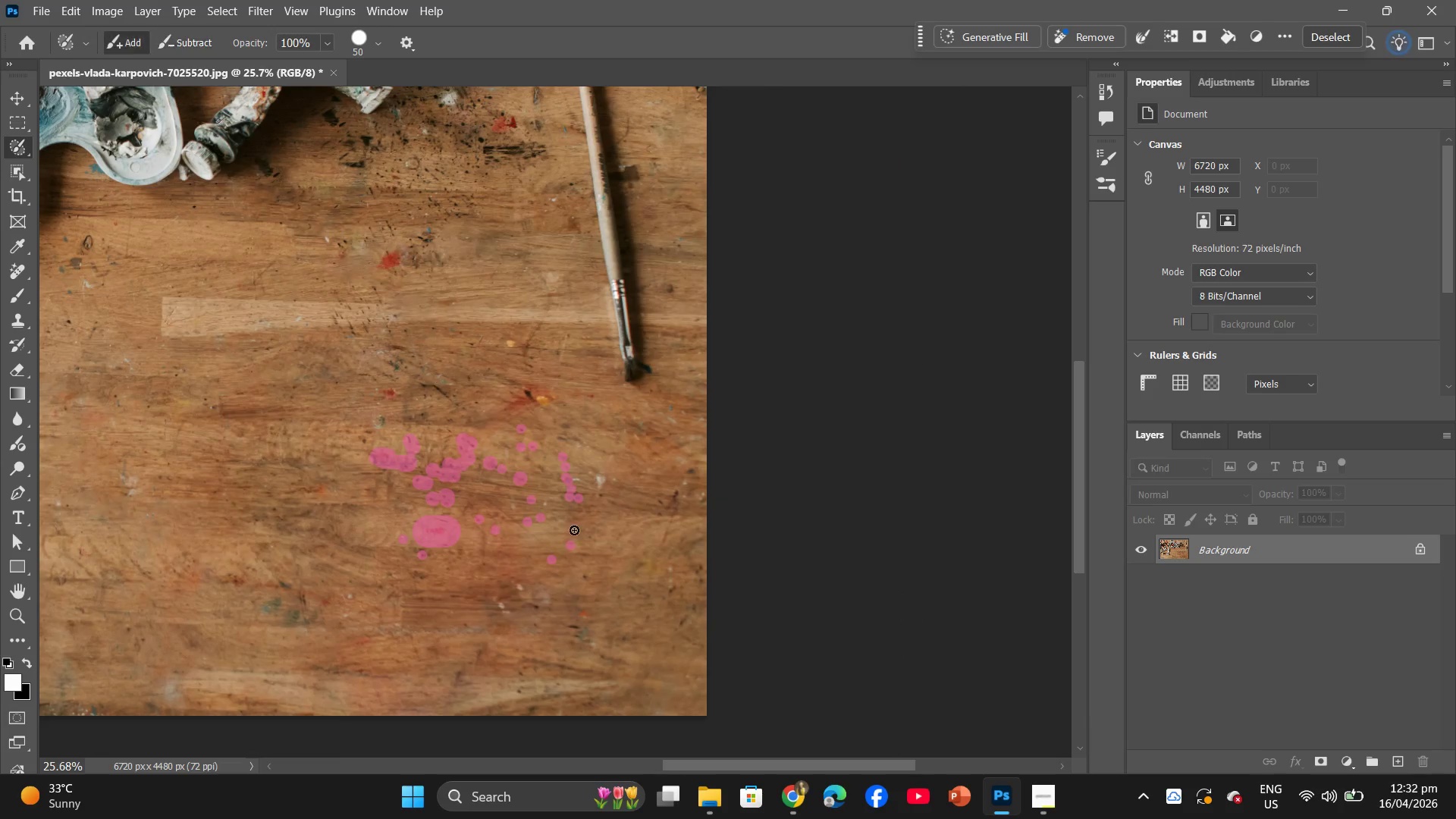 
hold_key(key=AltLeft, duration=0.75)
scroll: coordinate [668, 507], scroll_direction: up, amount: 10.0
 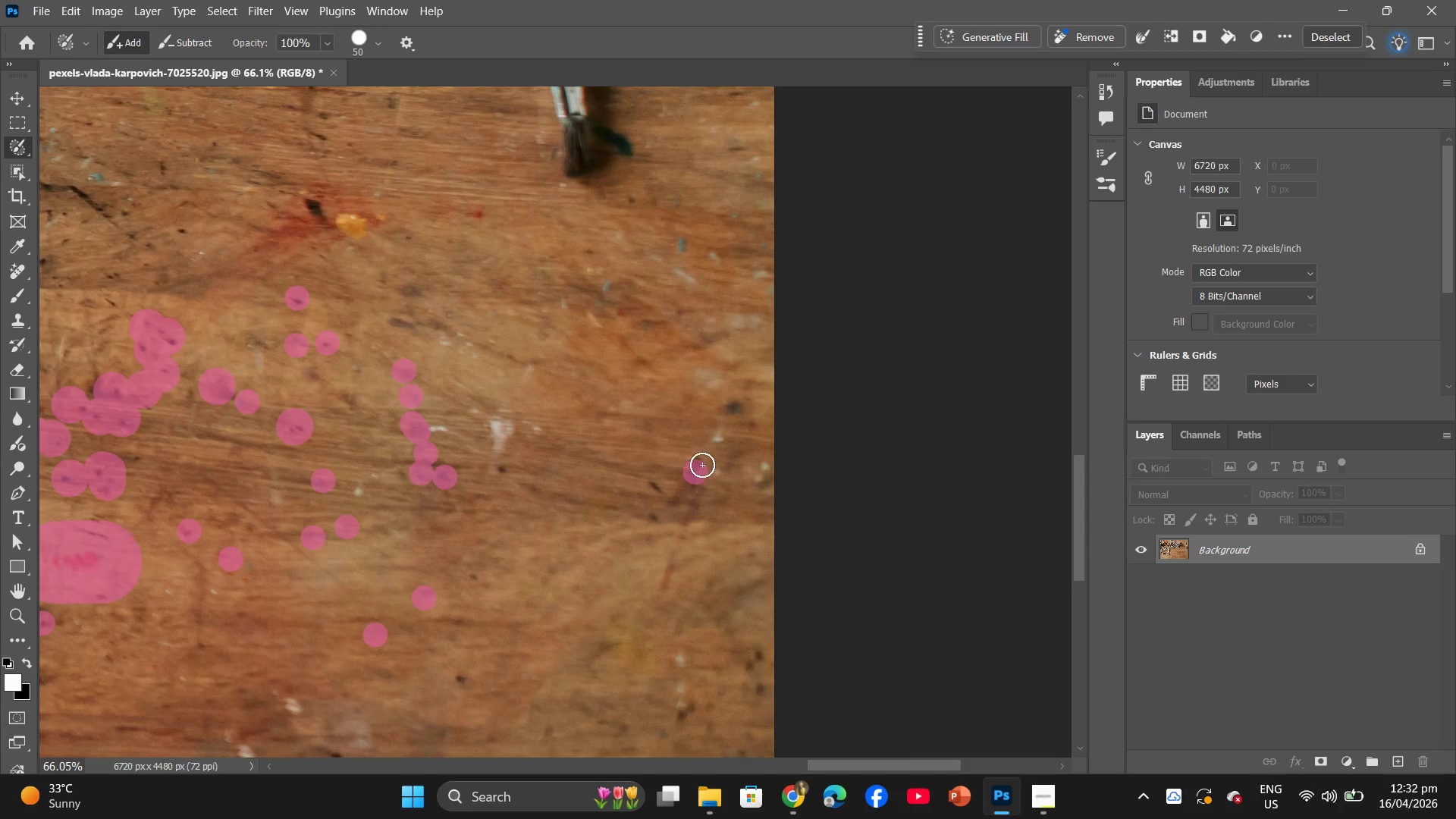 
double_click([707, 453])
 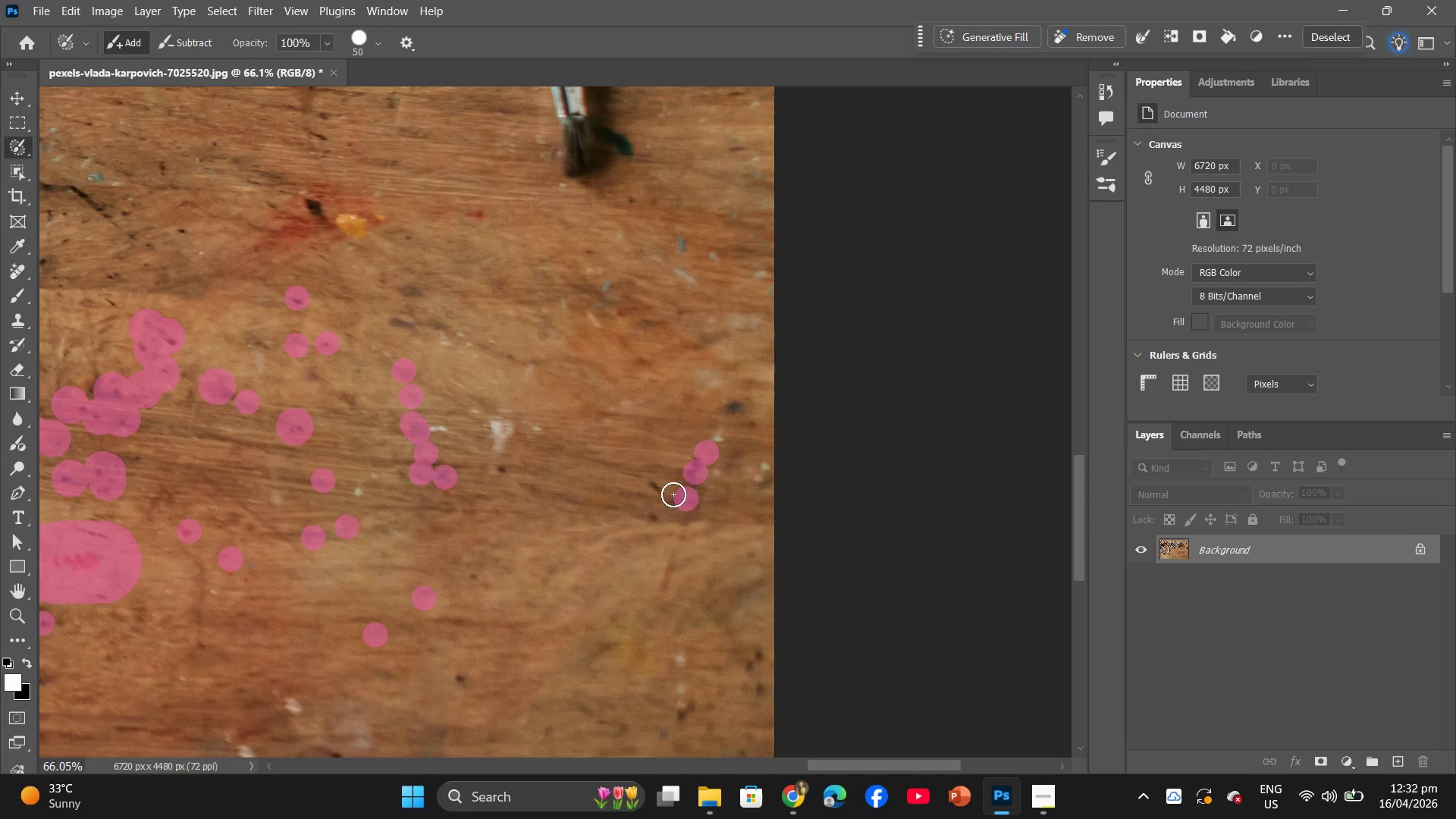 
double_click([664, 491])
 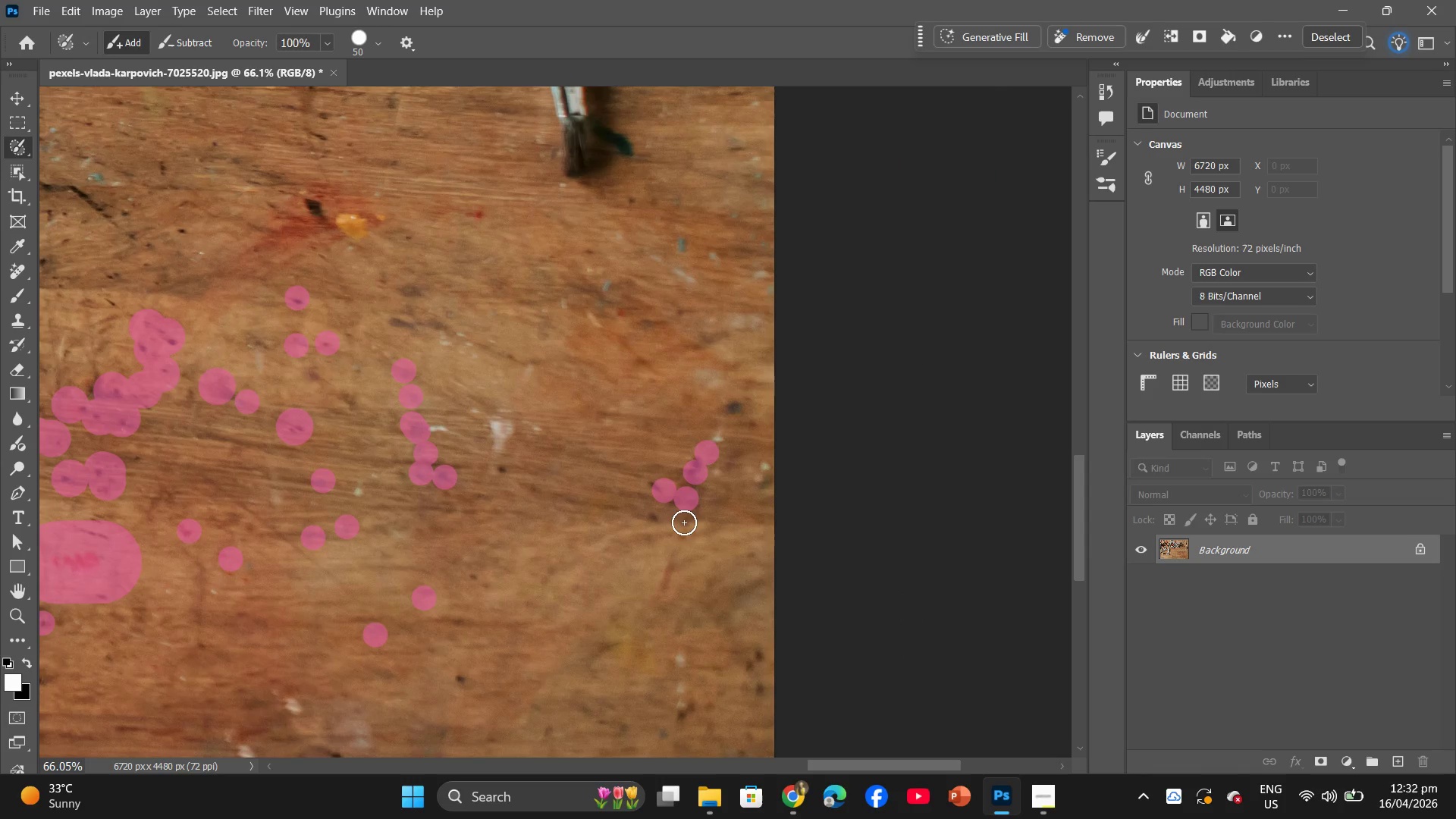 
triple_click([684, 524])
 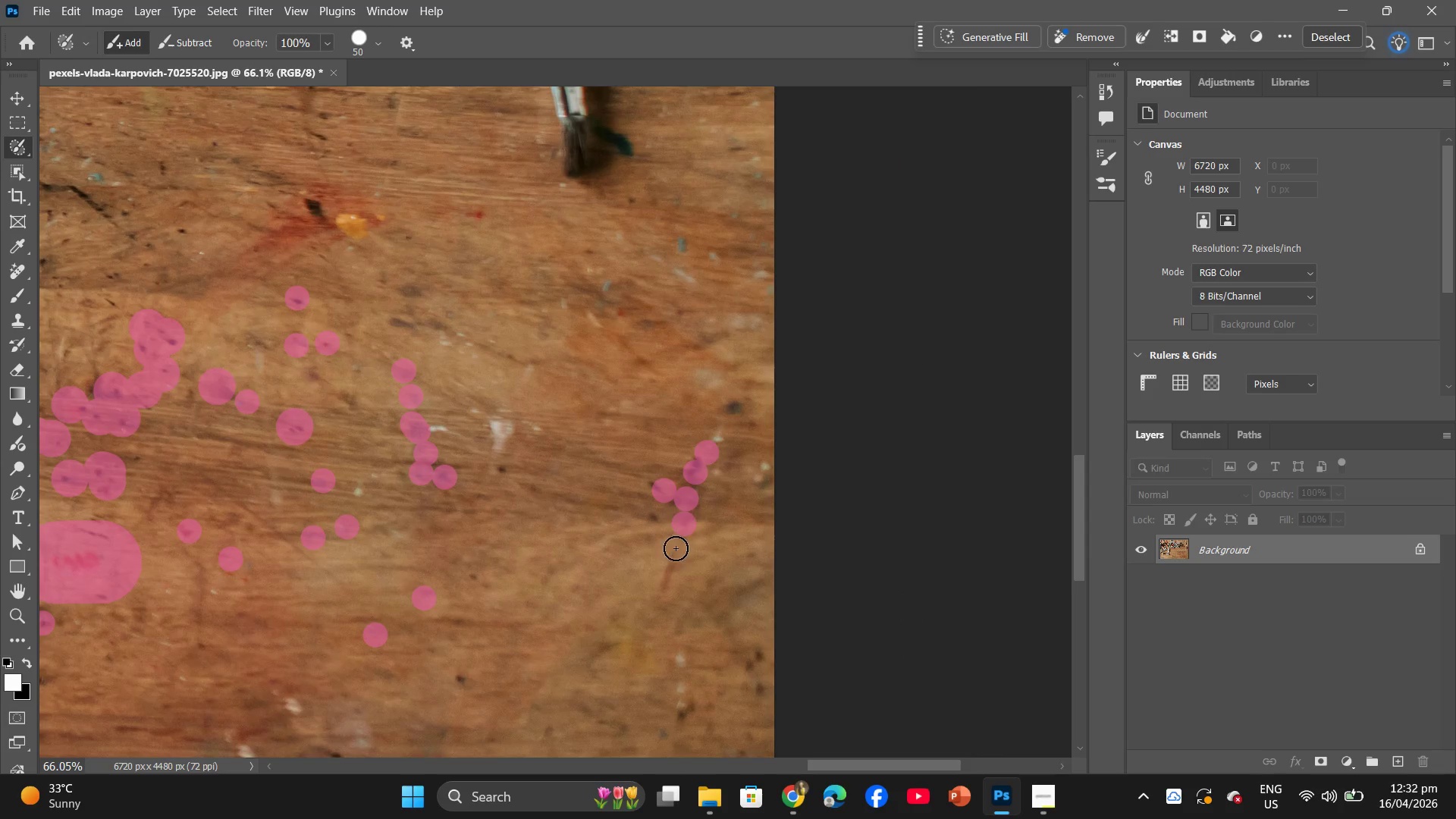 
left_click_drag(start_coordinate=[676, 549], to_coordinate=[676, 556])
 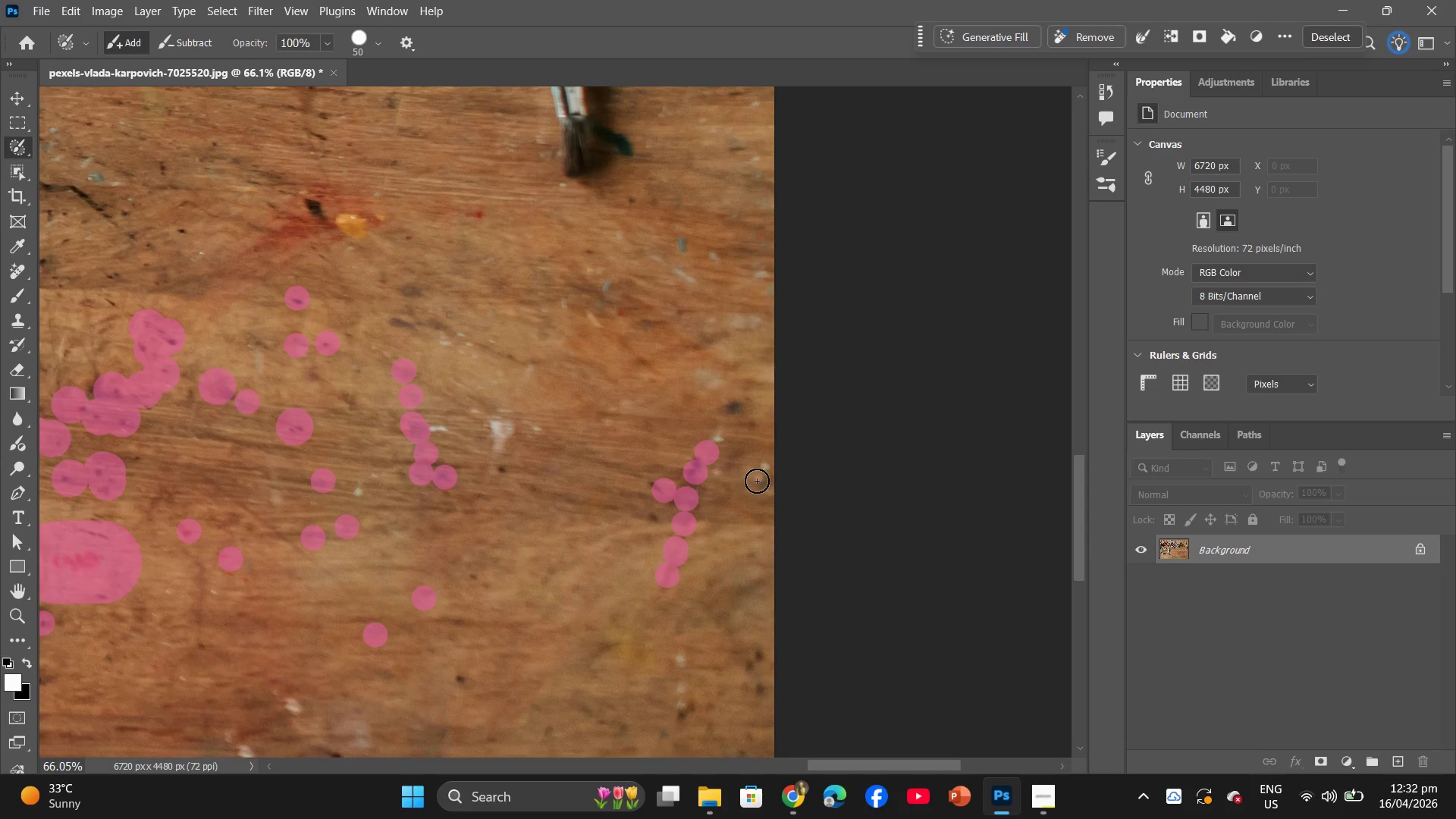 
double_click([768, 481])
 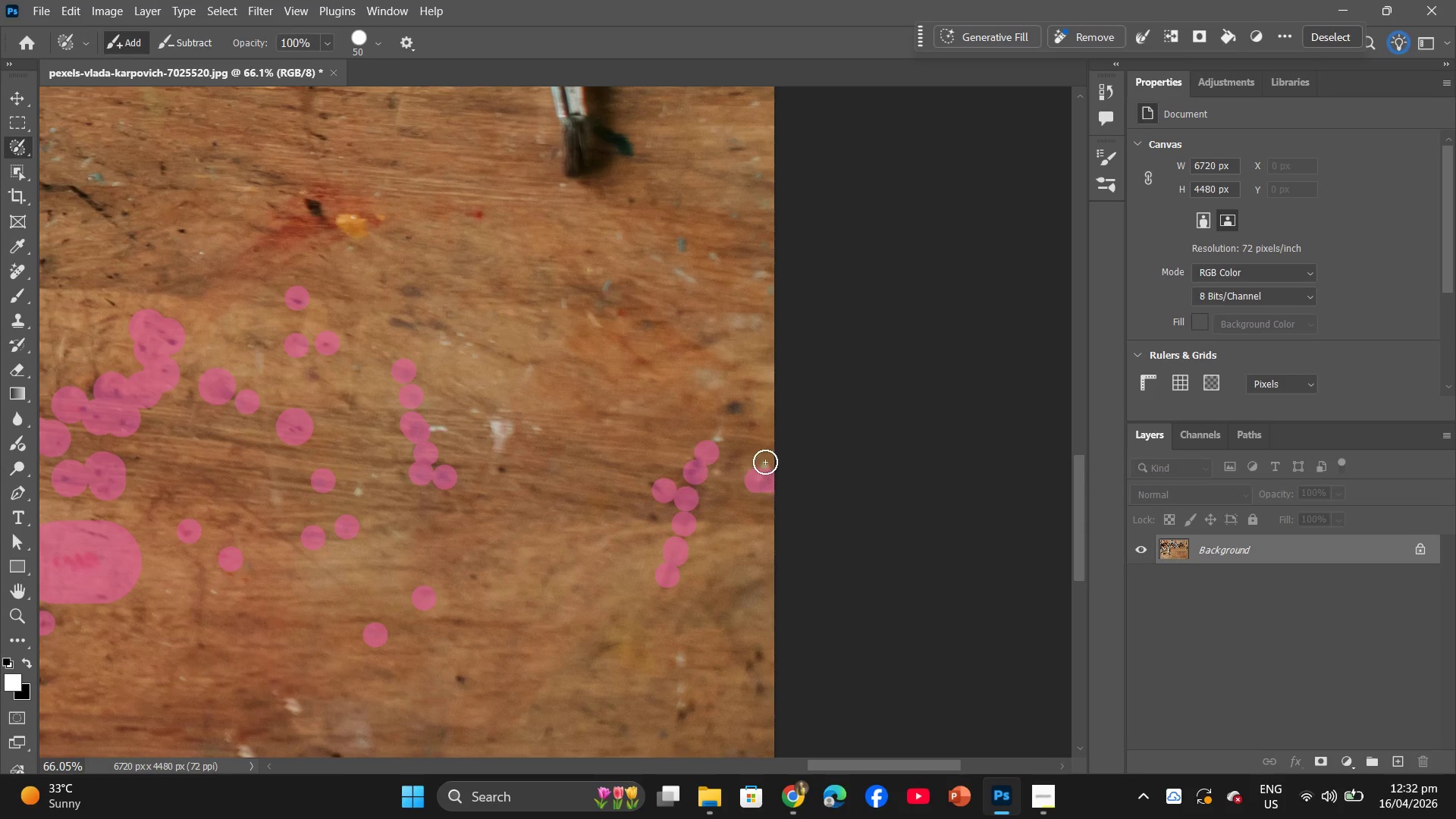 
triple_click([764, 460])
 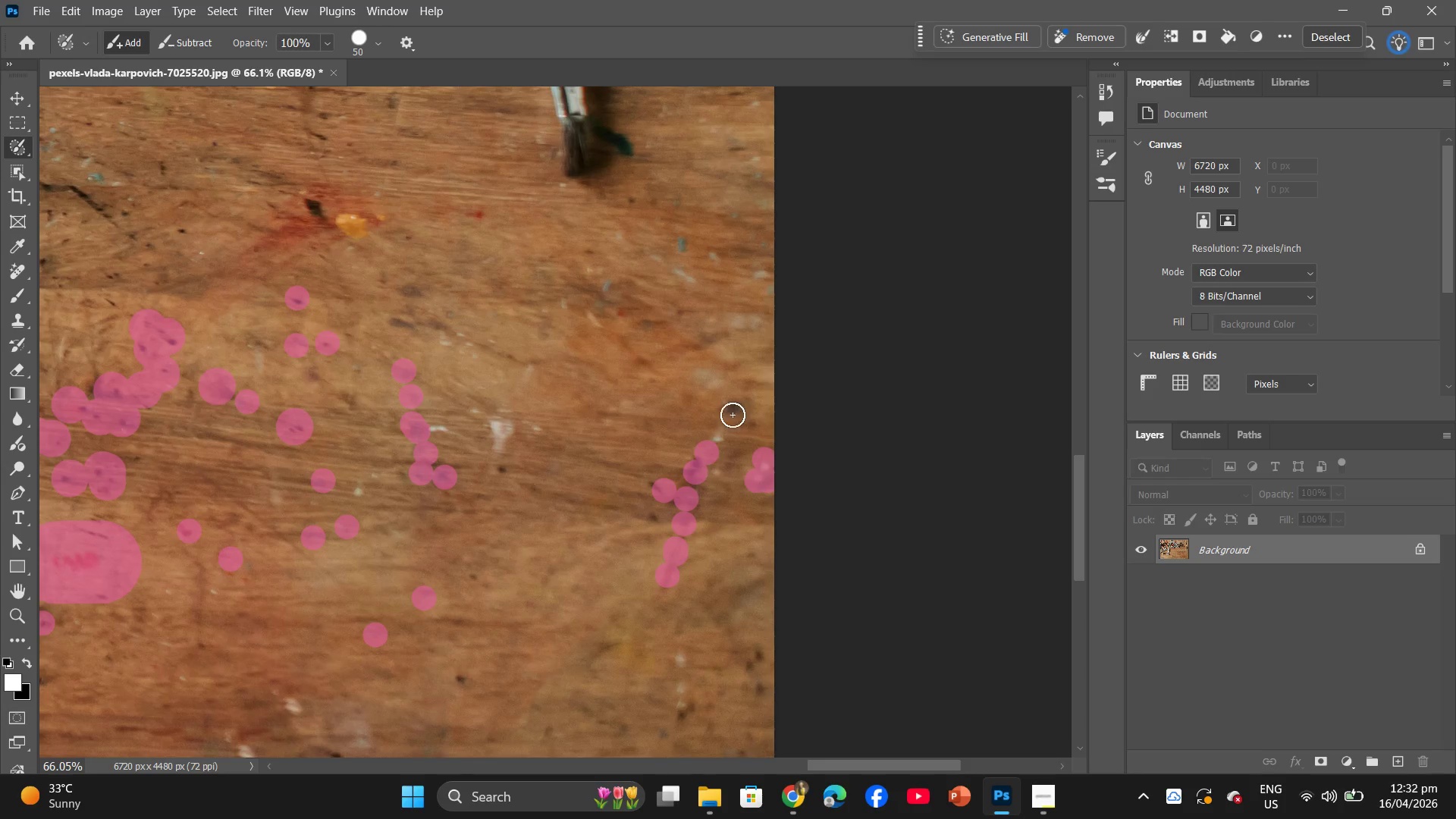 
triple_click([732, 410])
 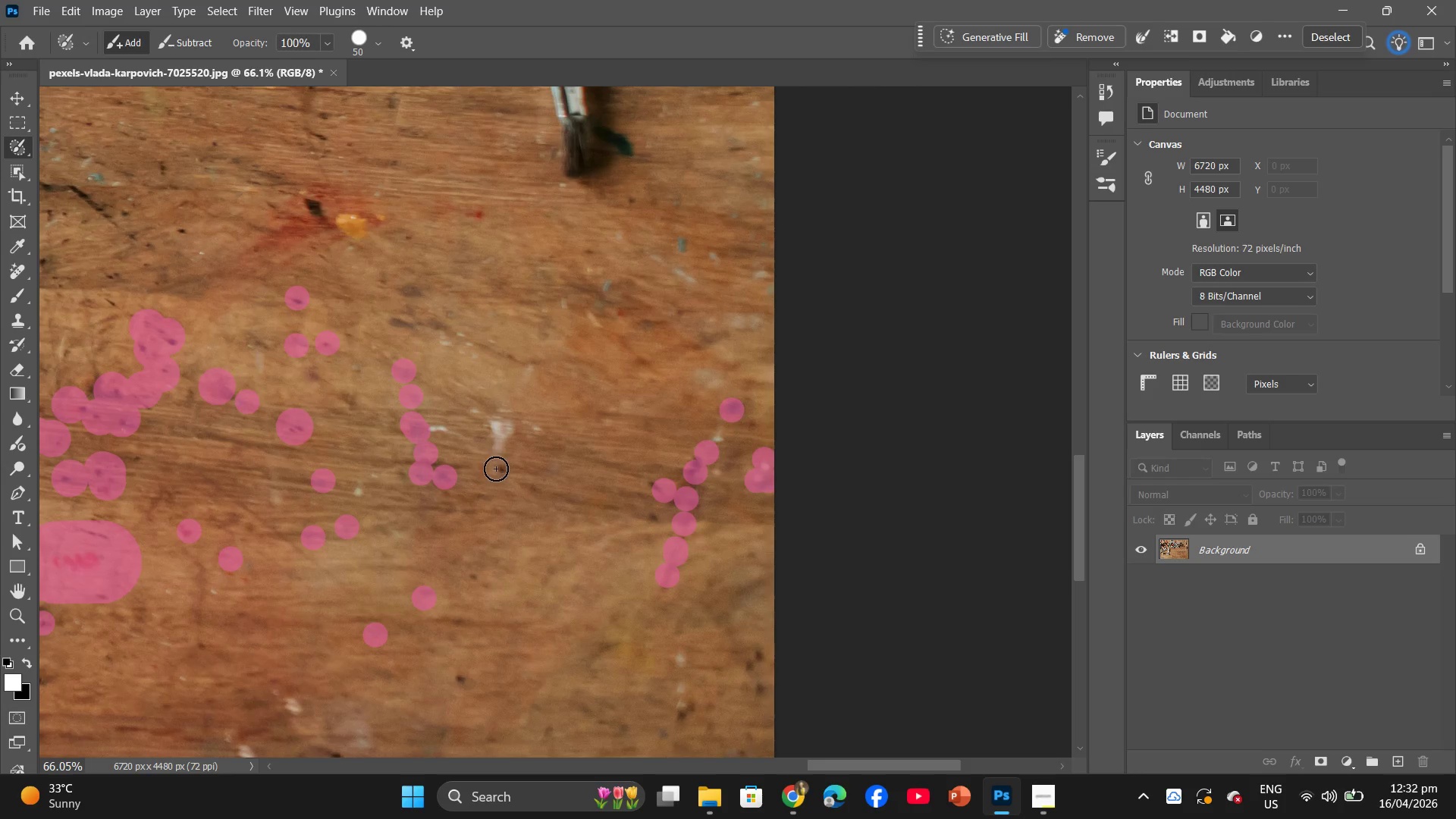 
left_click([500, 472])
 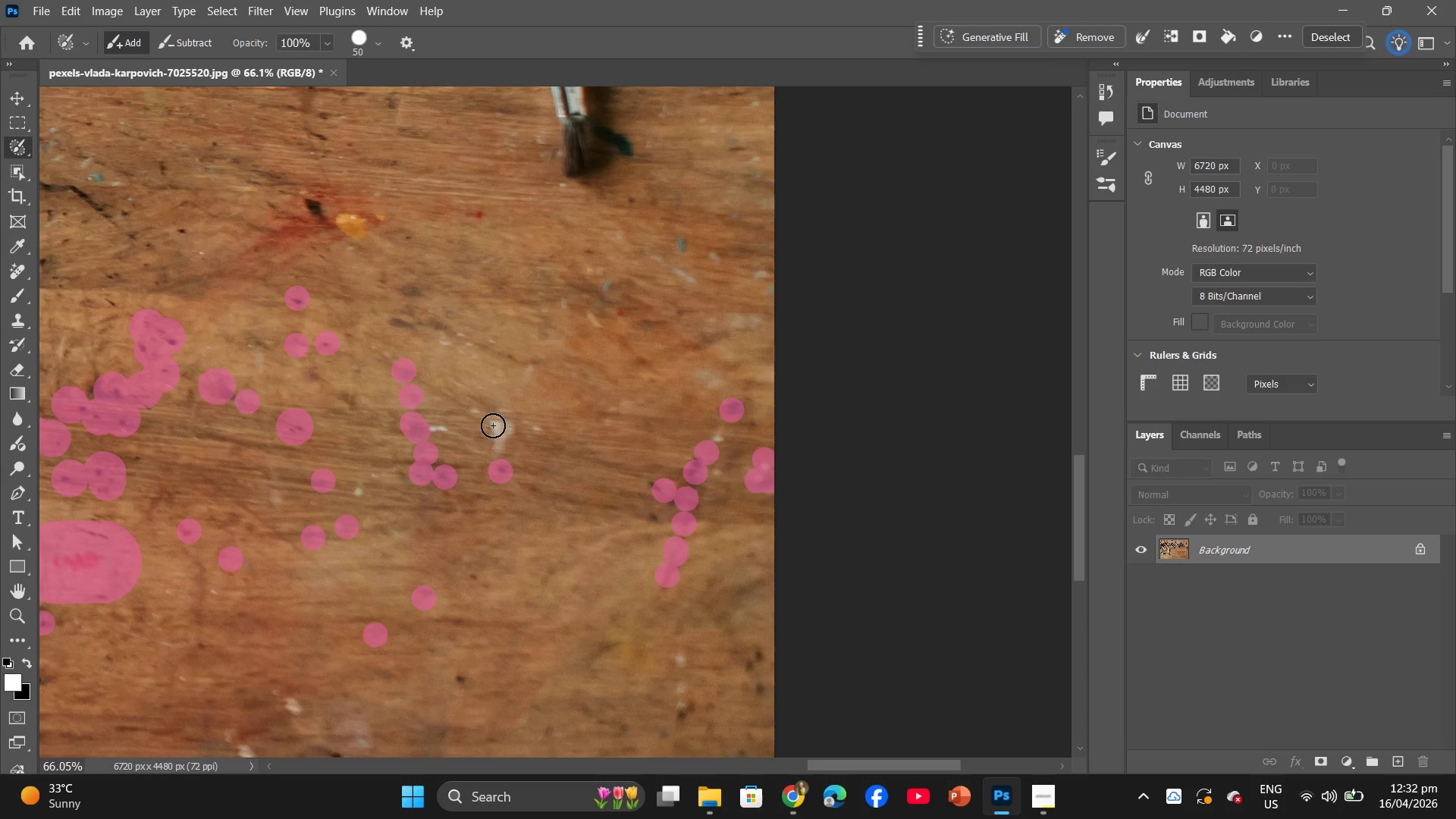 
left_click_drag(start_coordinate=[493, 425], to_coordinate=[500, 425])
 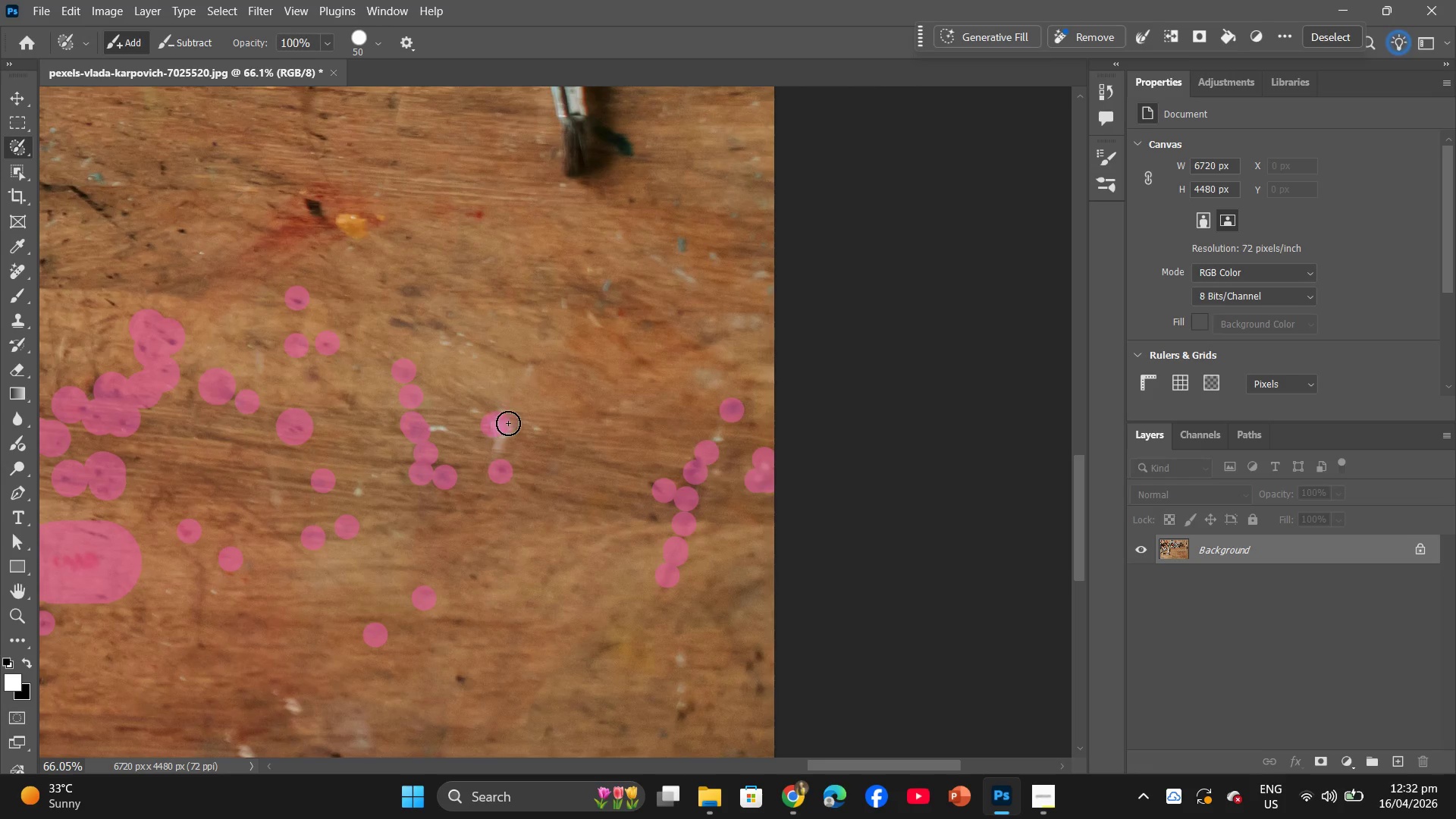 
triple_click([509, 422])
 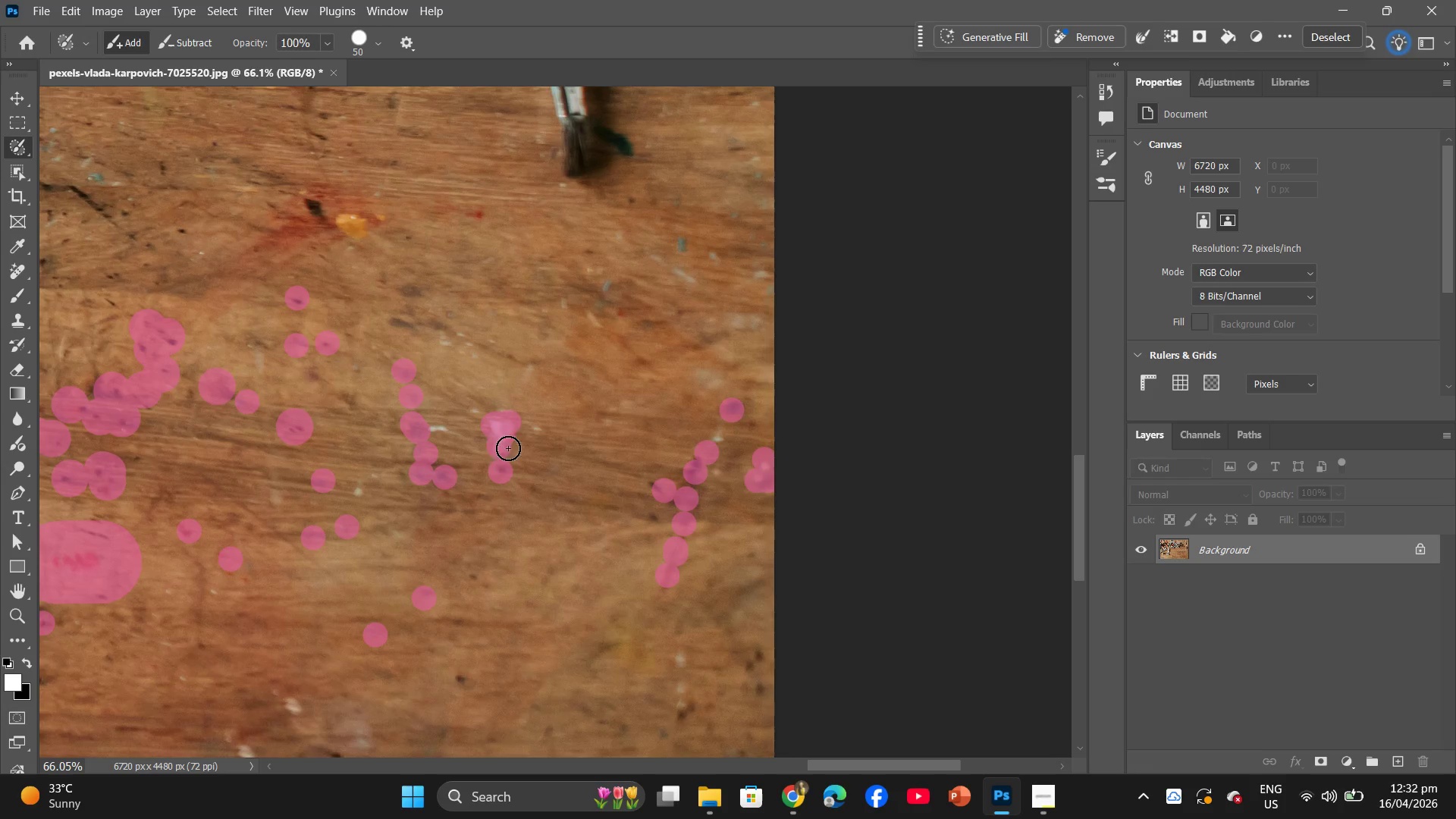 
left_click_drag(start_coordinate=[338, 337], to_coordinate=[347, 344])
 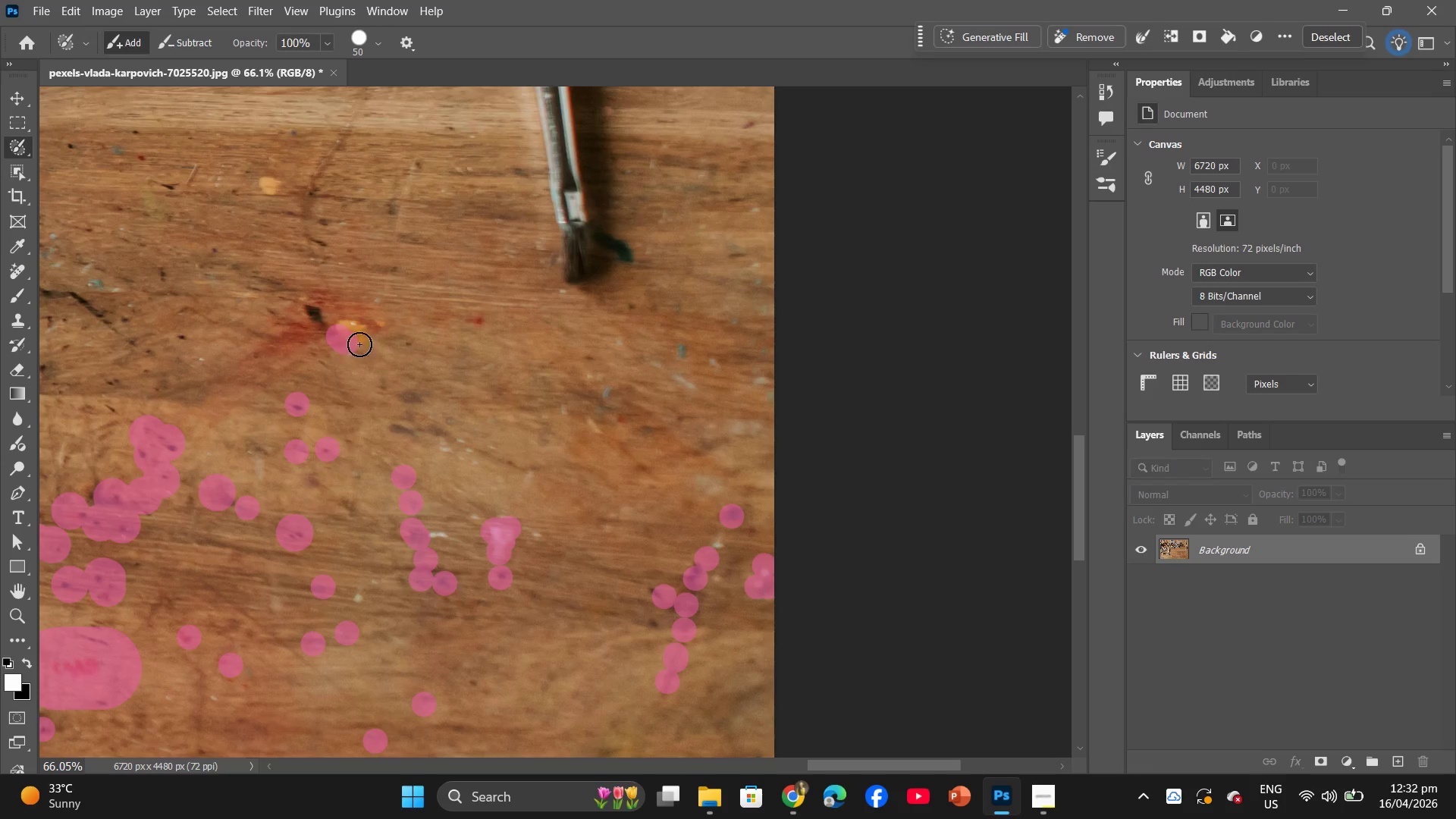 
scroll: coordinate [356, 340], scroll_direction: up, amount: 7.0
 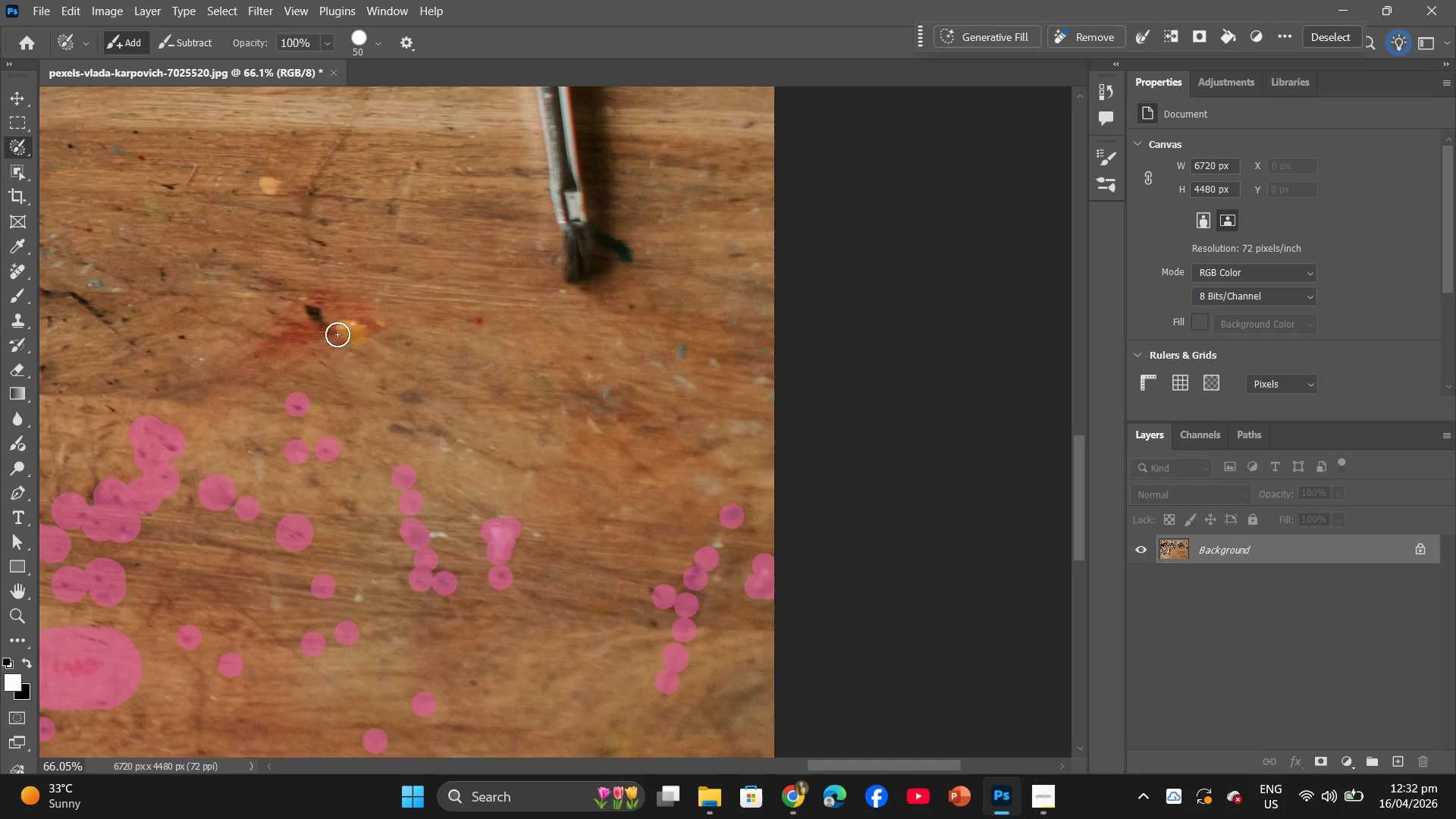 
double_click([359, 344])
 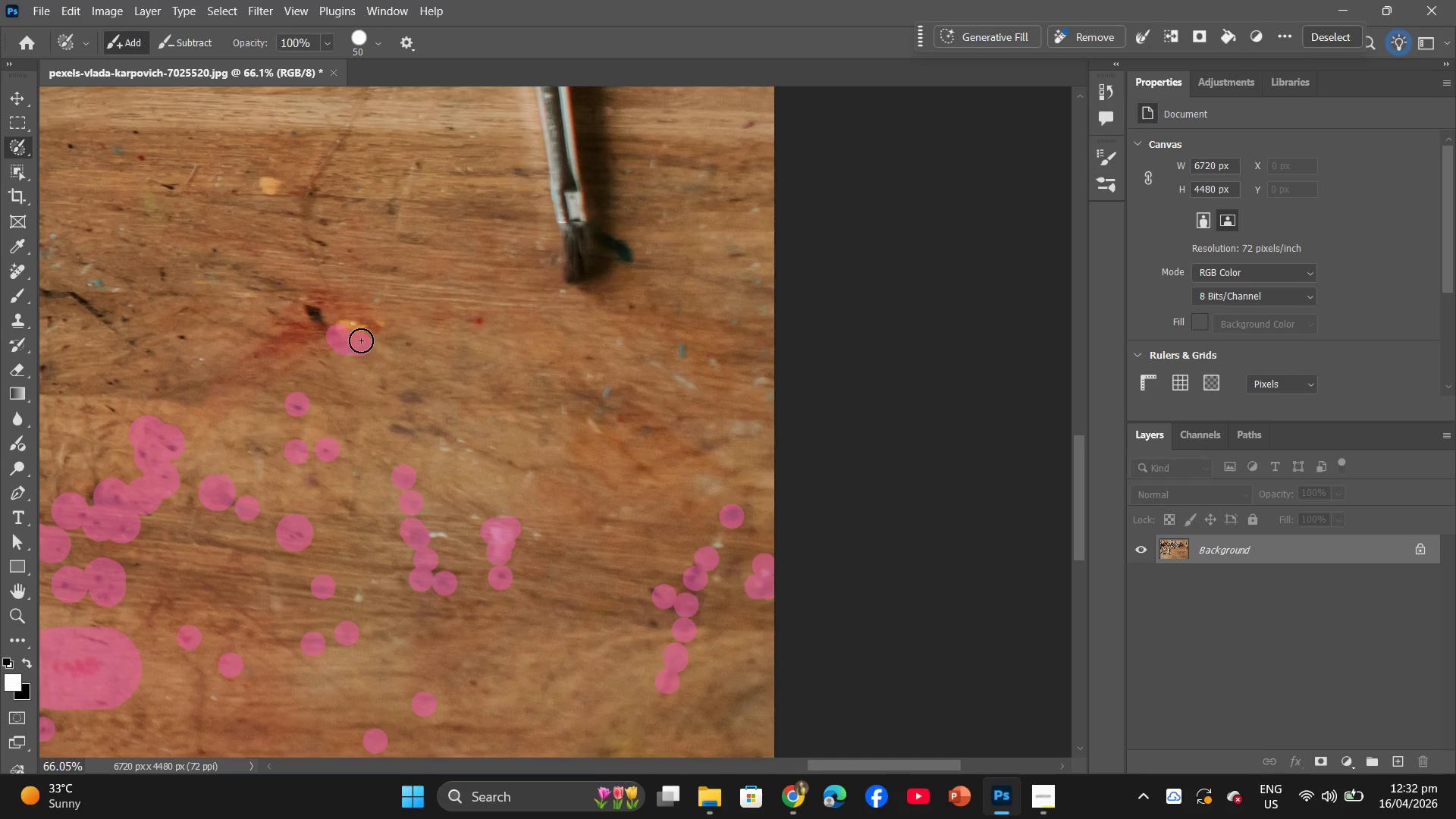 
triple_click([361, 340])
 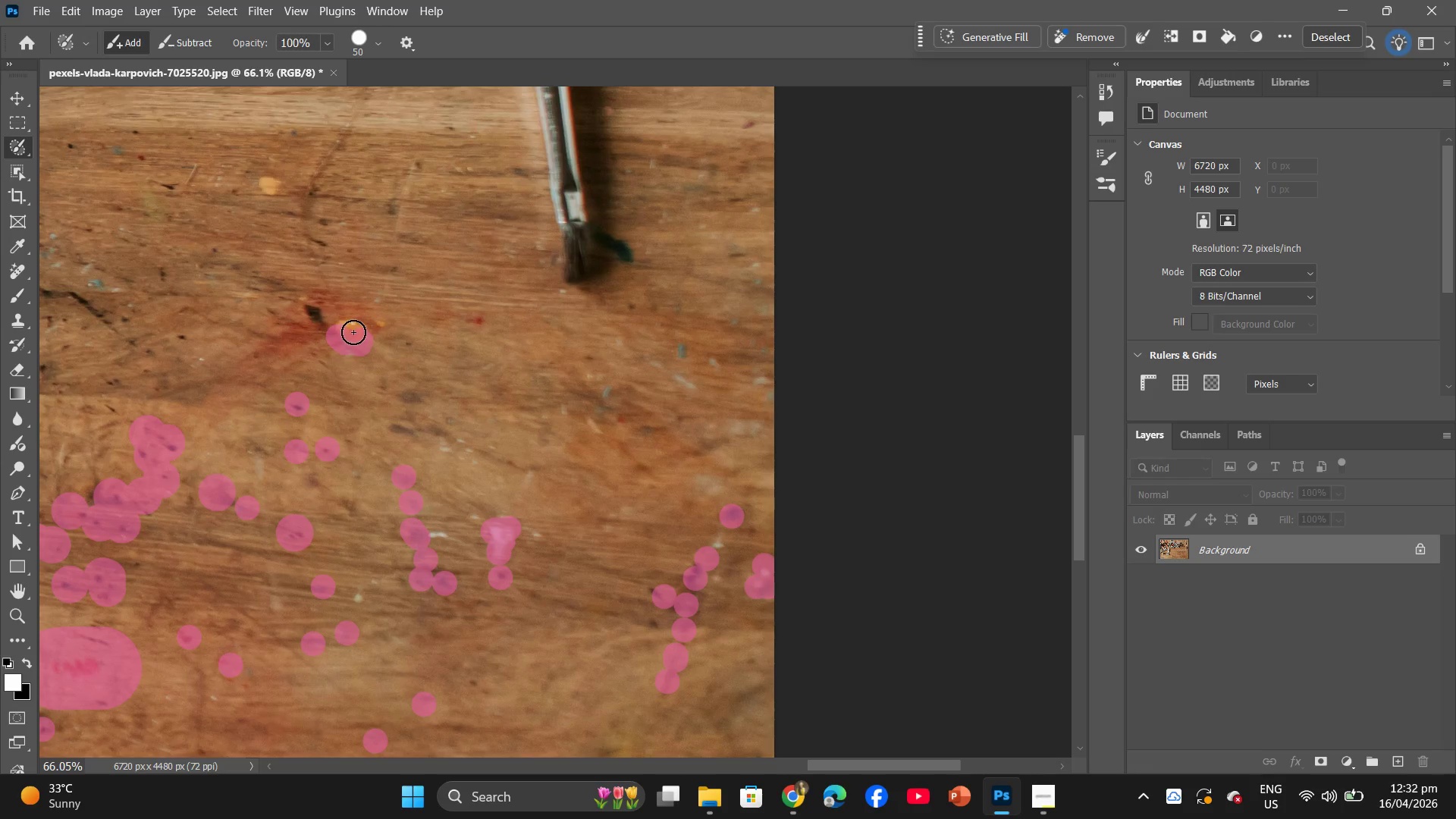 
triple_click([352, 331])
 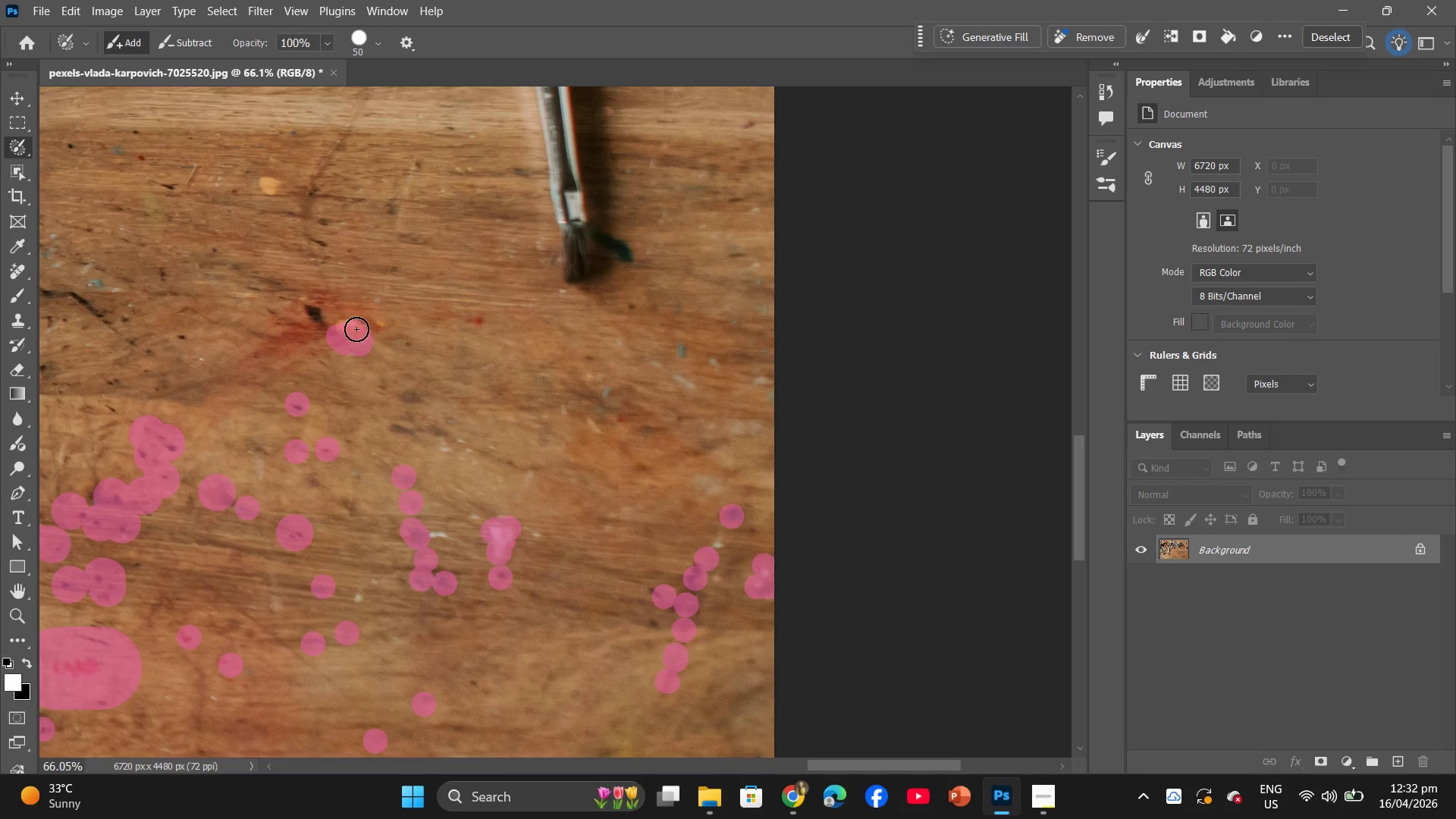 
left_click_drag(start_coordinate=[369, 330], to_coordinate=[381, 334])
 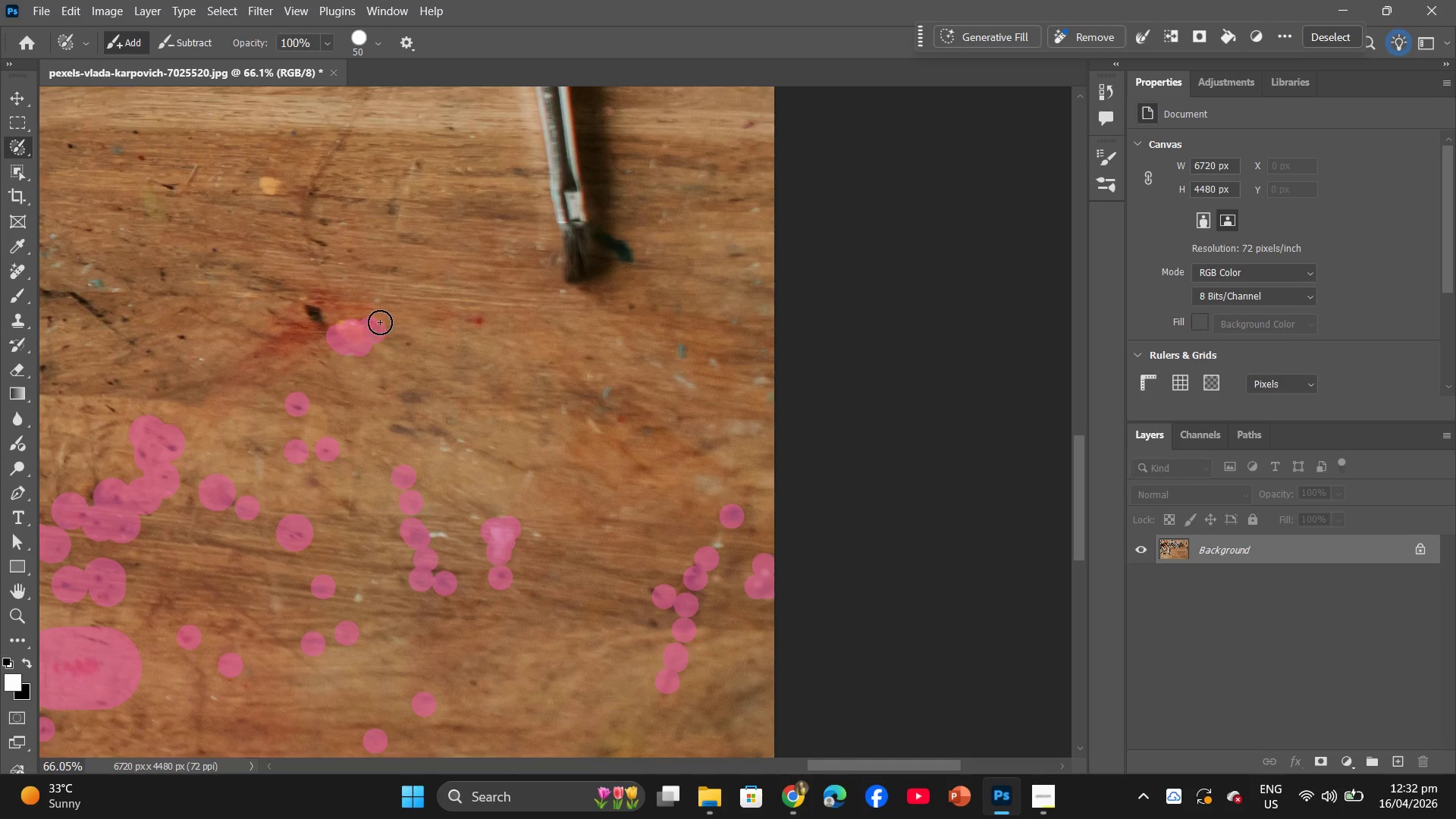 
left_click_drag(start_coordinate=[378, 320], to_coordinate=[374, 319])
 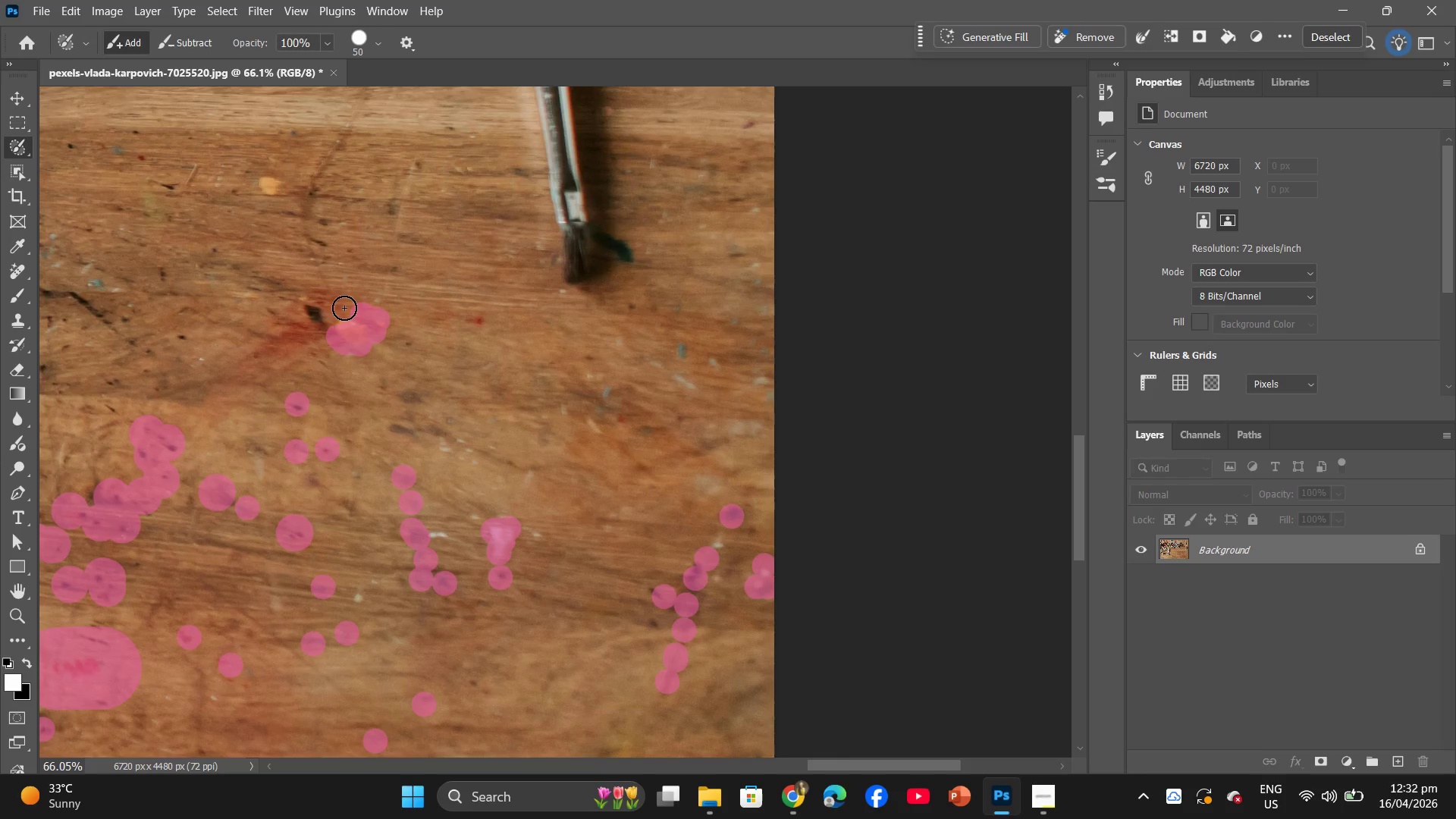 
left_click_drag(start_coordinate=[334, 305], to_coordinate=[329, 303])
 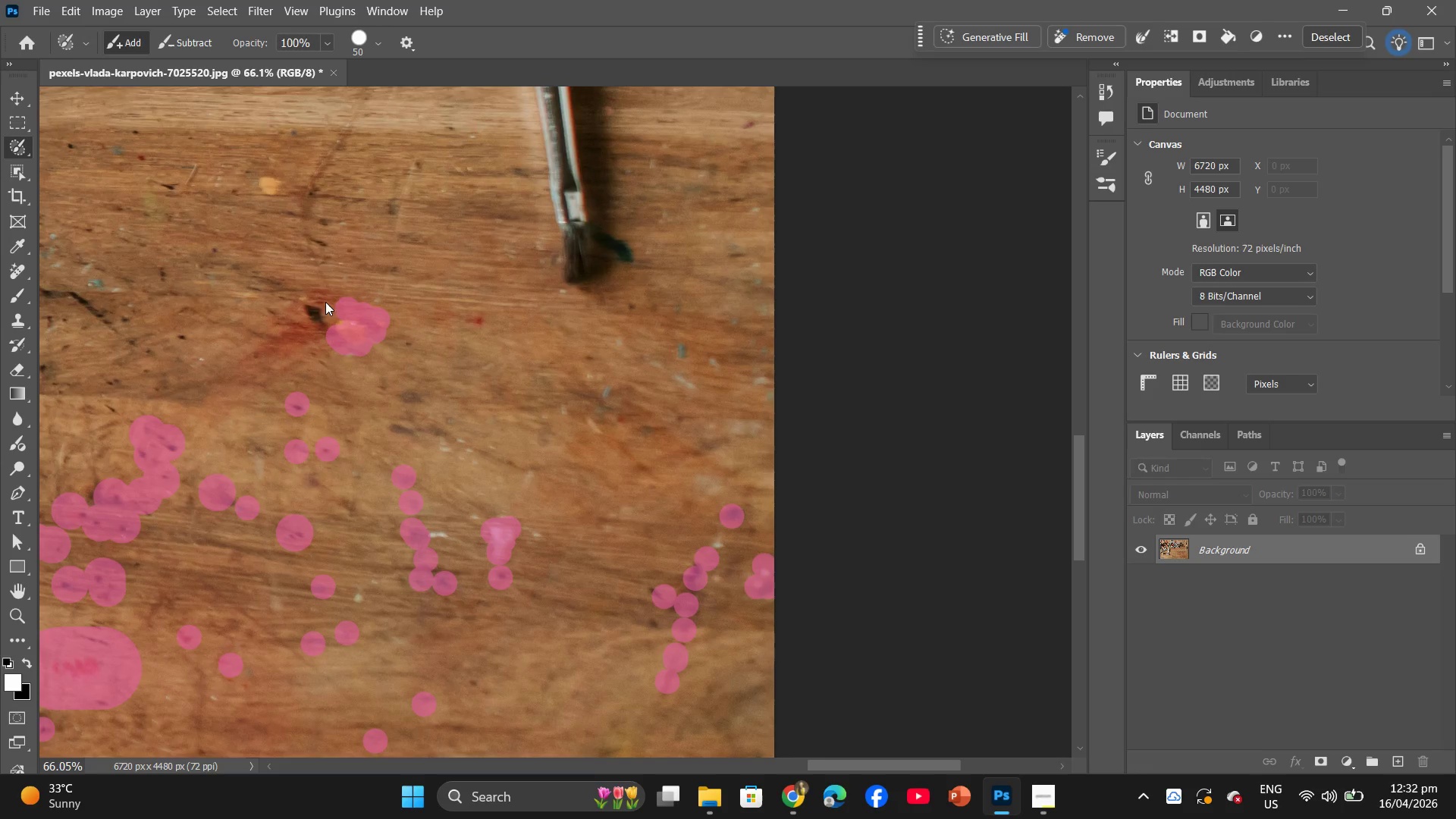 
triple_click([325, 302])
 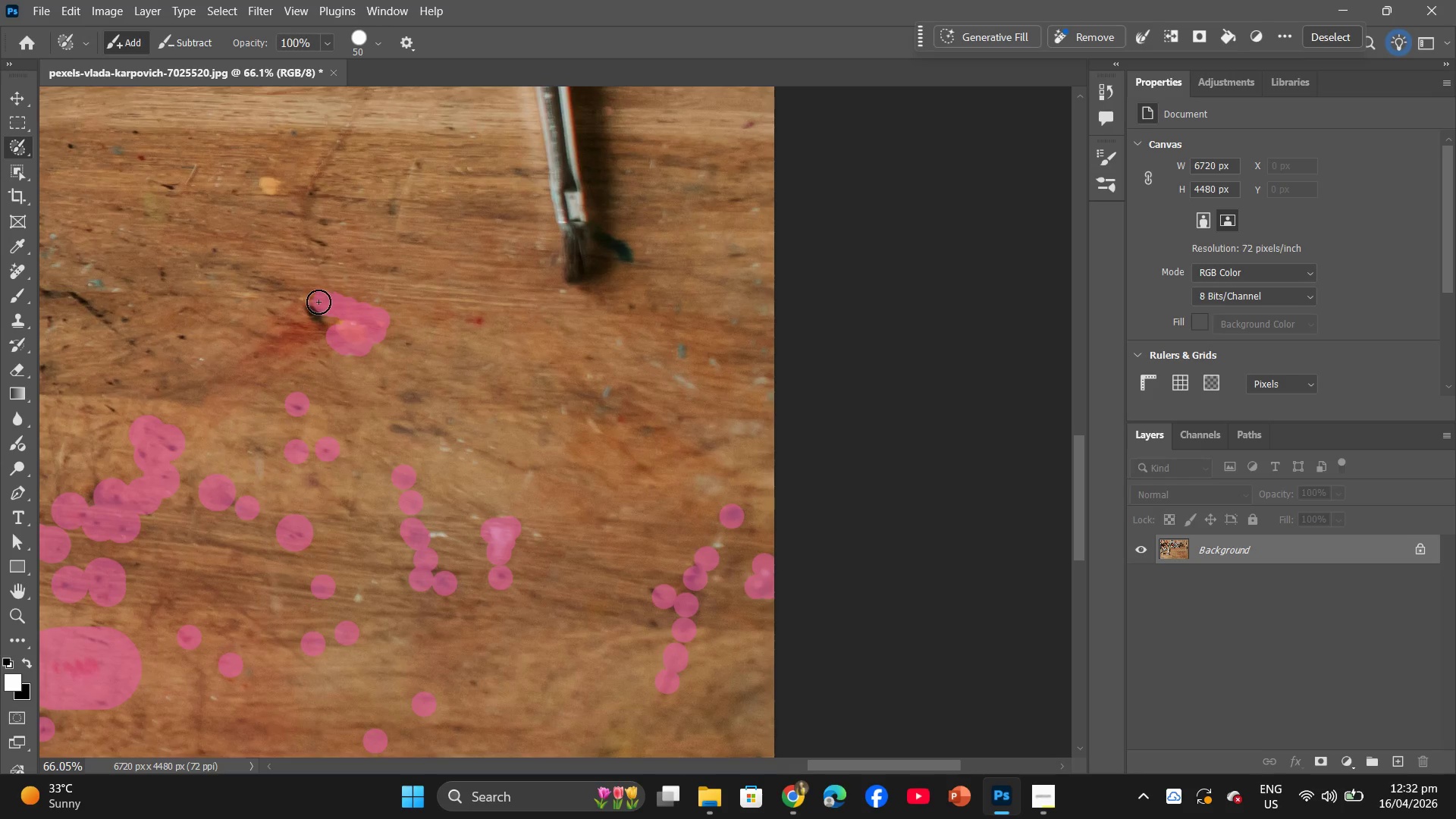 
left_click_drag(start_coordinate=[317, 302], to_coordinate=[312, 302])
 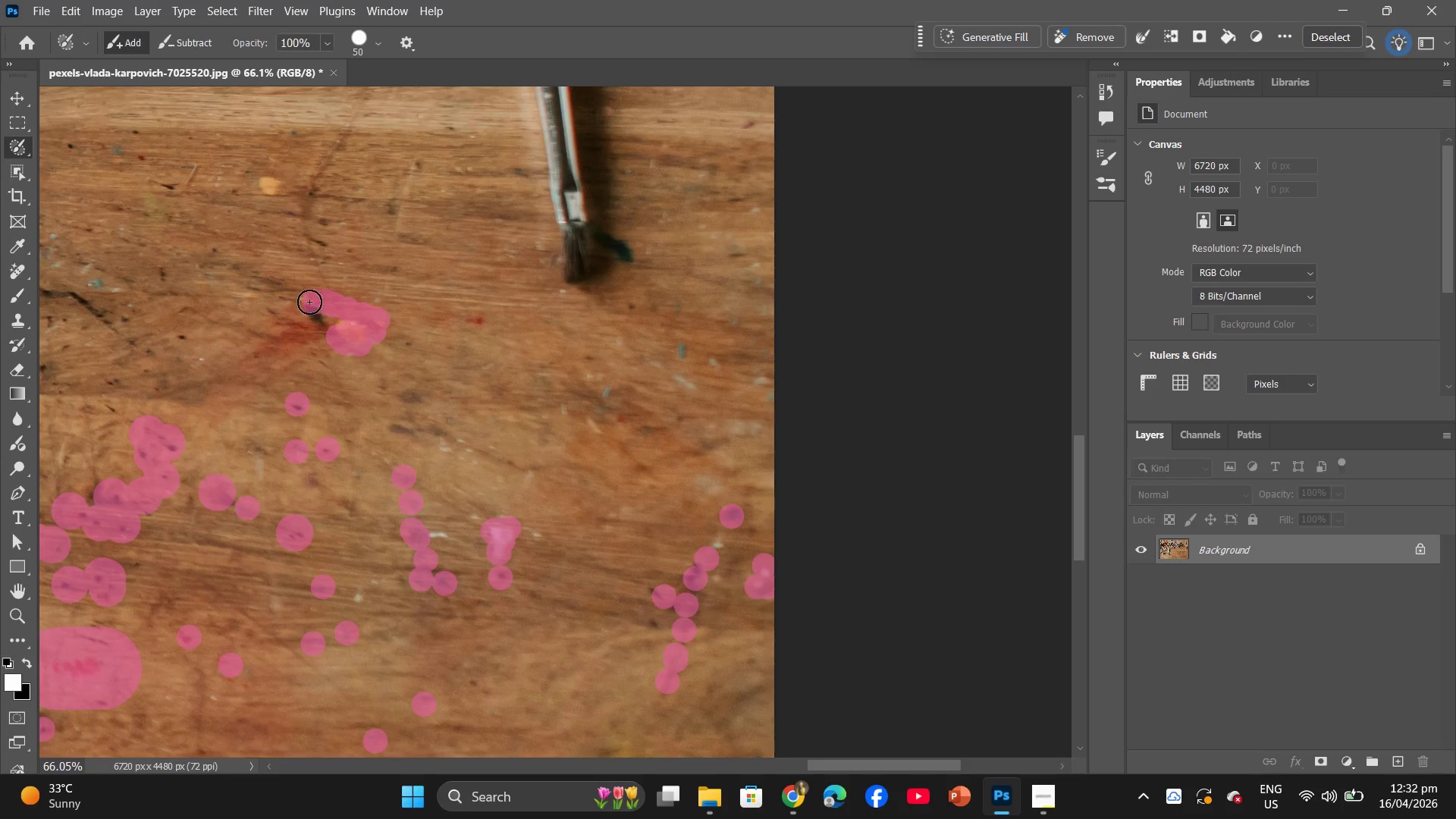 
left_click_drag(start_coordinate=[309, 302], to_coordinate=[304, 305])
 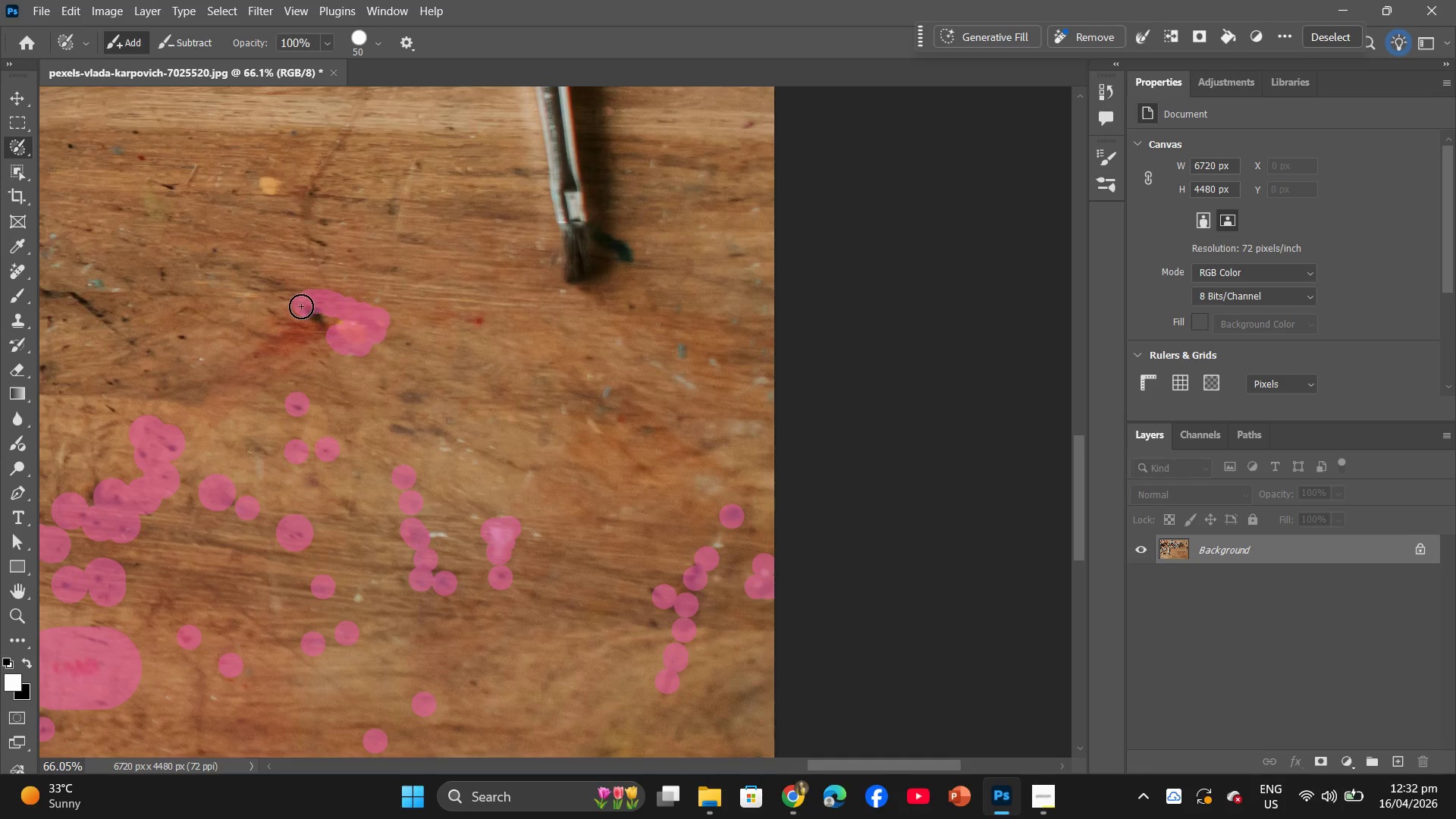 
left_click_drag(start_coordinate=[303, 305], to_coordinate=[289, 312])
 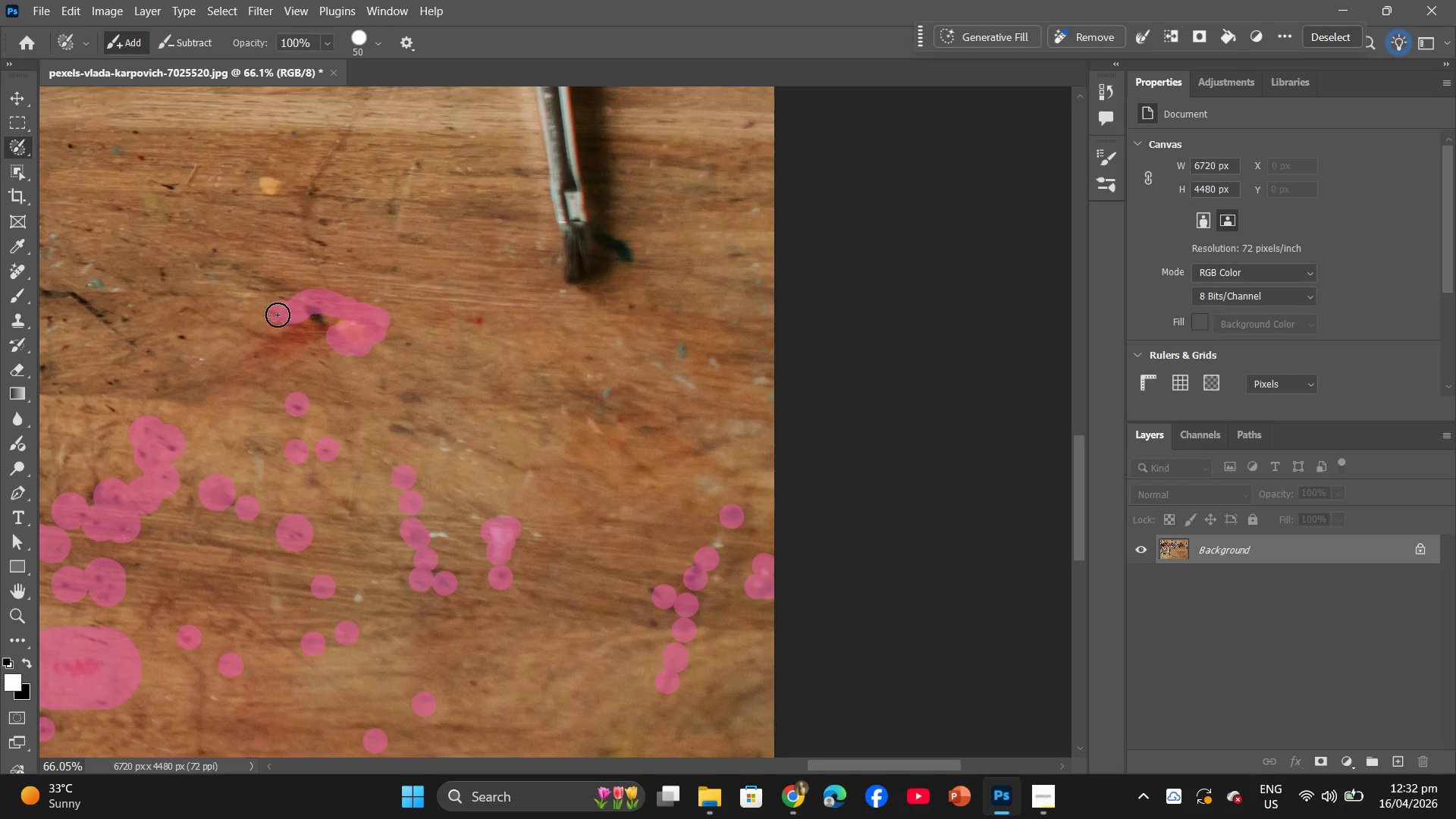 
left_click_drag(start_coordinate=[278, 315], to_coordinate=[280, 324])
 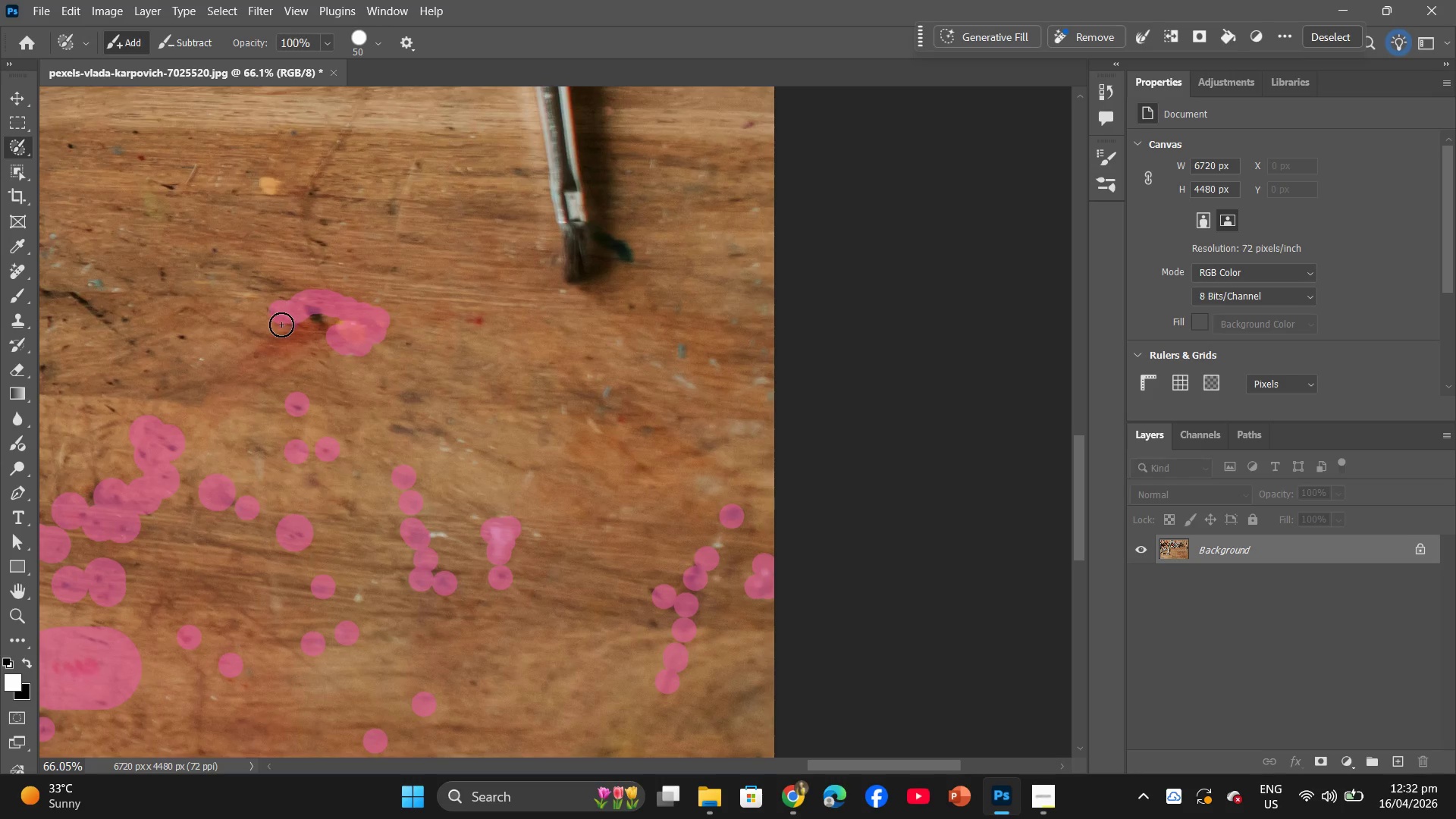 
left_click_drag(start_coordinate=[284, 327], to_coordinate=[300, 331])
 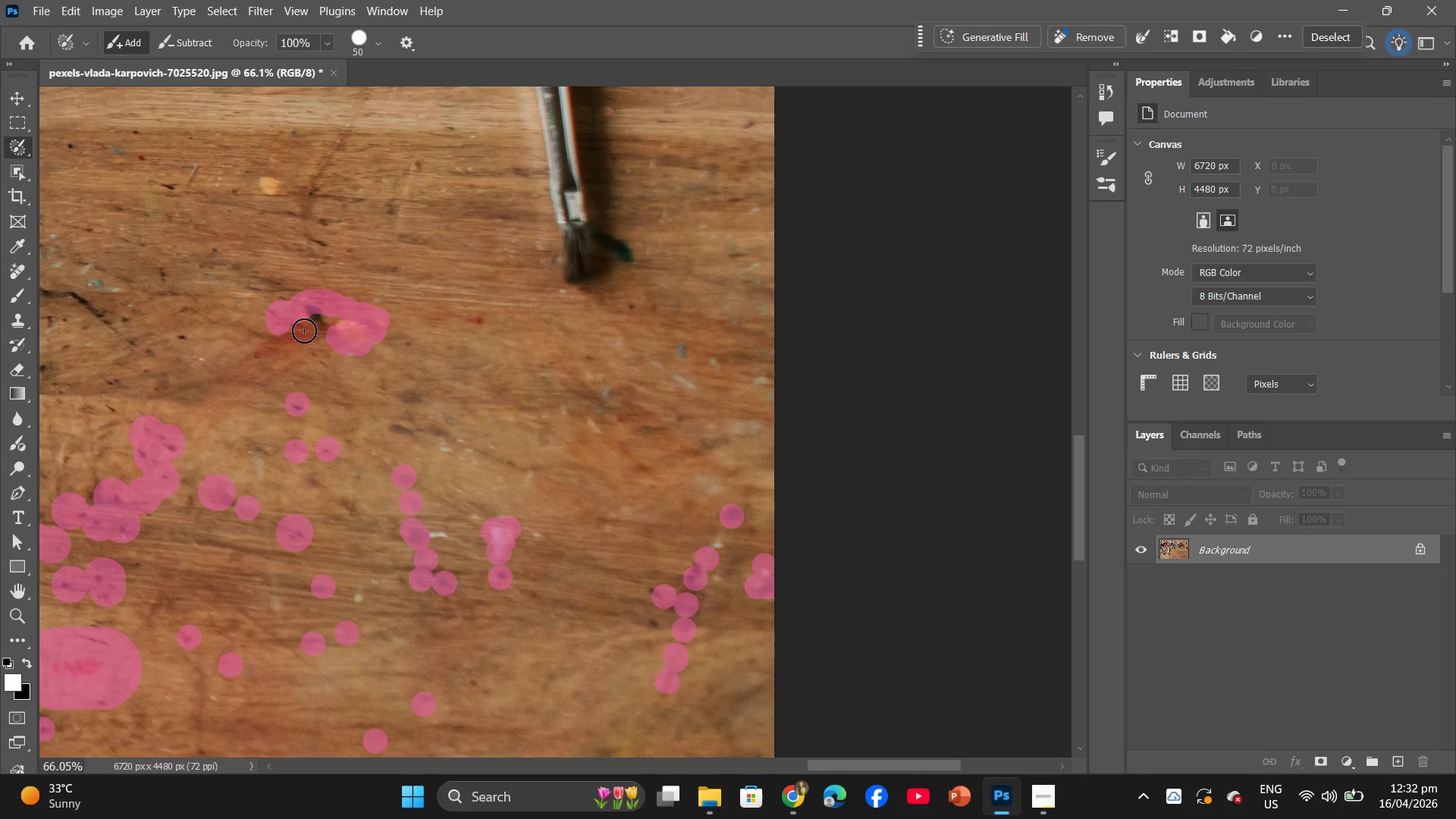 
left_click_drag(start_coordinate=[308, 331], to_coordinate=[275, 349])
 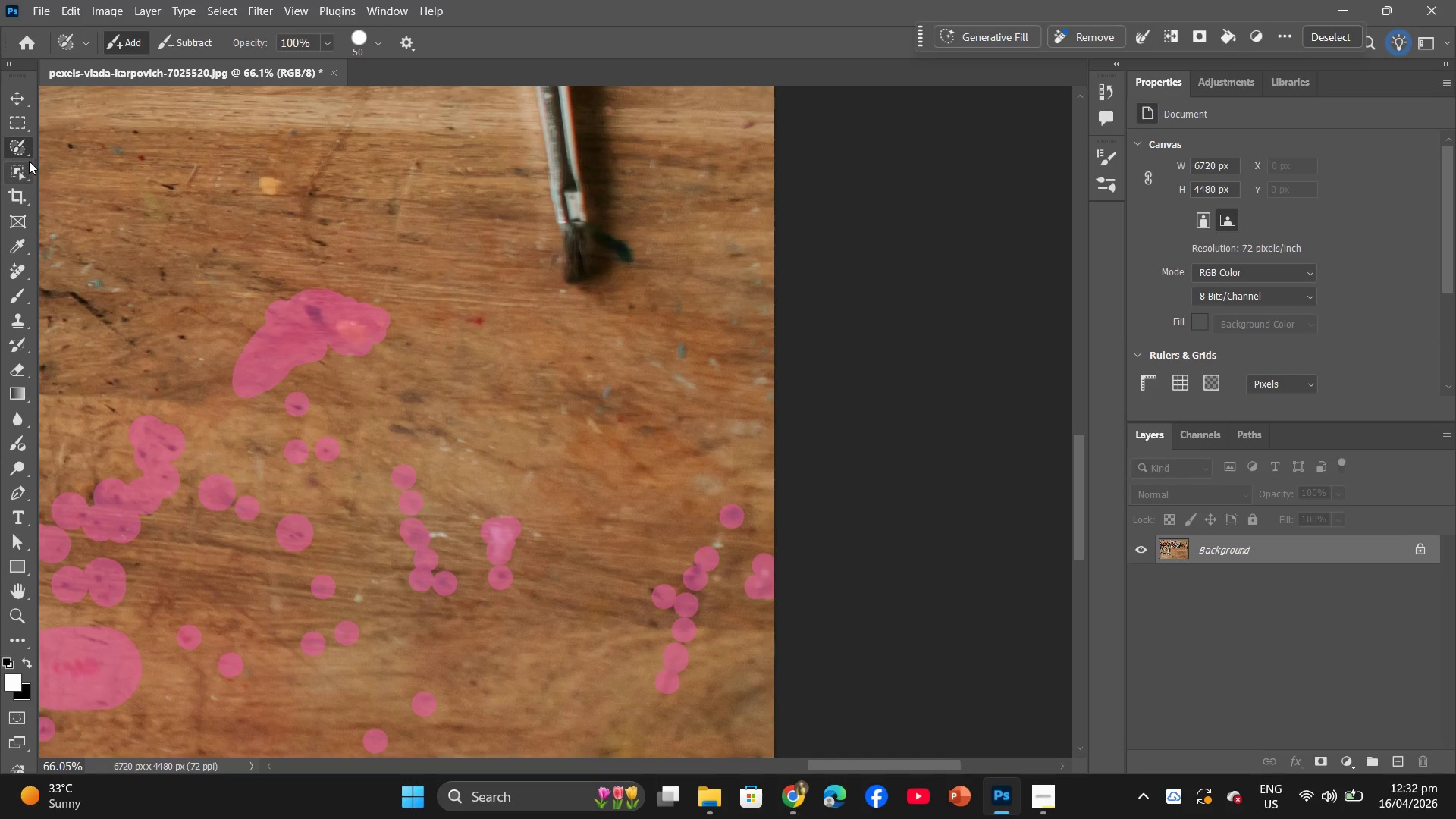 
left_click_drag(start_coordinate=[16, 143], to_coordinate=[93, 171])
 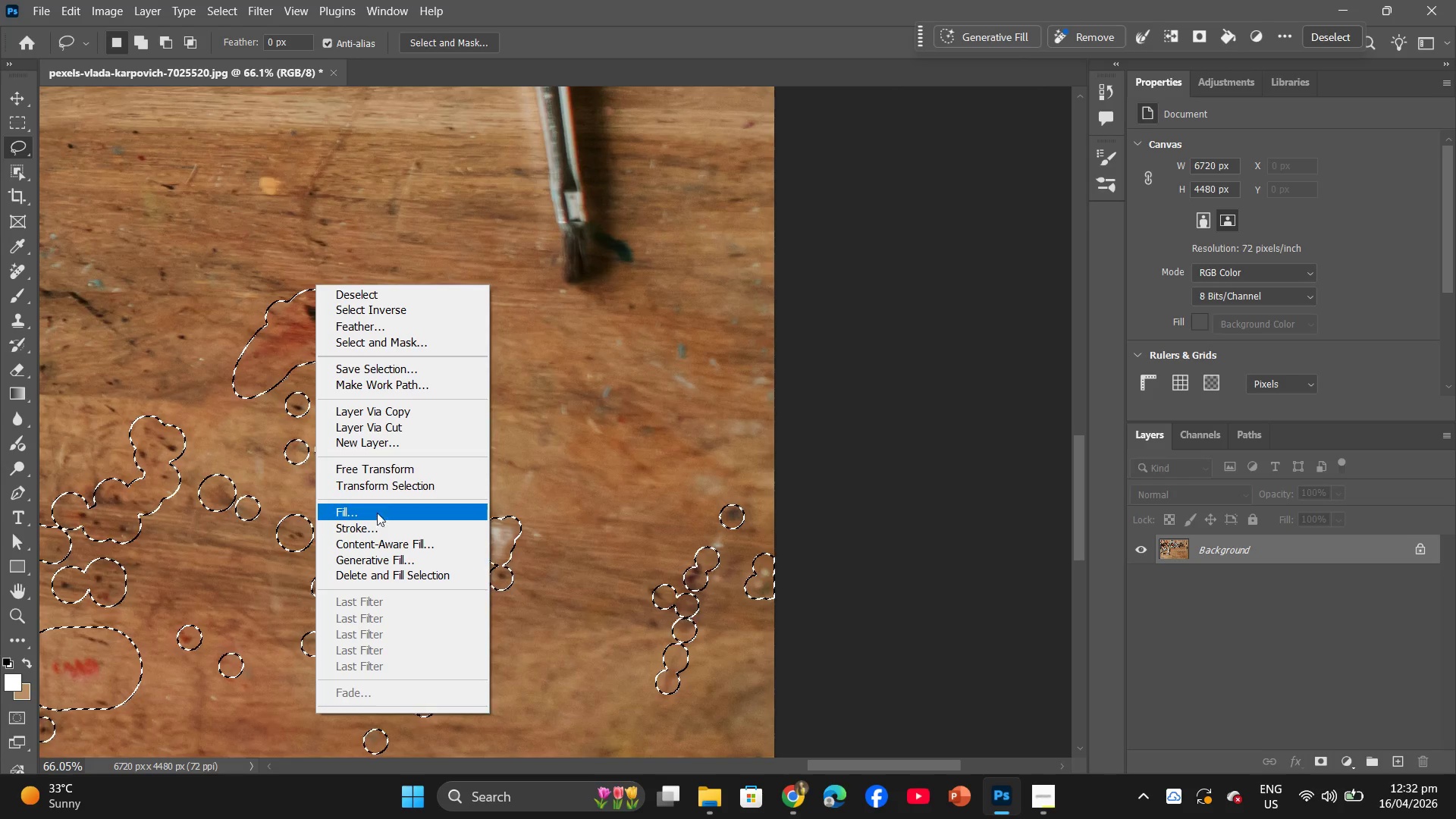 
left_click([377, 518])
 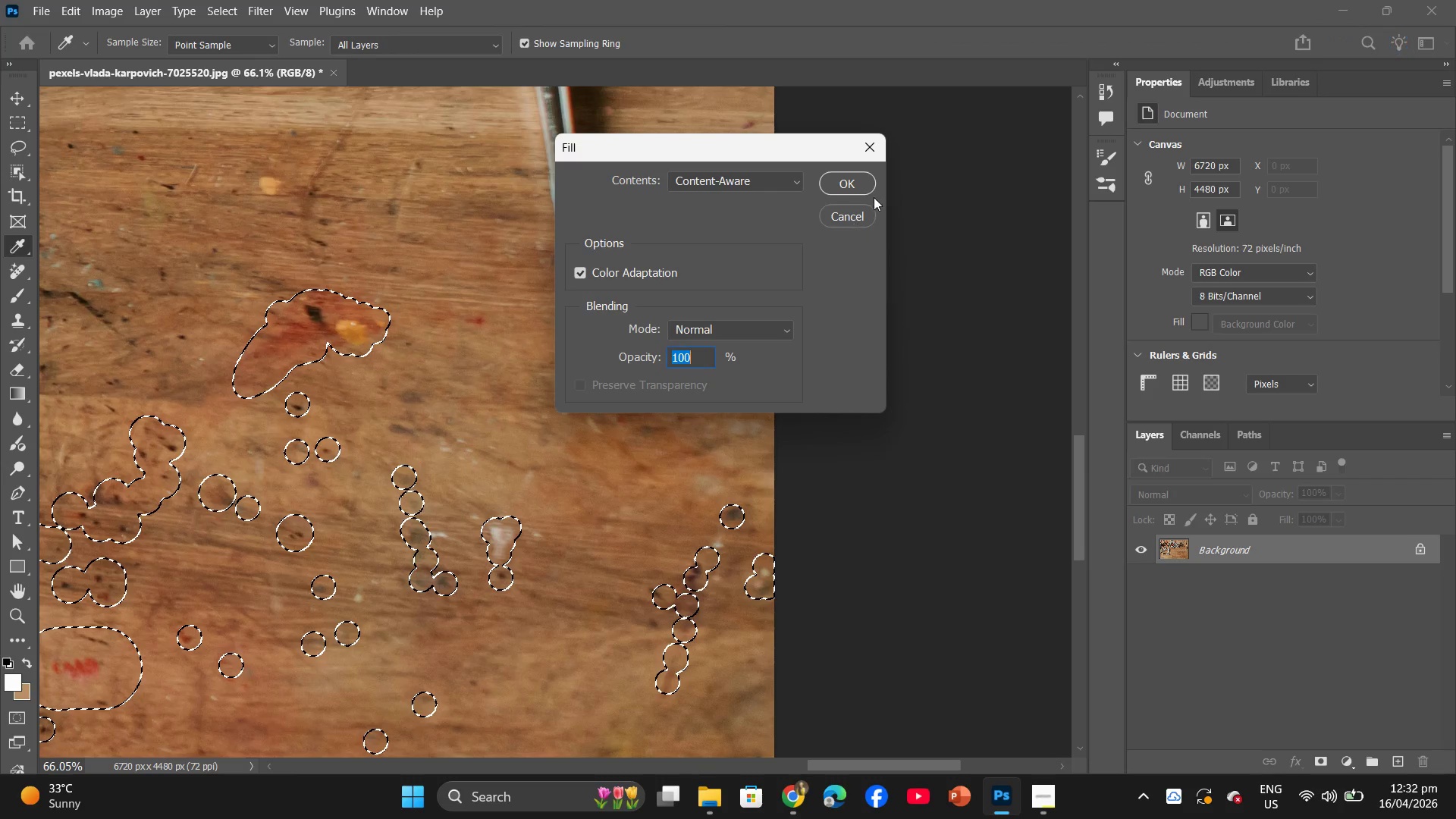 
left_click([858, 181])
 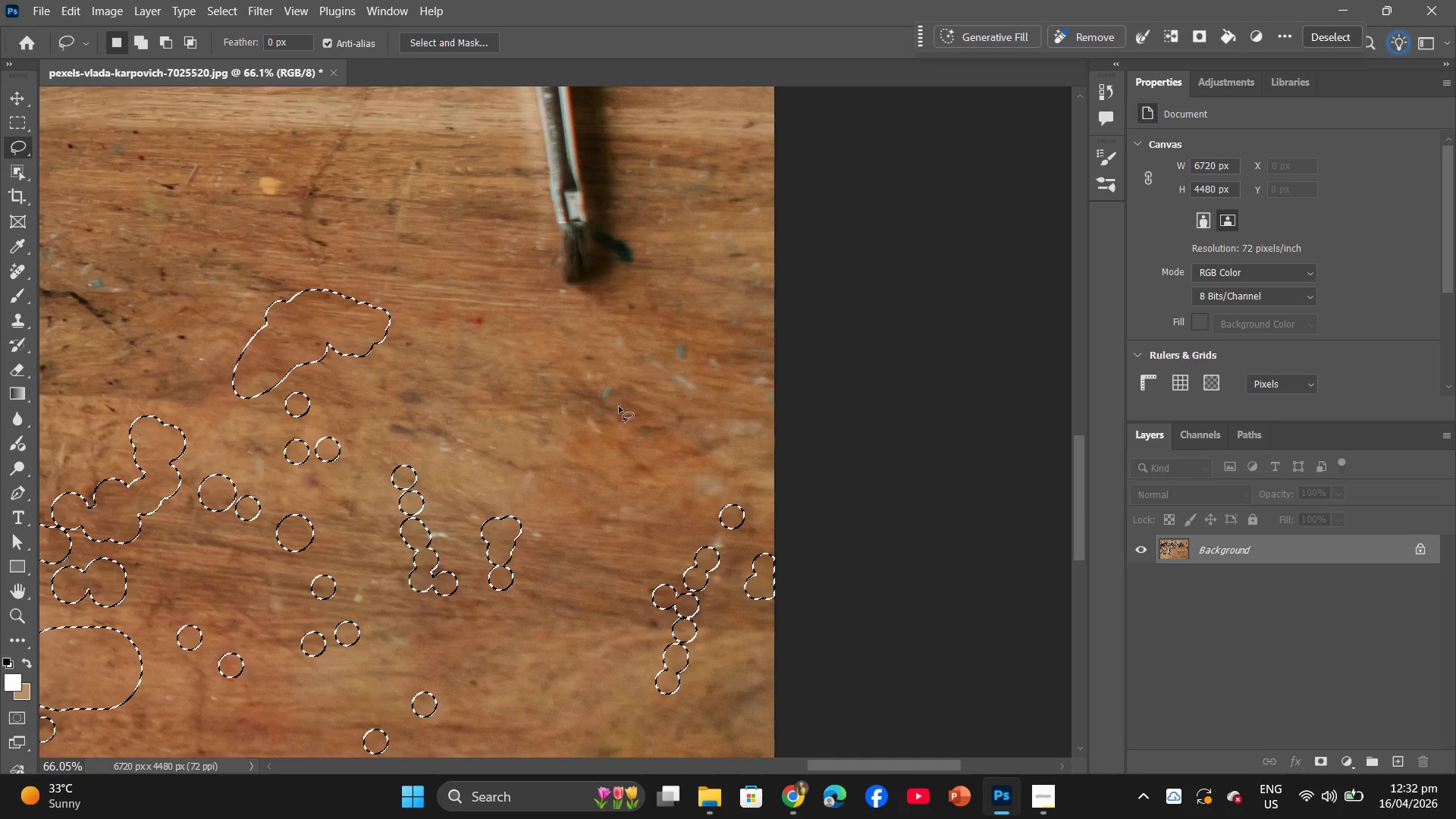 
left_click([500, 416])
 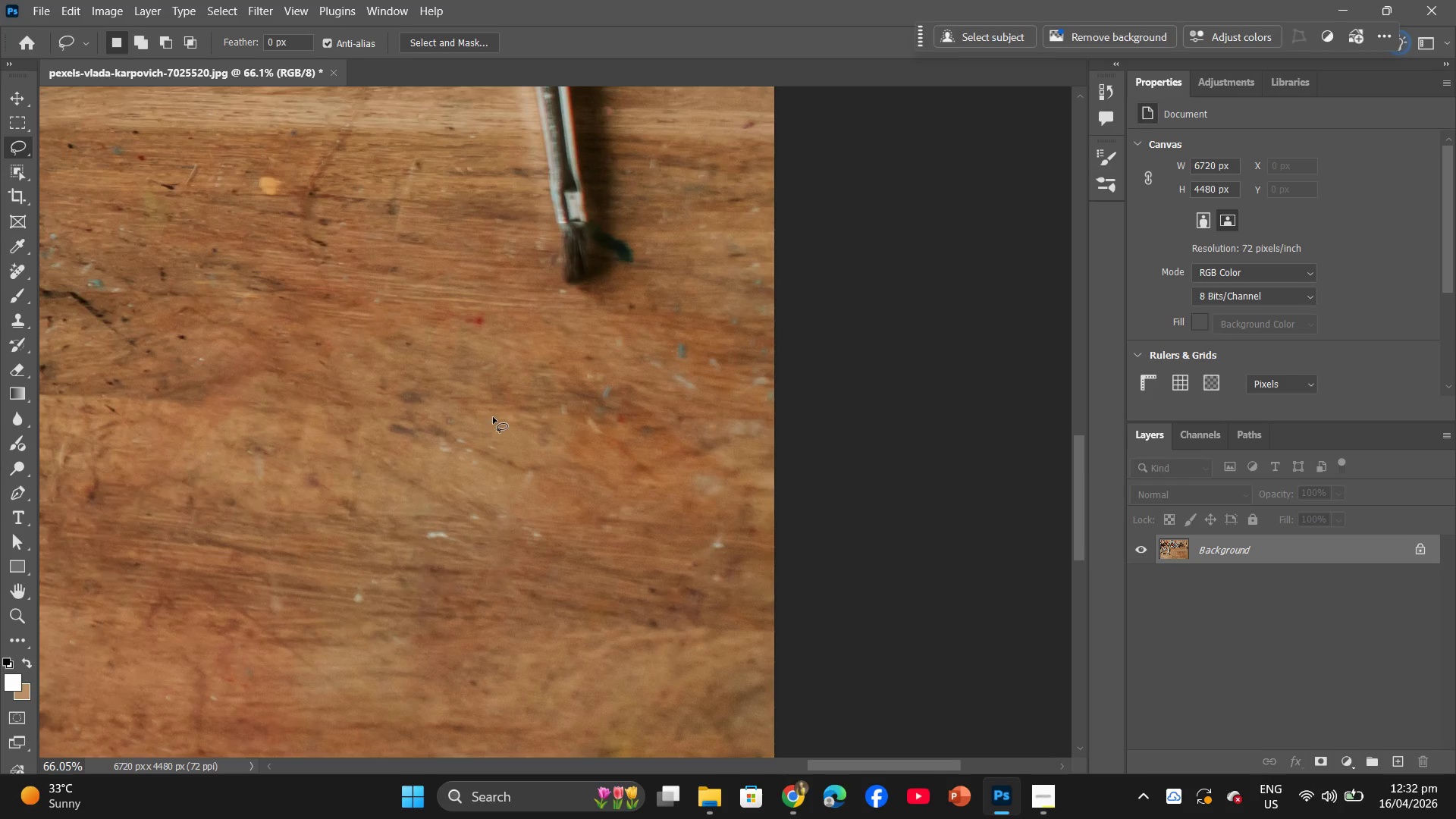 
hold_key(key=AltLeft, duration=1.14)
 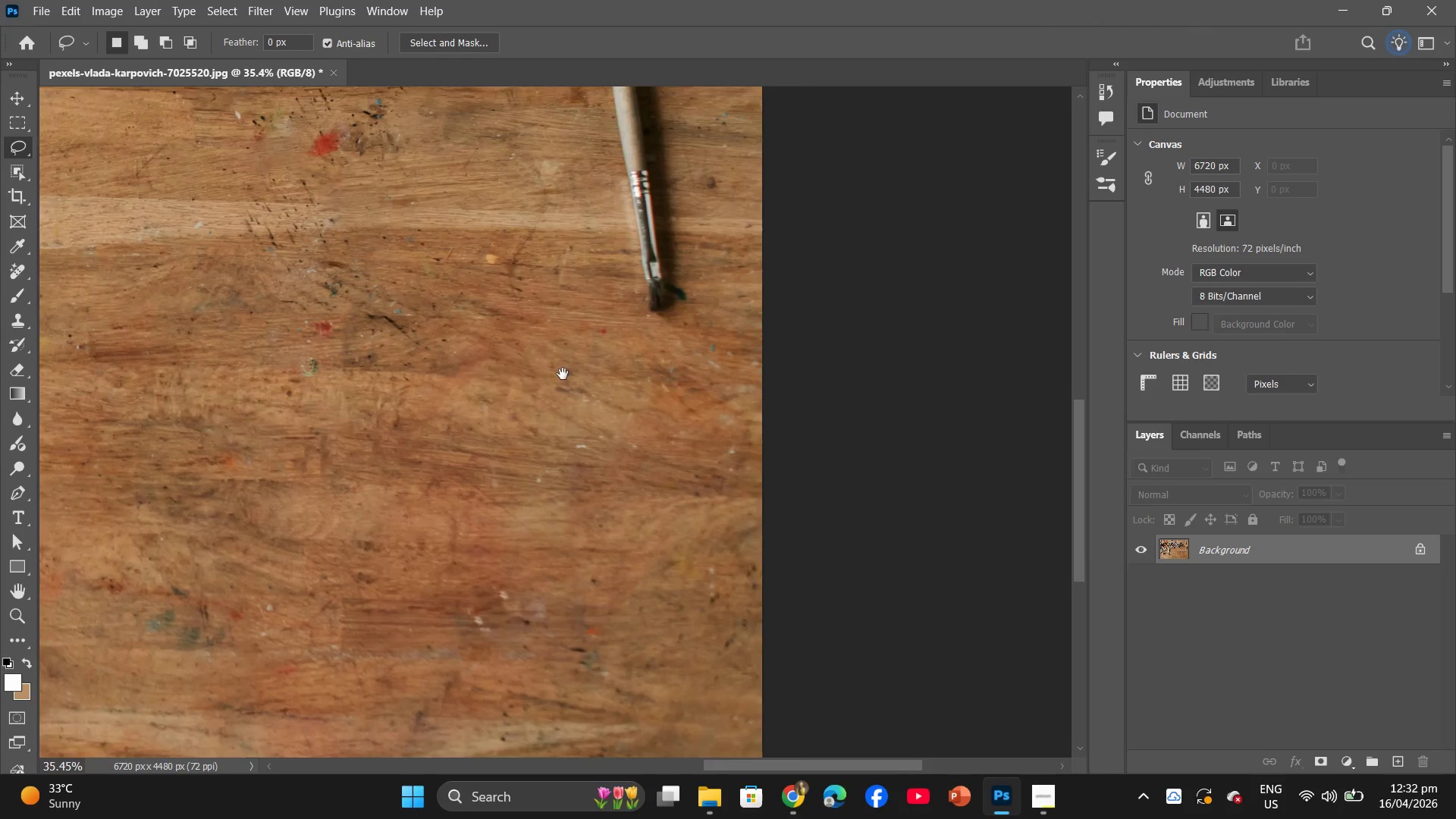 
hold_key(key=Space, duration=1.52)
 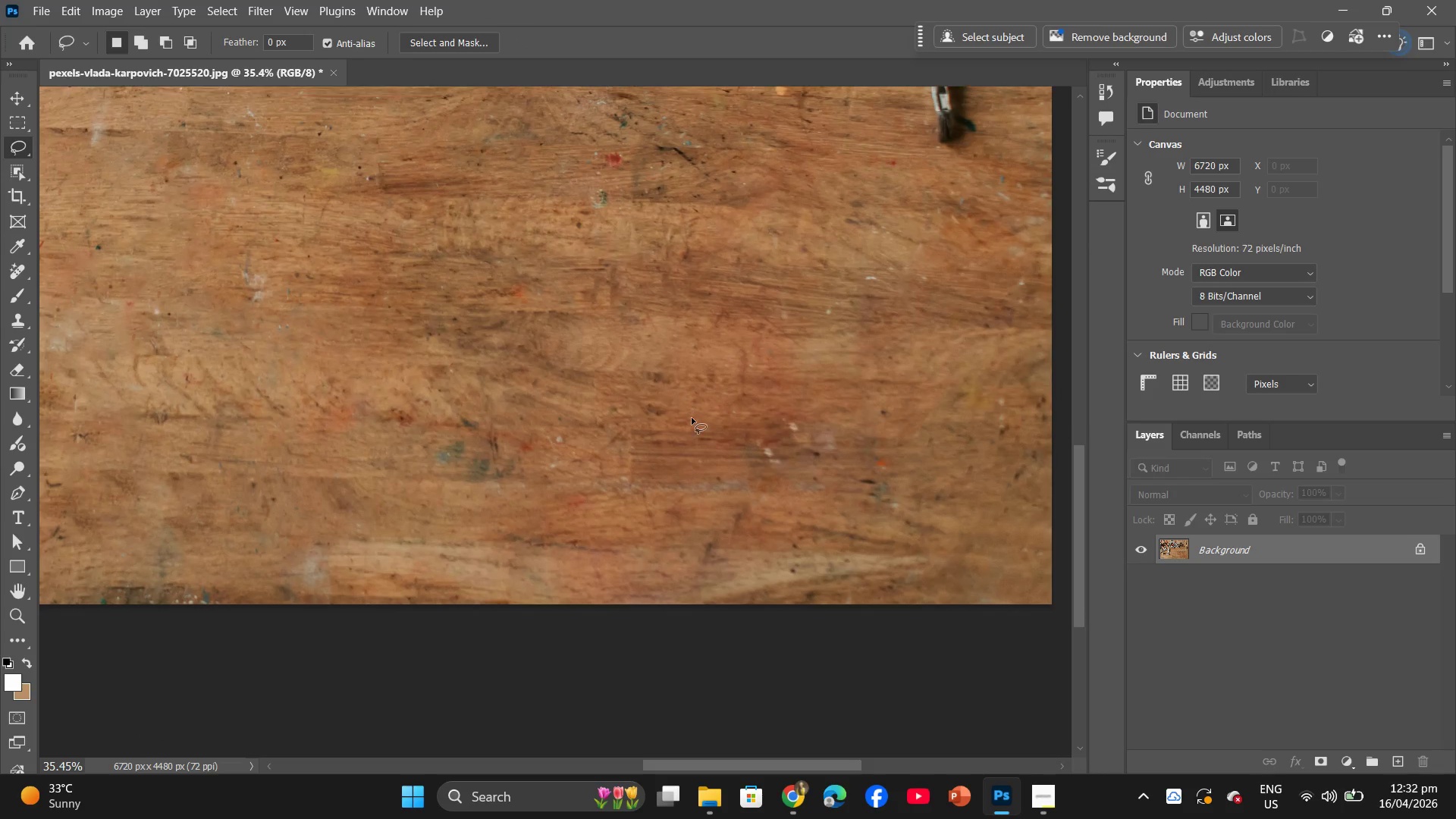 
left_click_drag(start_coordinate=[410, 402], to_coordinate=[716, 357])
 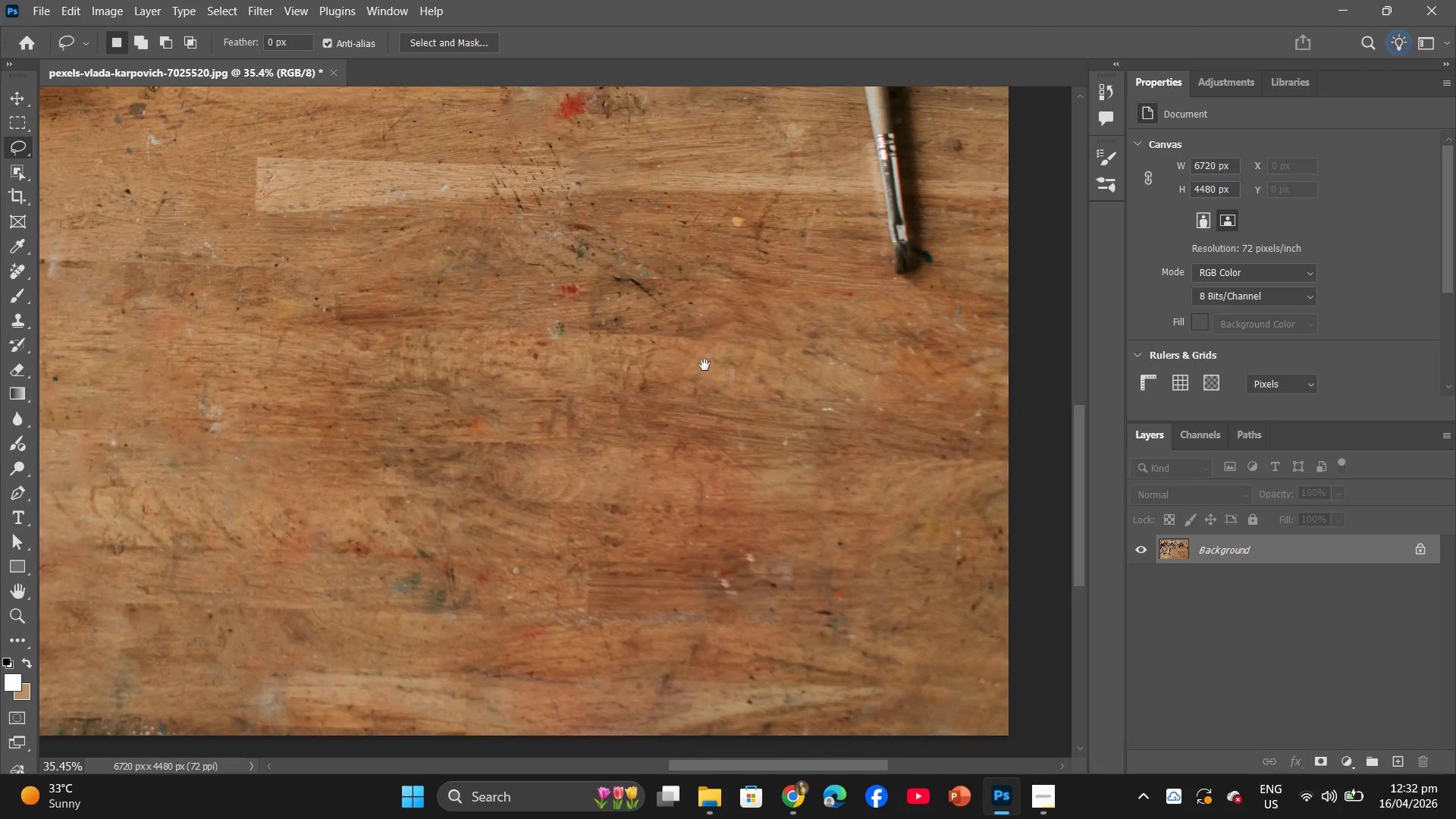 
scroll: coordinate [442, 397], scroll_direction: down, amount: 7.0
 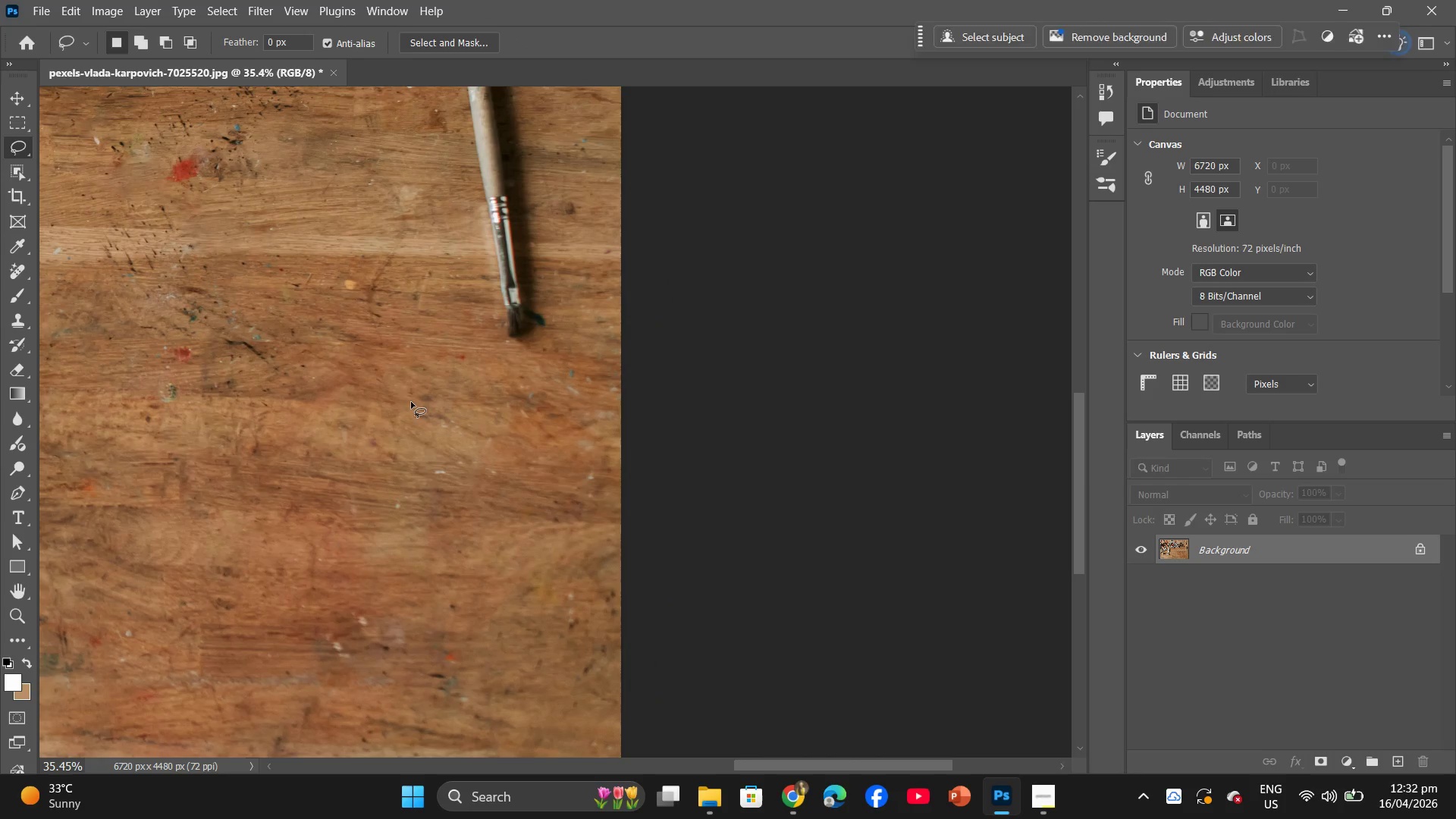 
hold_key(key=Space, duration=0.56)
 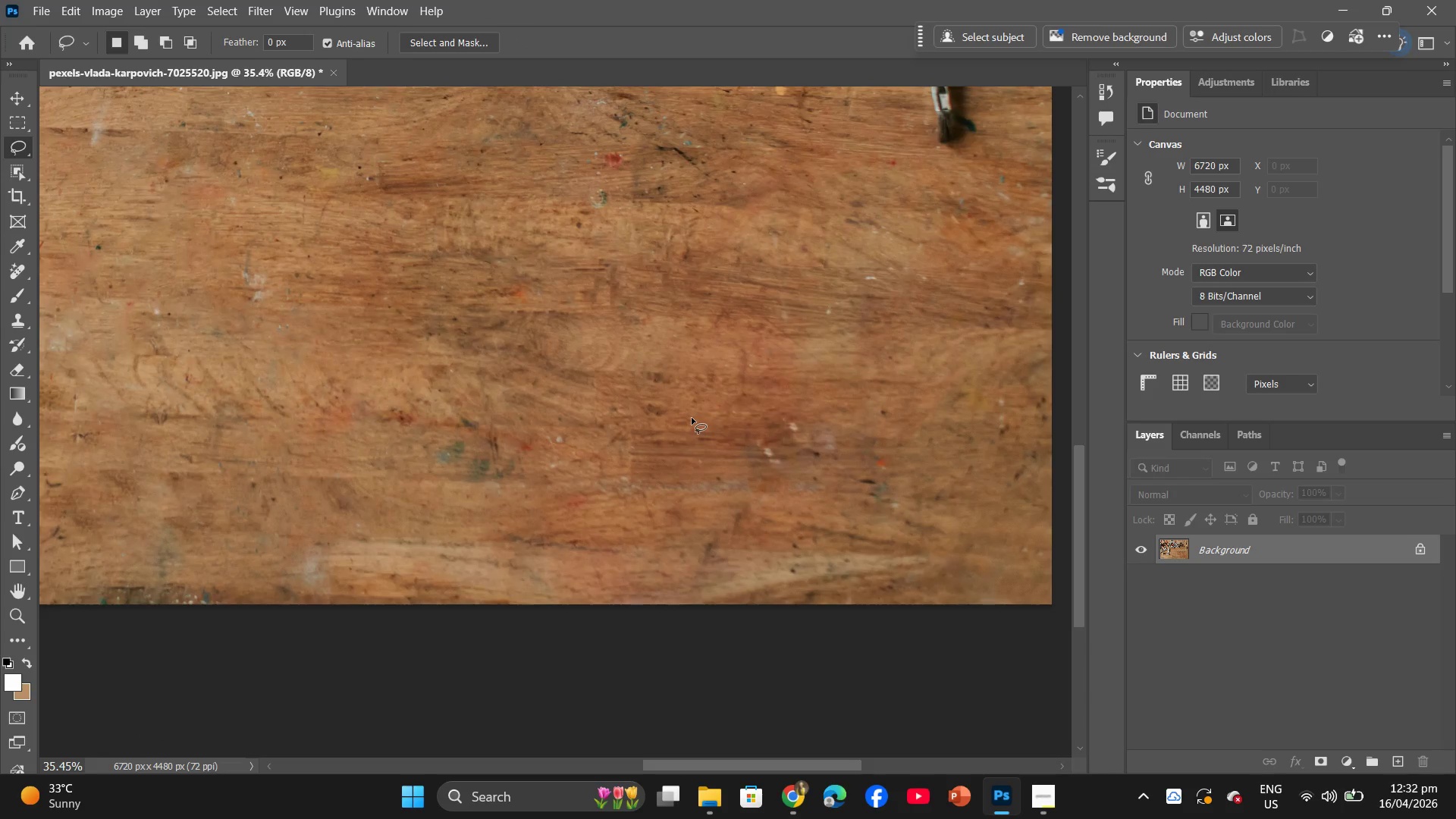 
hold_key(key=AltLeft, duration=0.75)
scroll: coordinate [692, 412], scroll_direction: down, amount: 18.0
 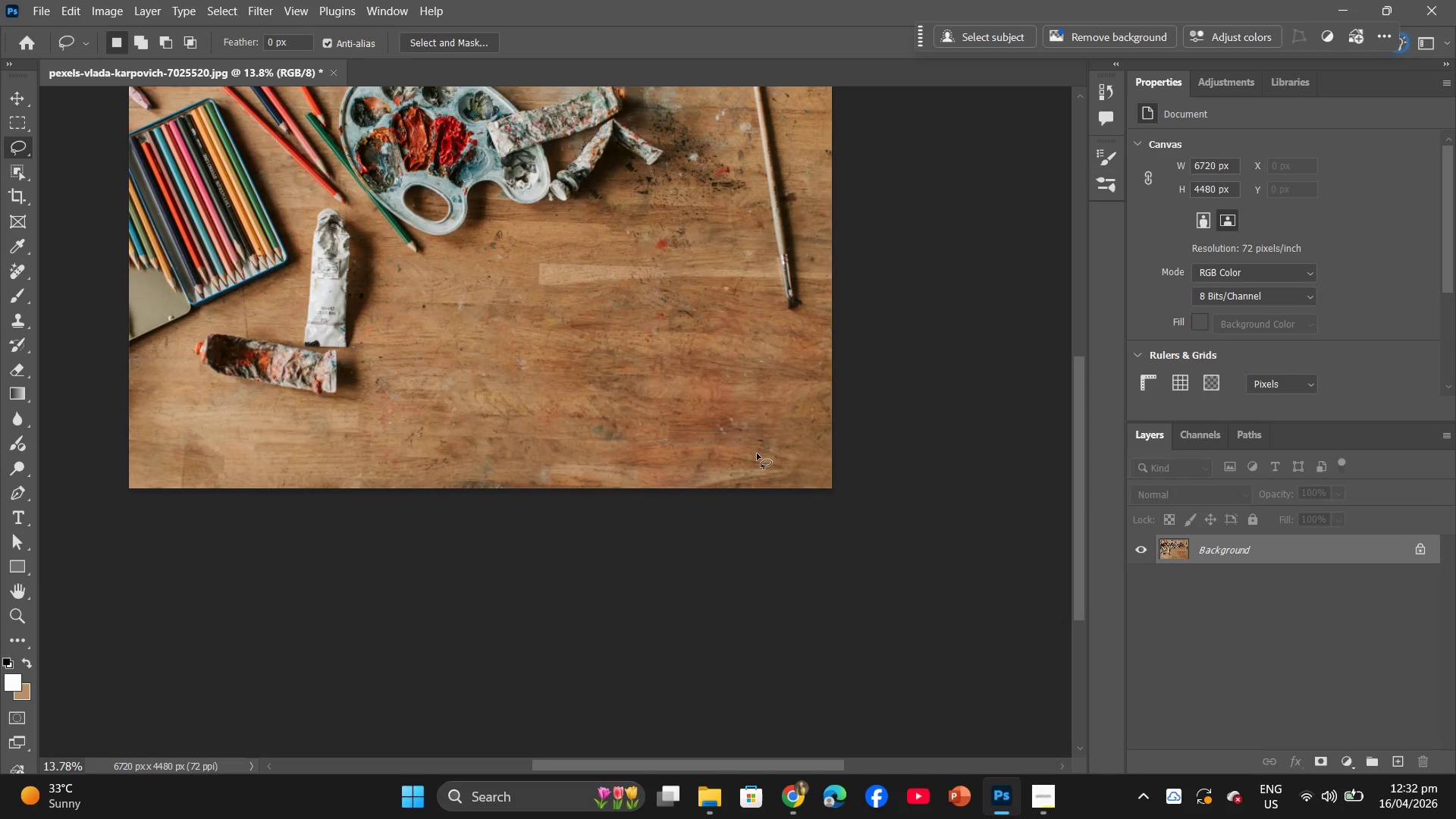 
scroll: coordinate [754, 447], scroll_direction: up, amount: 9.0
 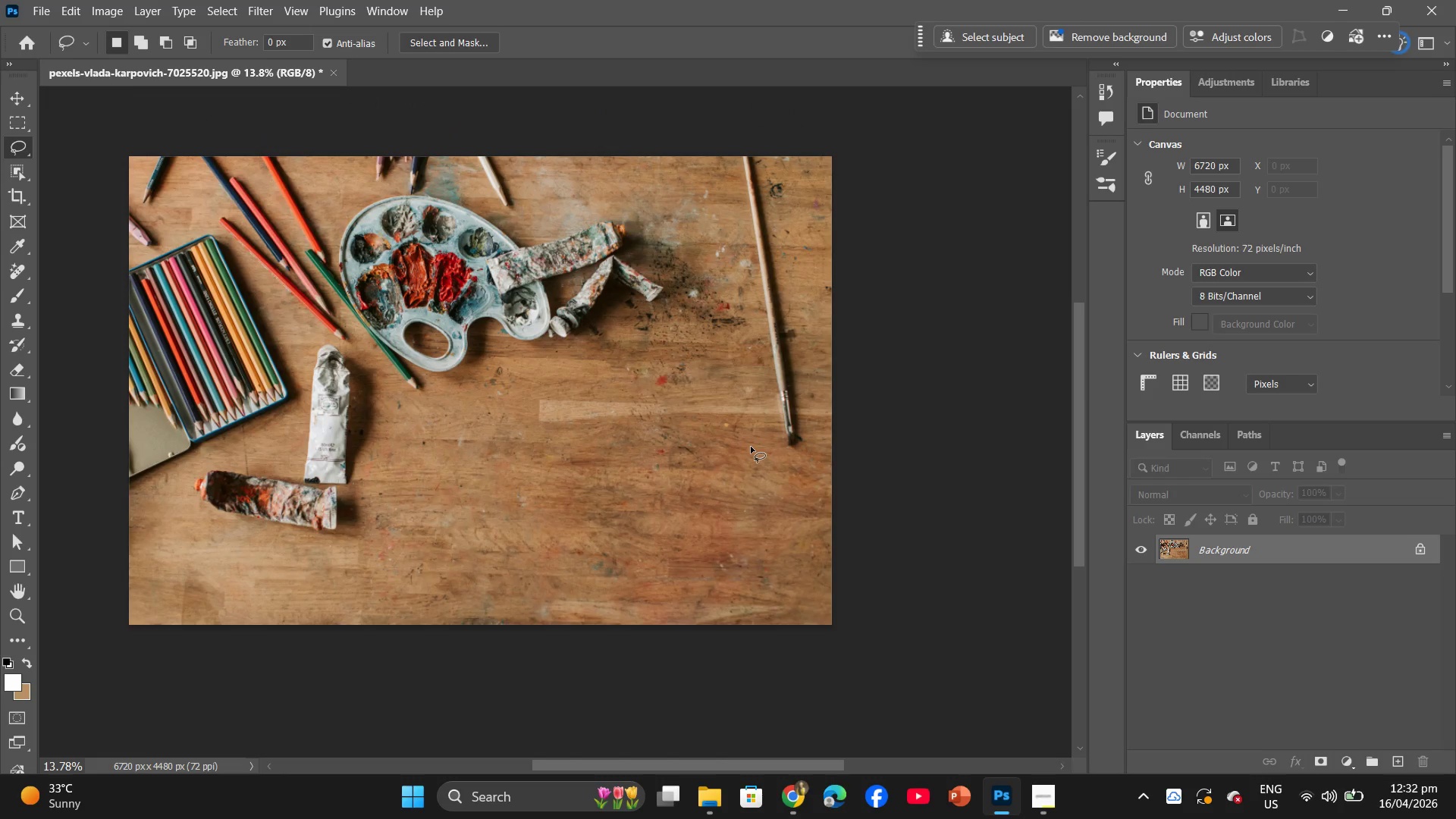 
wait(5.18)
 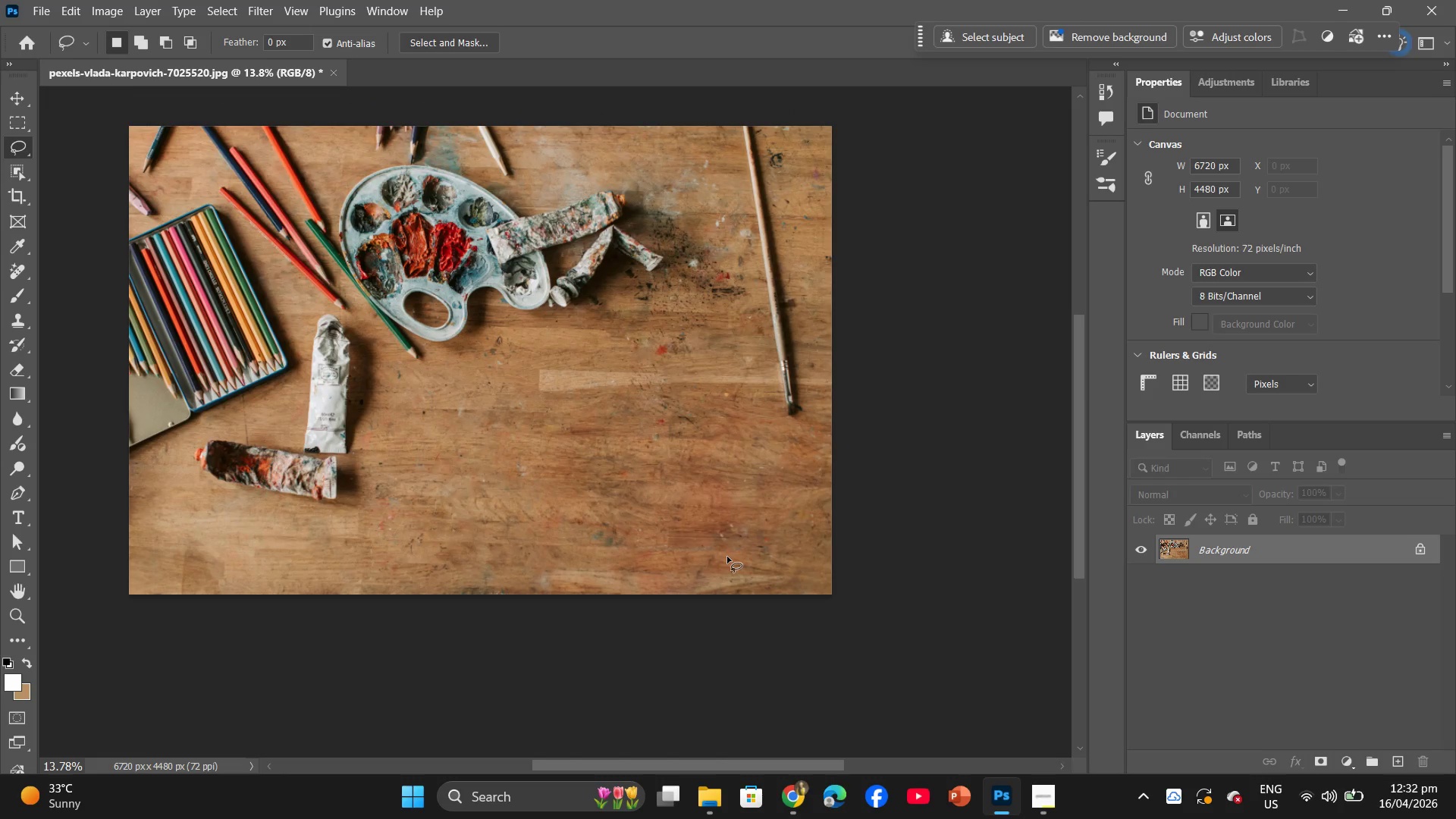 
hold_key(key=Space, duration=0.64)
 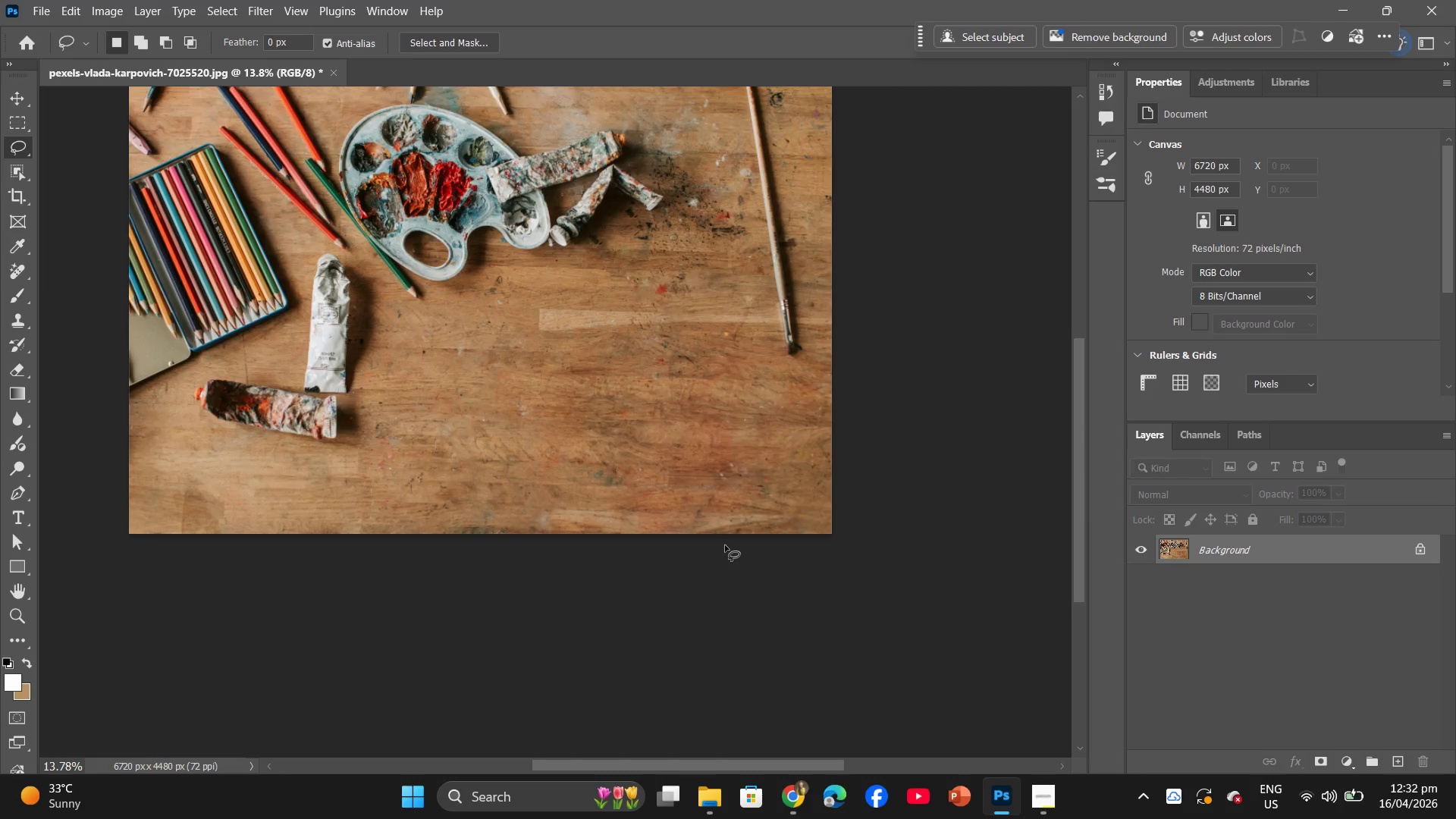 
scroll: coordinate [725, 545], scroll_direction: down, amount: 6.0
 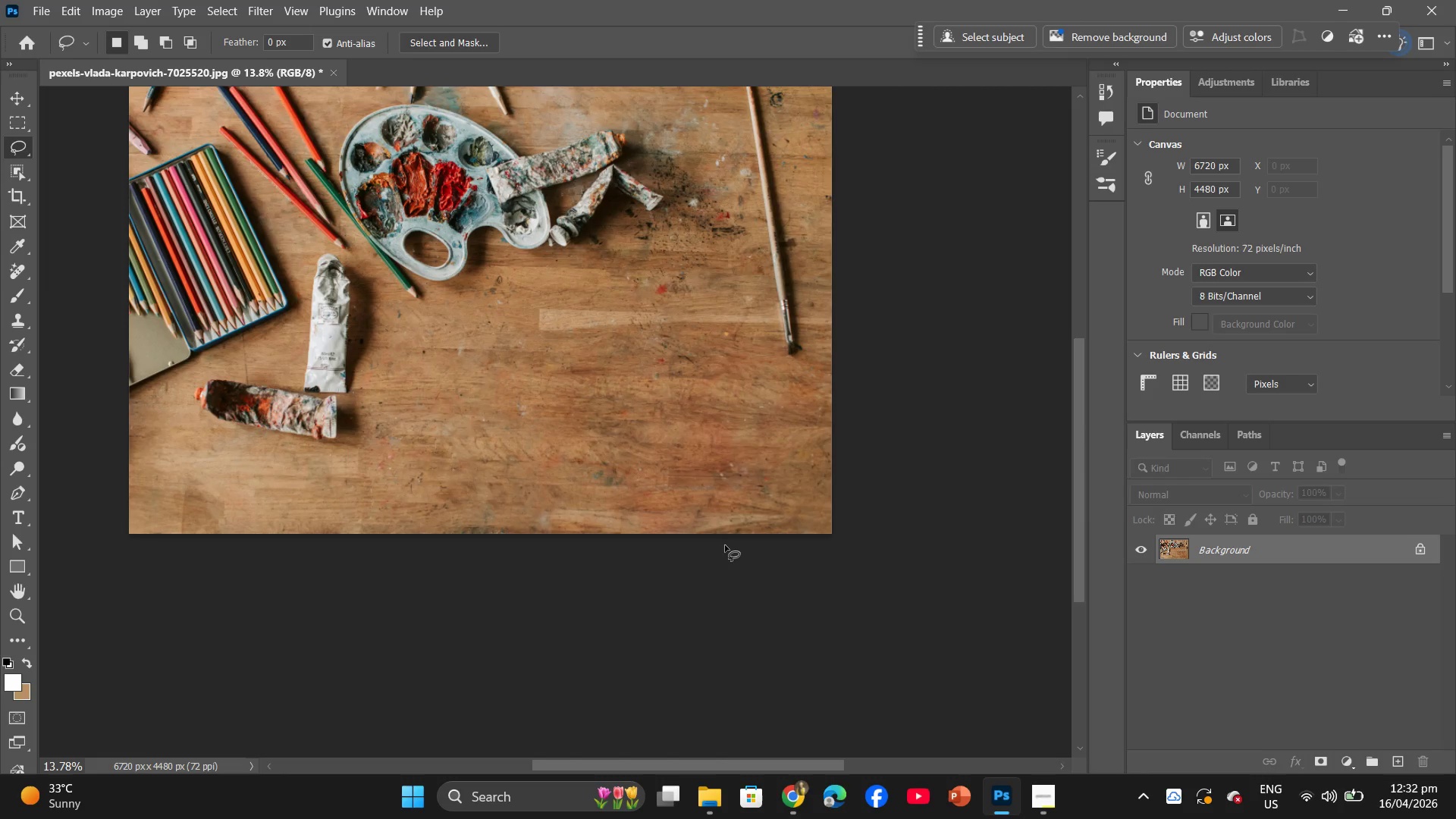 
hold_key(key=AltLeft, duration=0.78)
 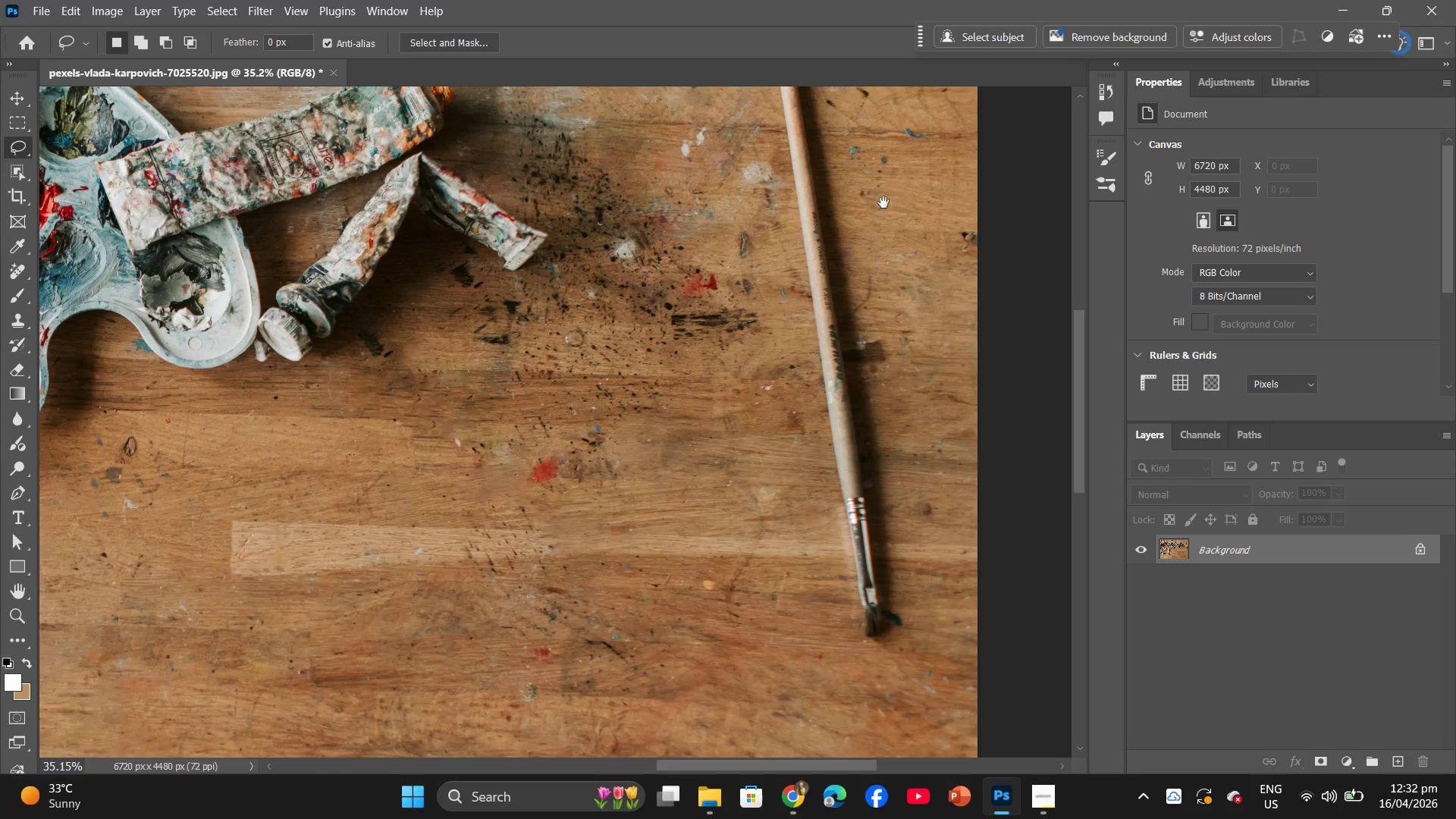 
scroll: coordinate [713, 516], scroll_direction: up, amount: 5.0
 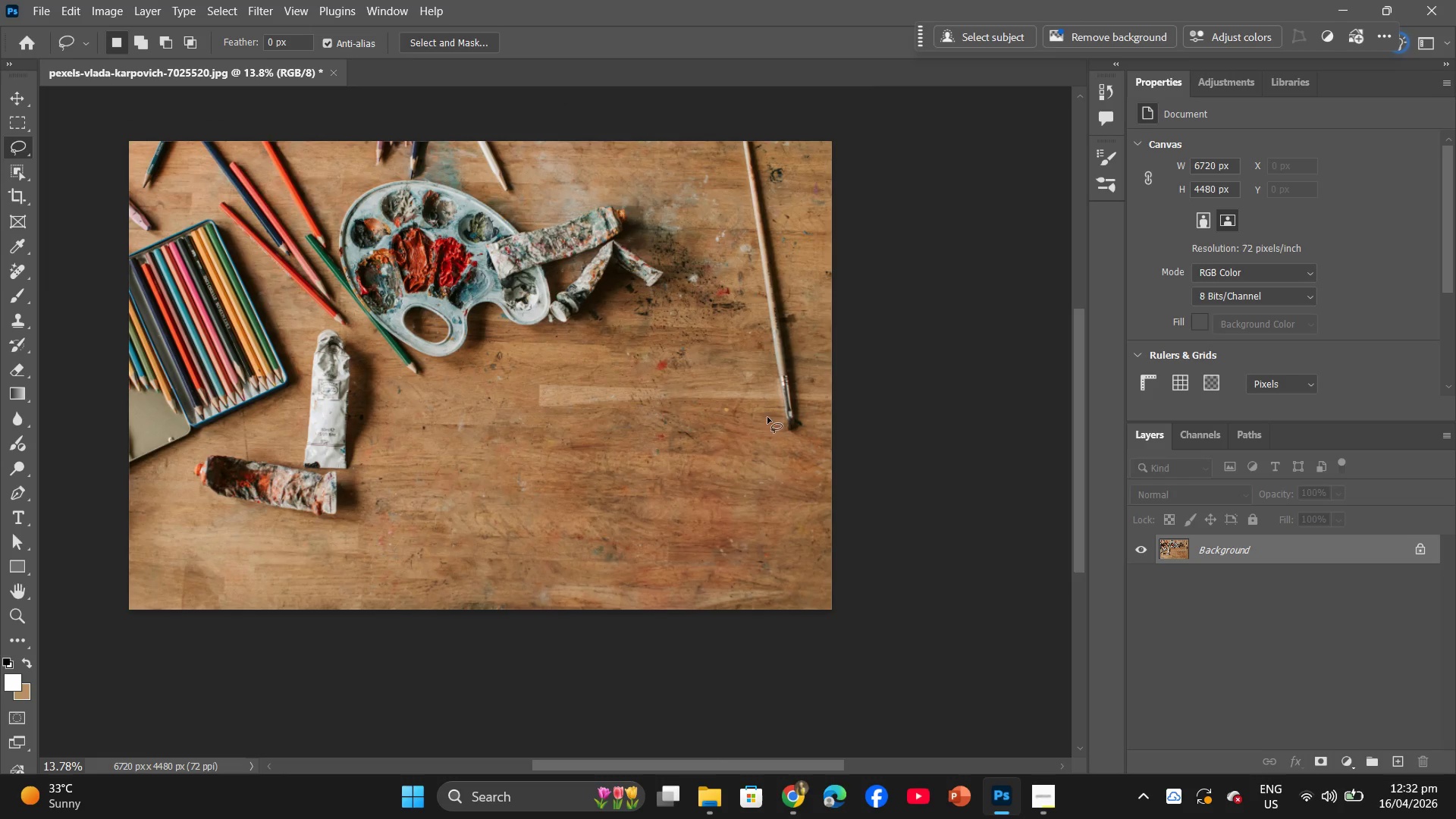 
hold_key(key=Space, duration=1.01)
 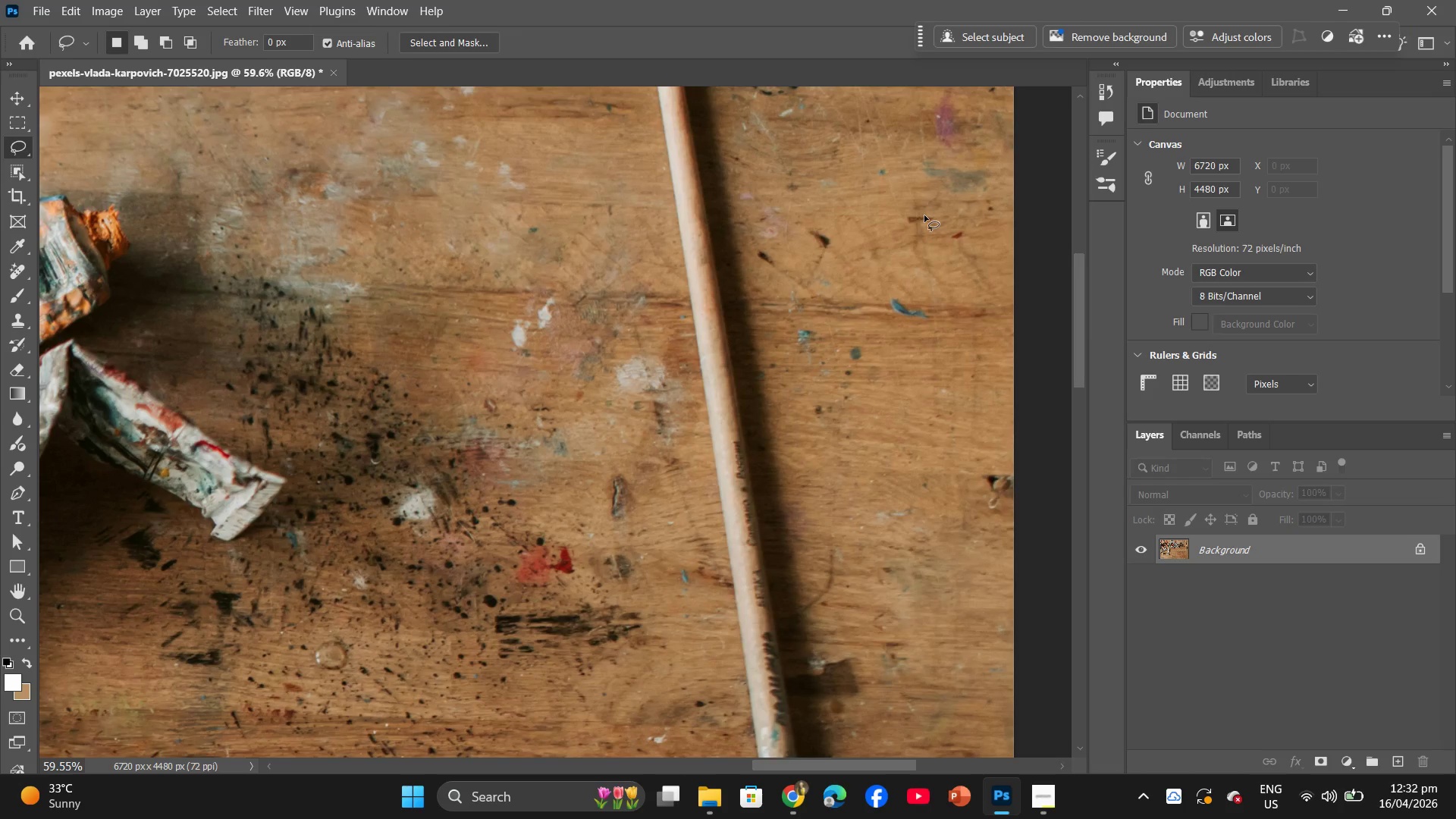 
scroll: coordinate [855, 212], scroll_direction: up, amount: 9.0
 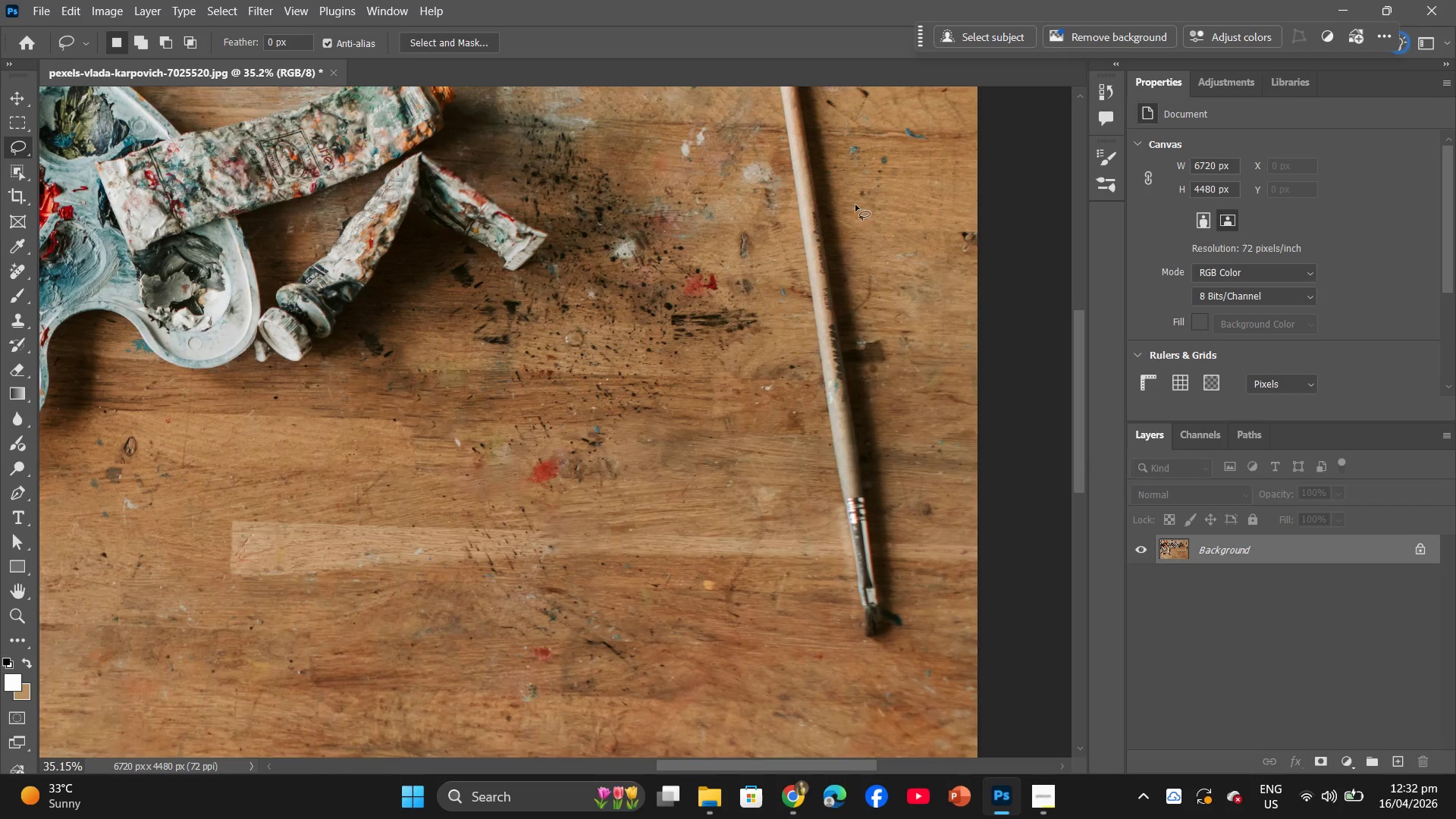 
hold_key(key=AltLeft, duration=0.44)
 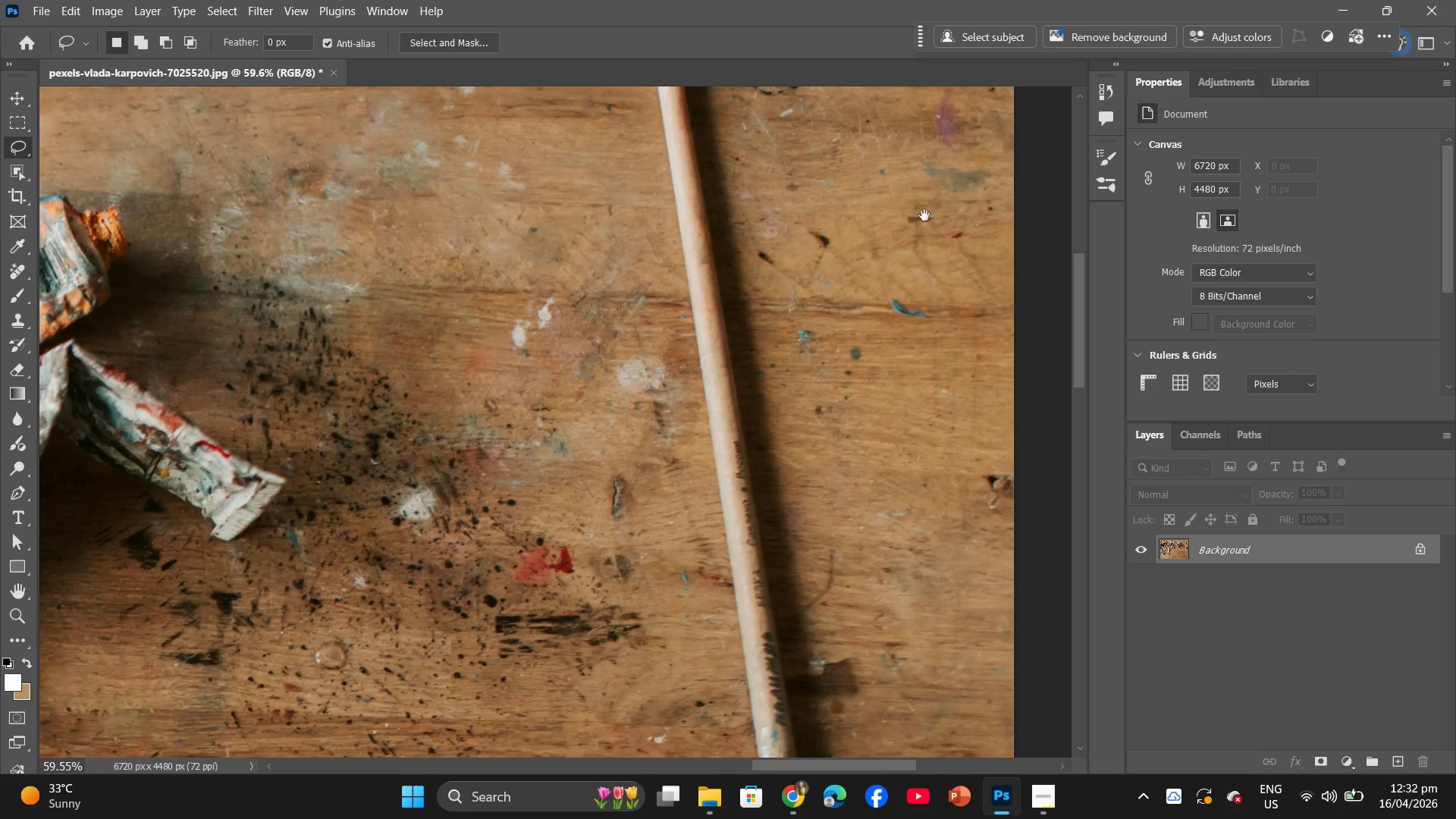 
hold_key(key=Space, duration=0.66)
 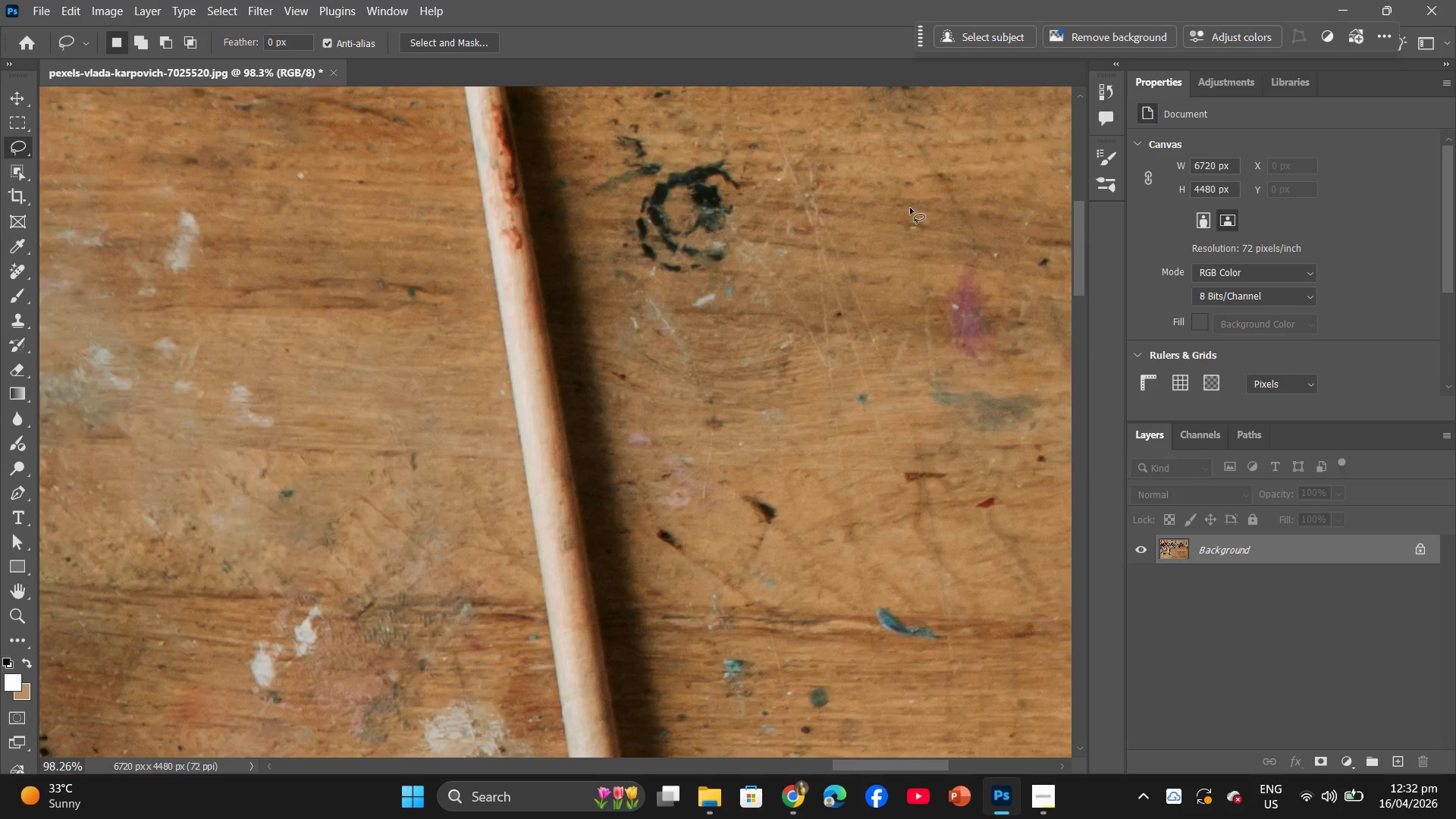 
scroll: coordinate [924, 215], scroll_direction: up, amount: 15.0
 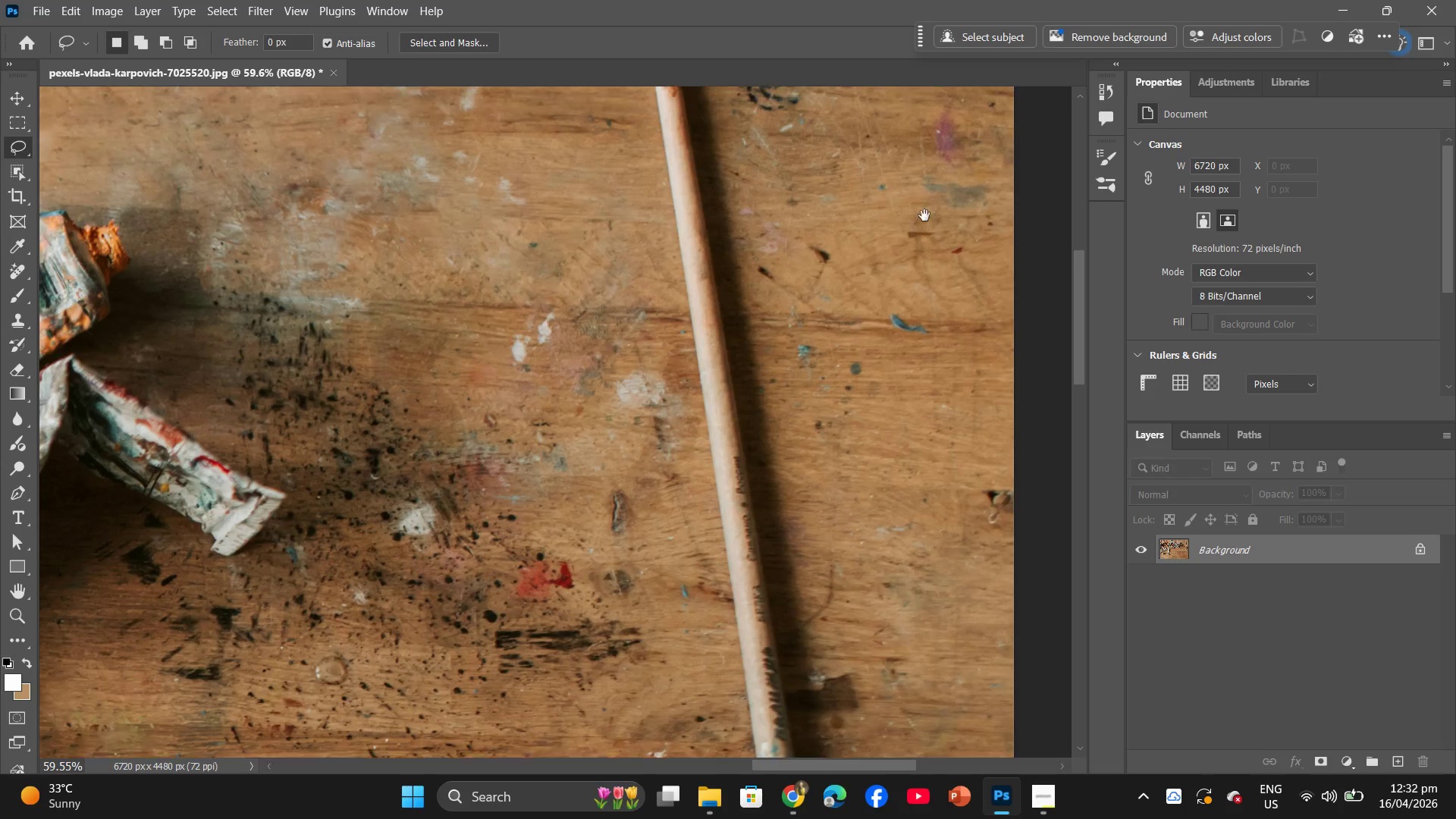 
hold_key(key=AltLeft, duration=0.31)
 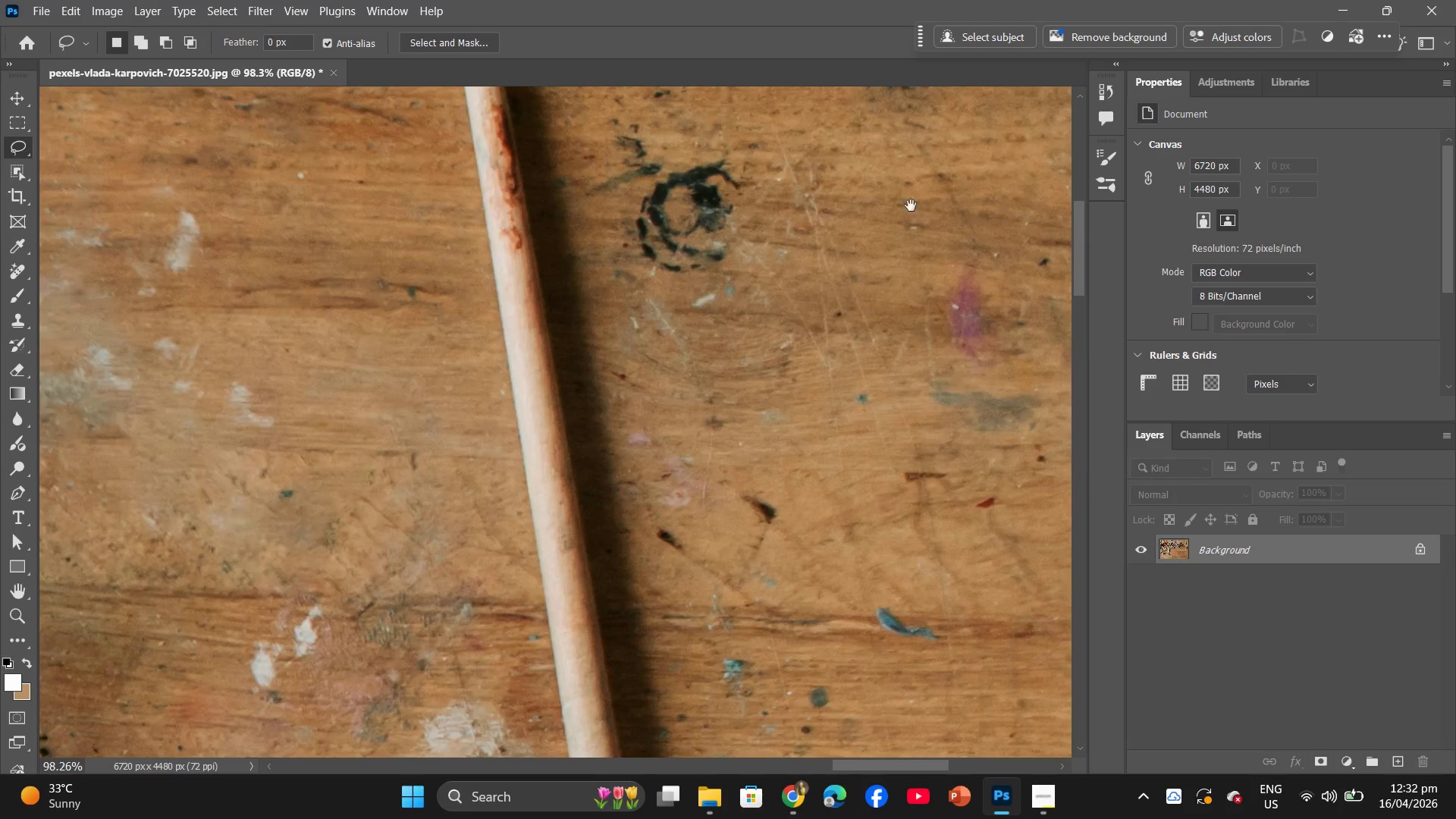 
hold_key(key=Space, duration=0.91)
 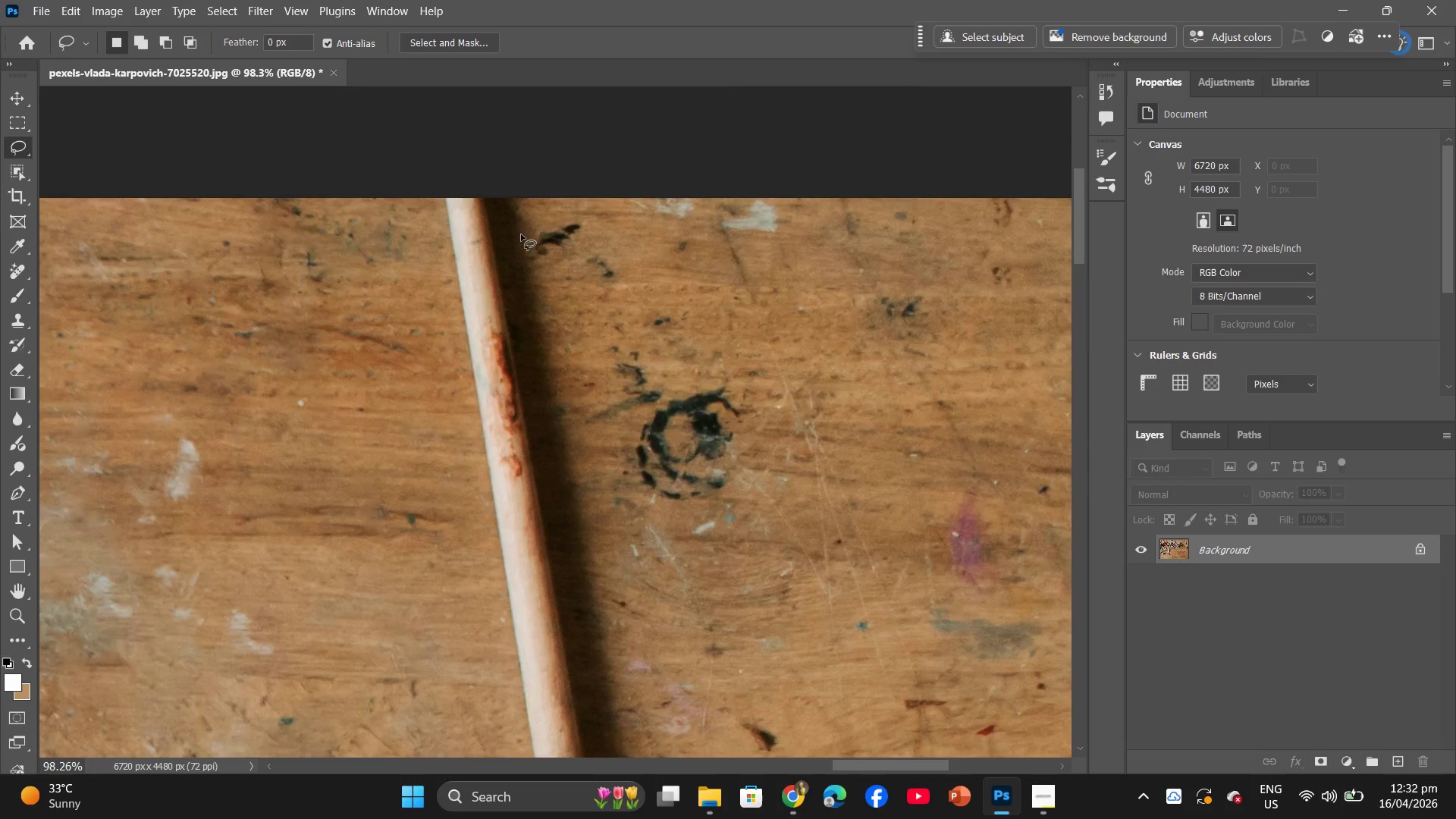 
scroll: coordinate [852, 189], scroll_direction: up, amount: 31.0
 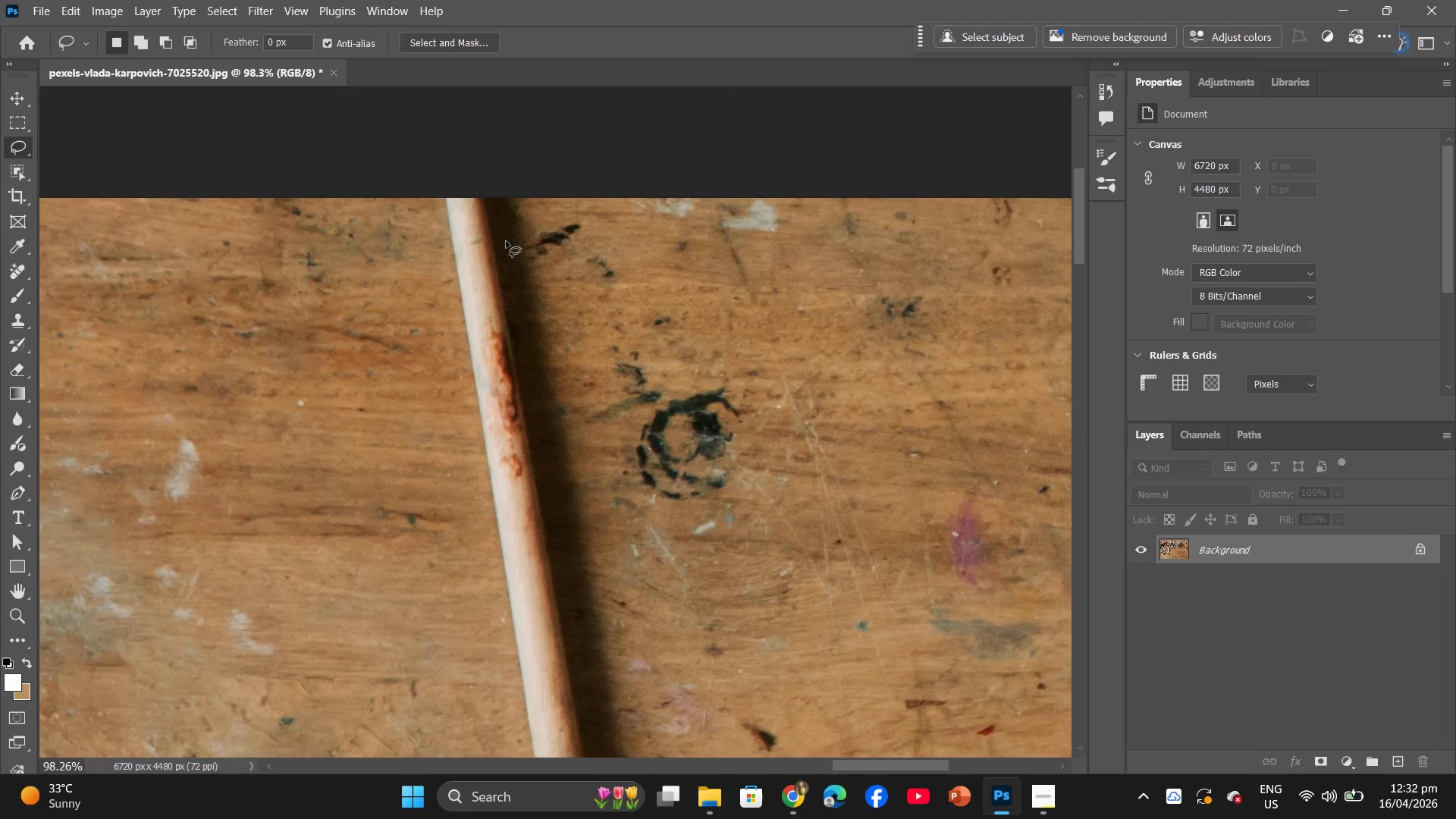 
hold_key(key=Space, duration=0.48)
 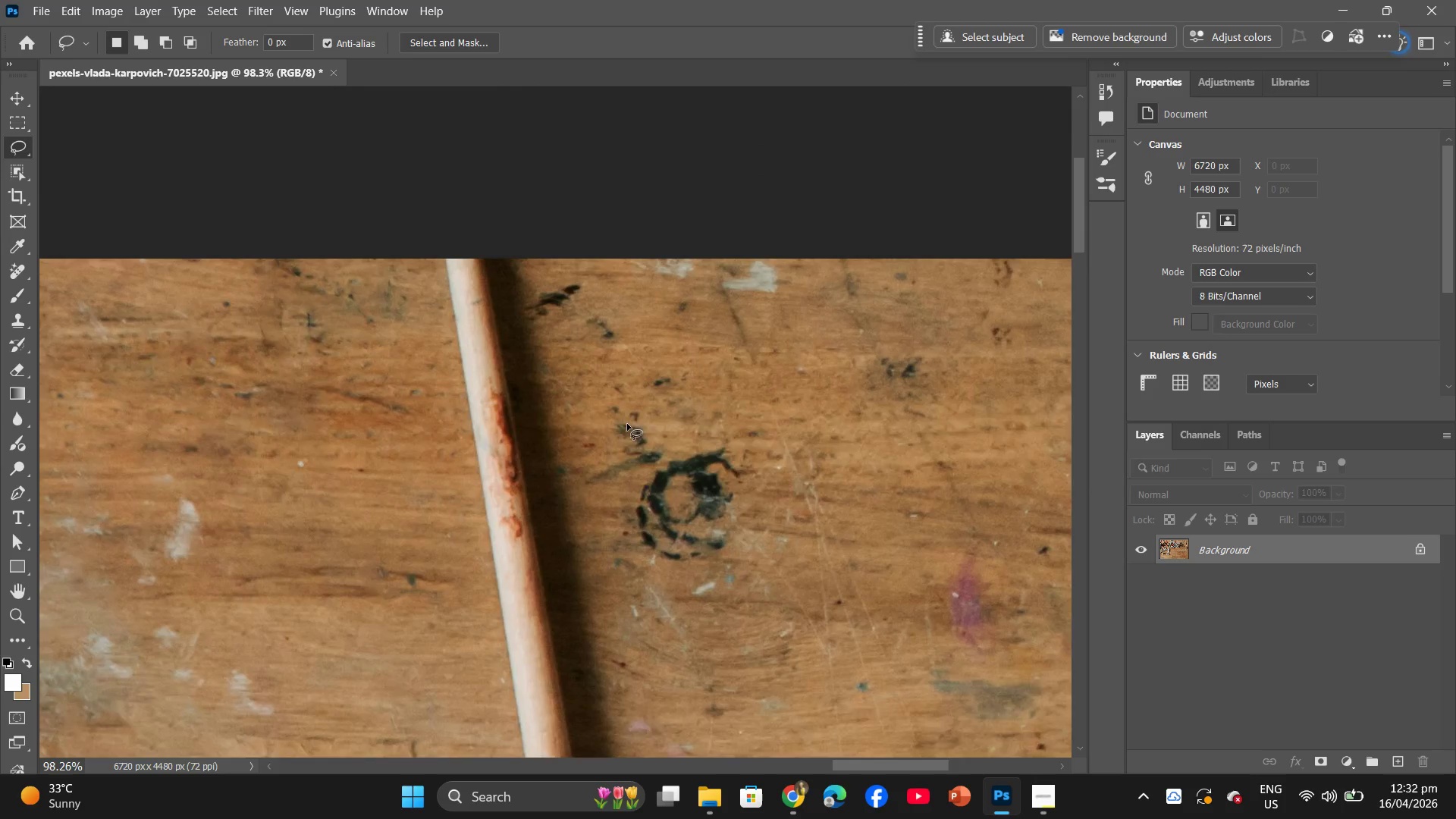 
scroll: coordinate [567, 231], scroll_direction: up, amount: 7.0
 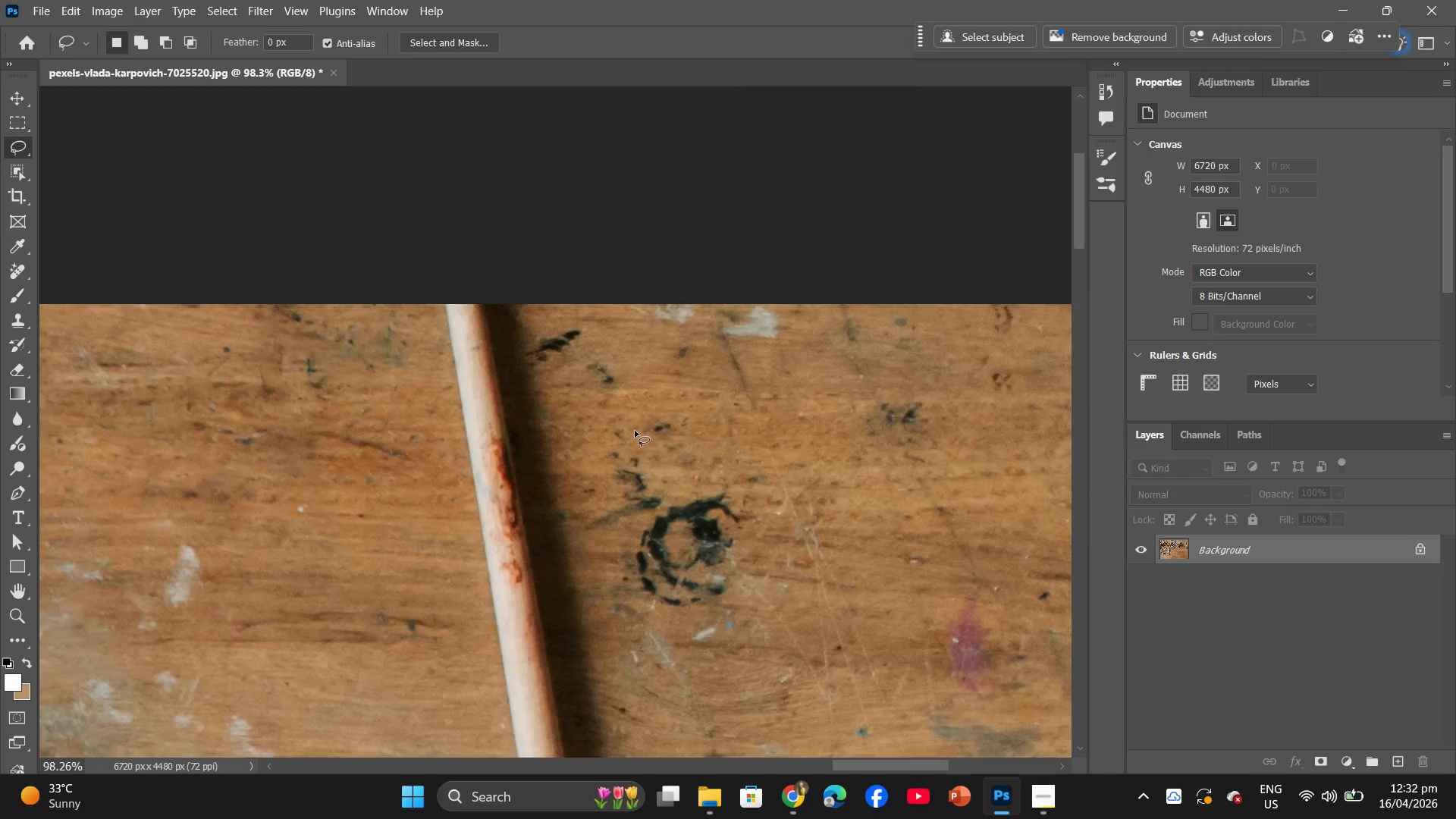 
hold_key(key=AltLeft, duration=0.69)
 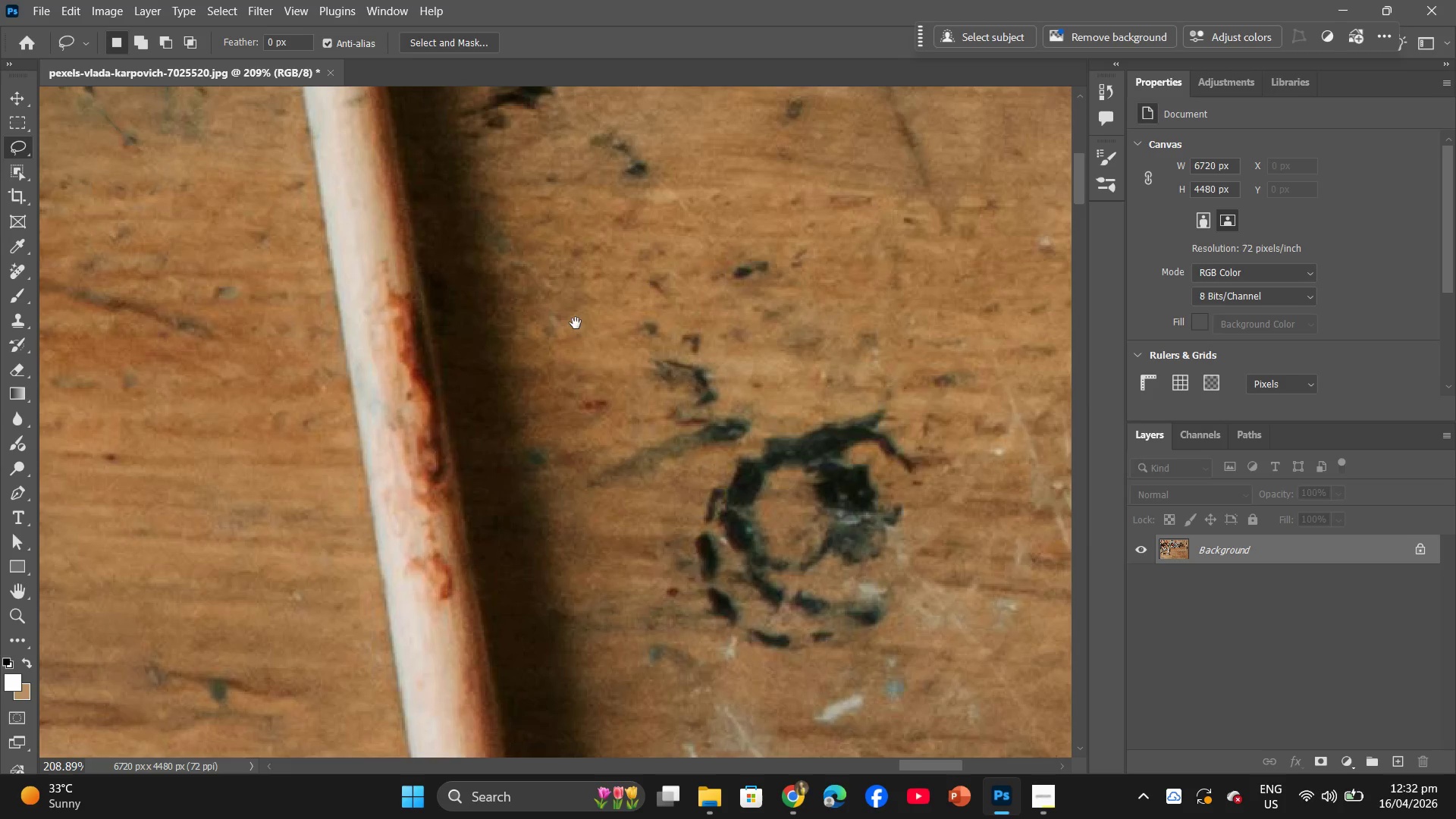 
hold_key(key=Space, duration=0.64)
 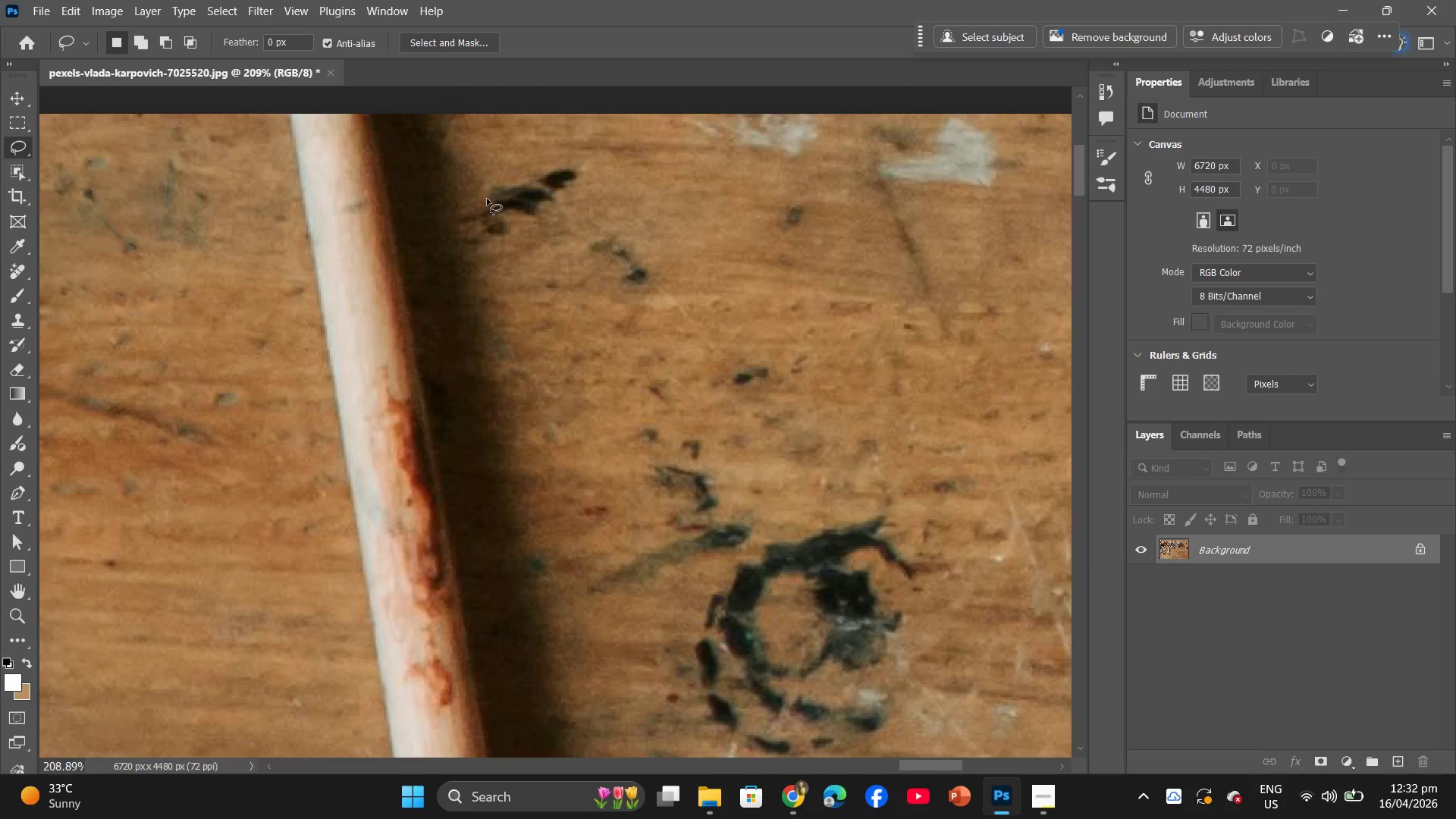 
scroll: coordinate [577, 316], scroll_direction: up, amount: 8.0
 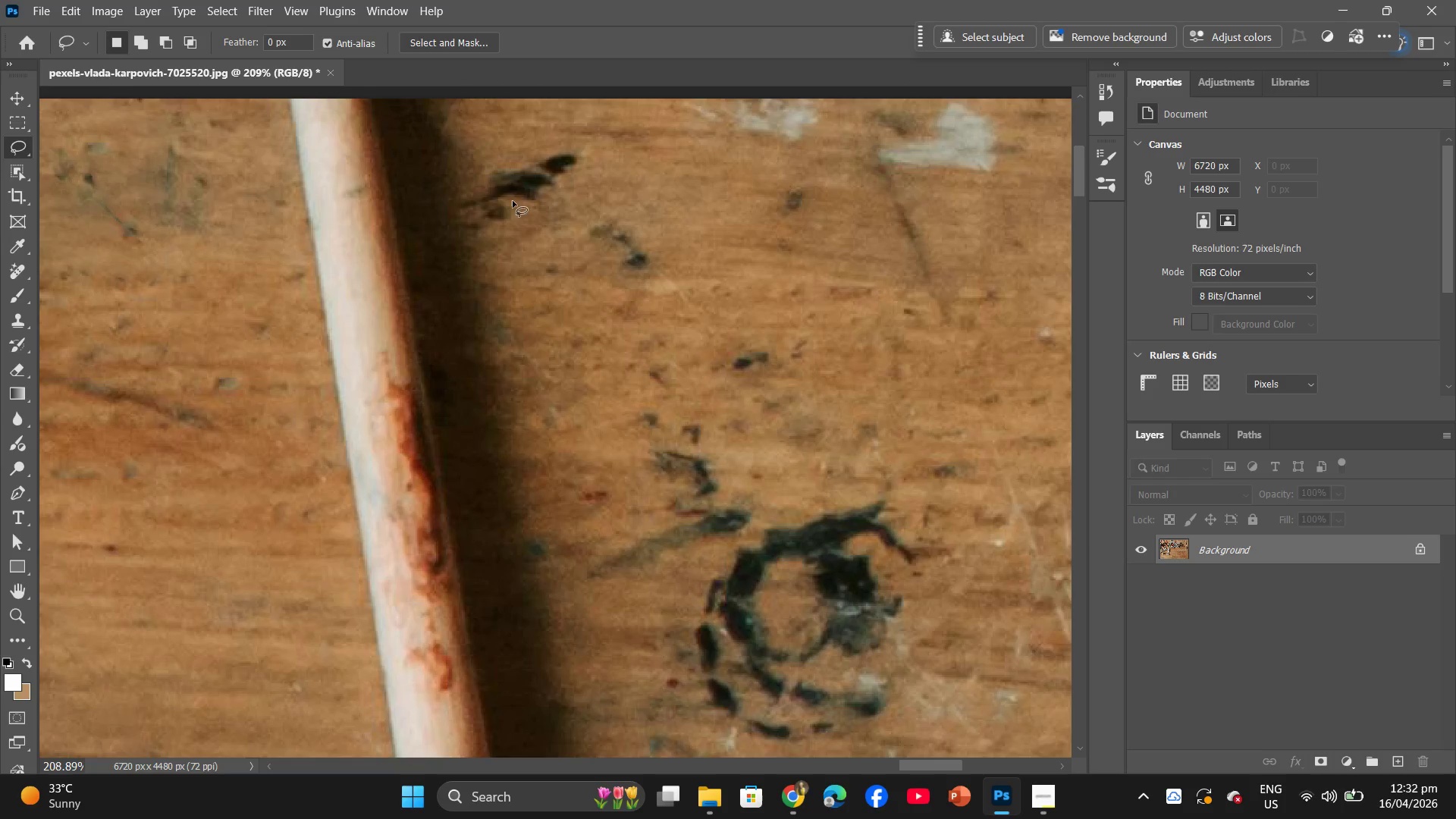 
left_click_drag(start_coordinate=[481, 202], to_coordinate=[486, 200])
 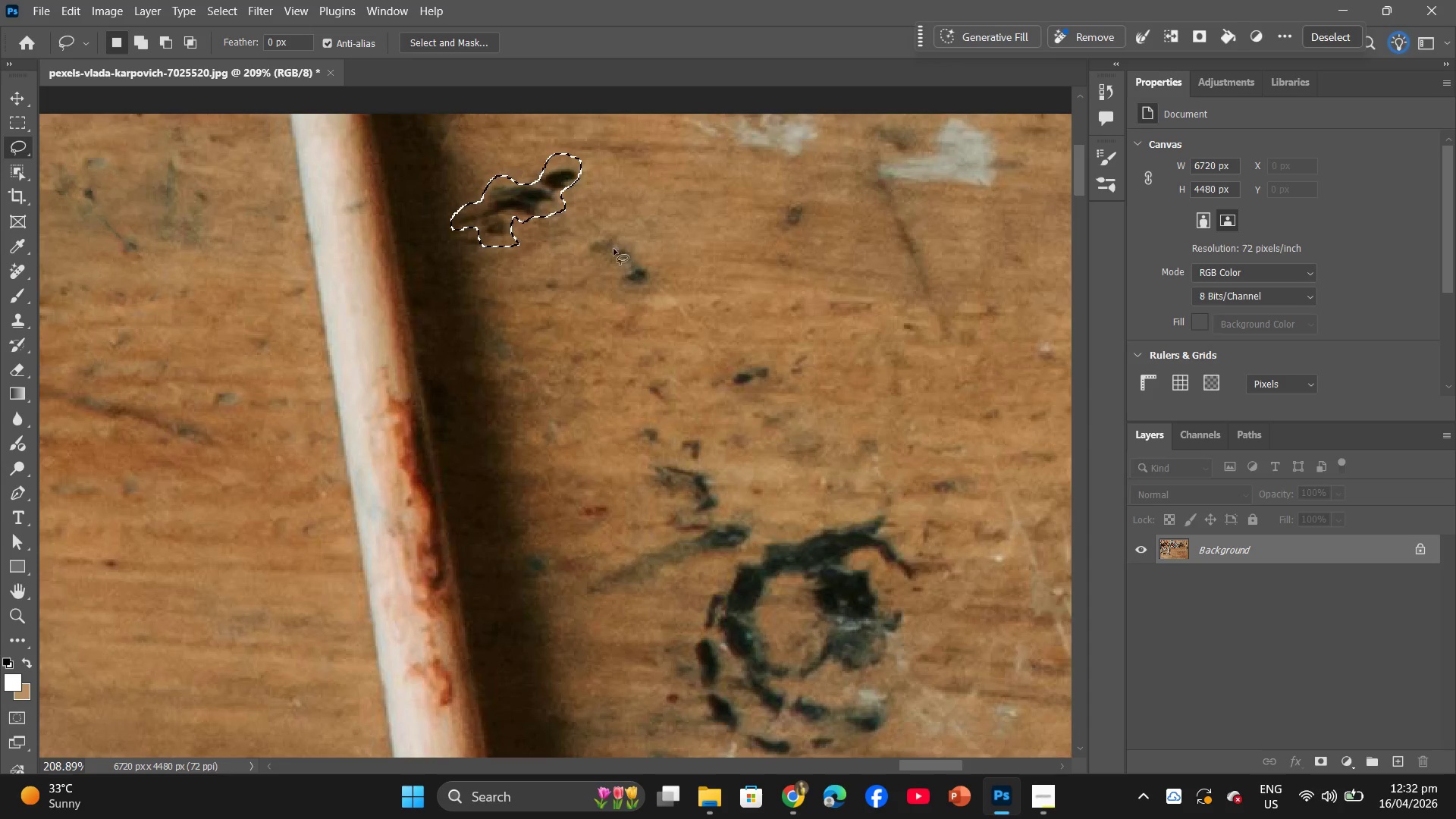 
scroll: coordinate [494, 201], scroll_direction: up, amount: 1.0
 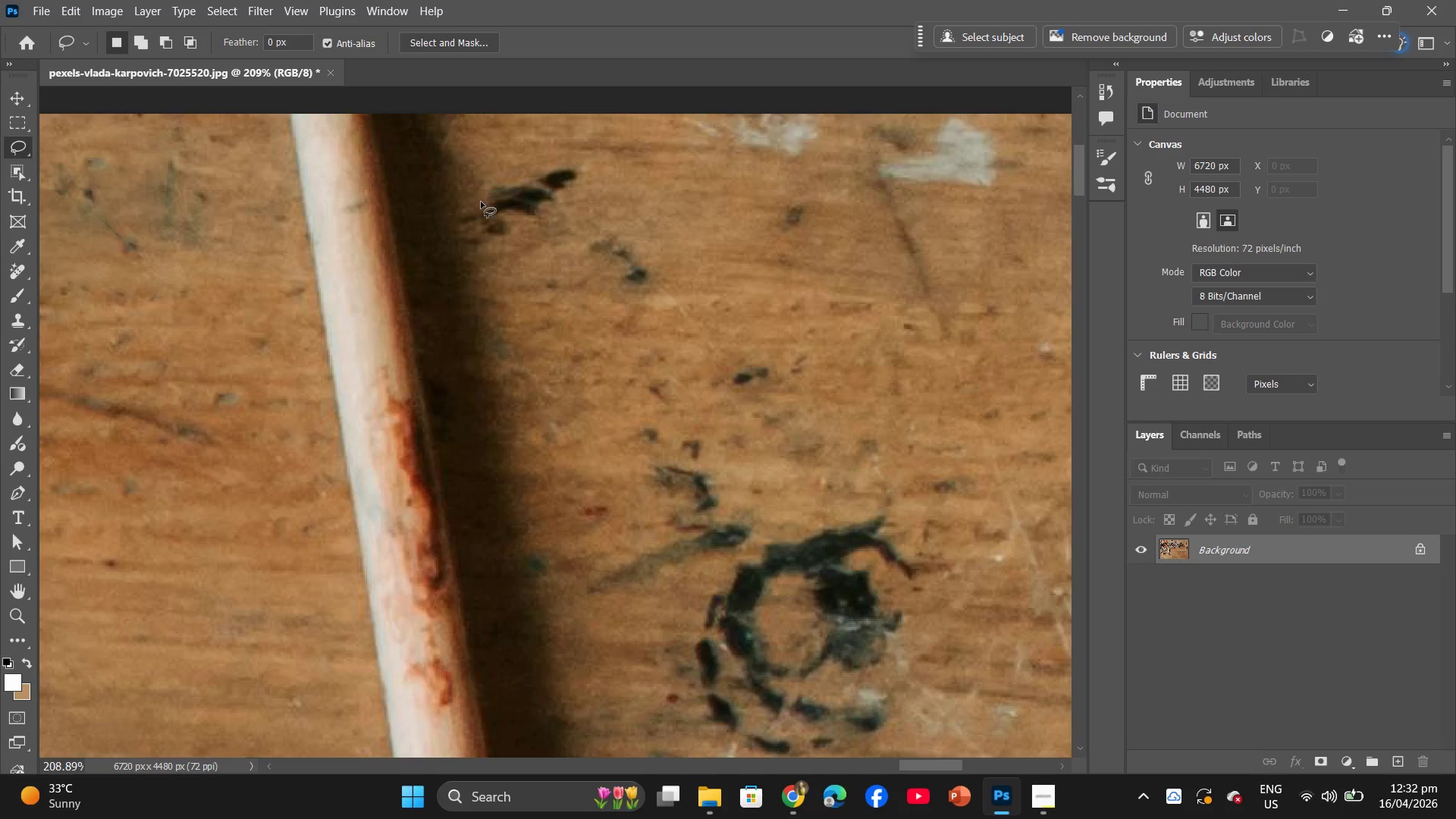 
left_click_drag(start_coordinate=[607, 252], to_coordinate=[573, 246])
 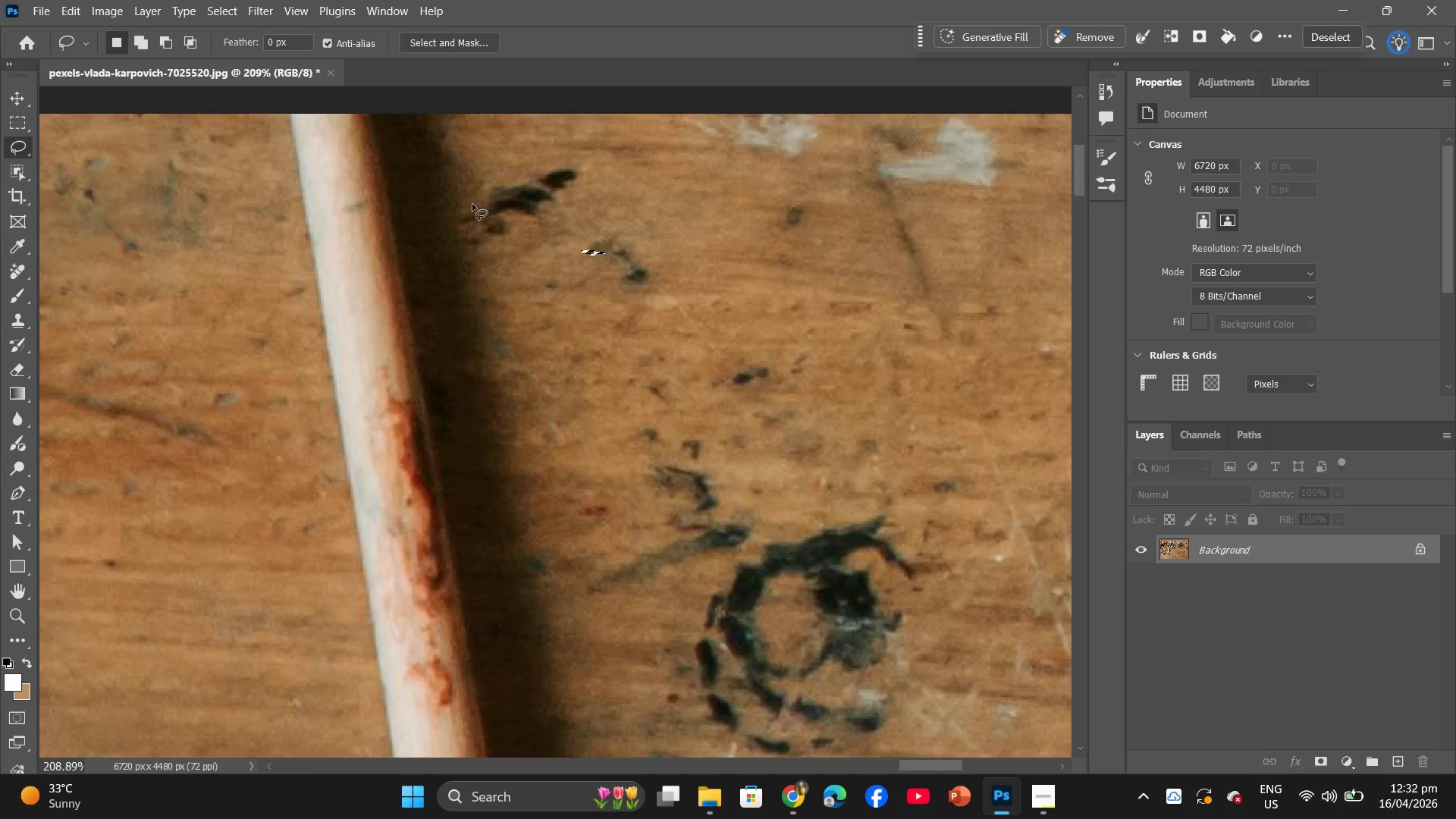 
key(Control+Z)
 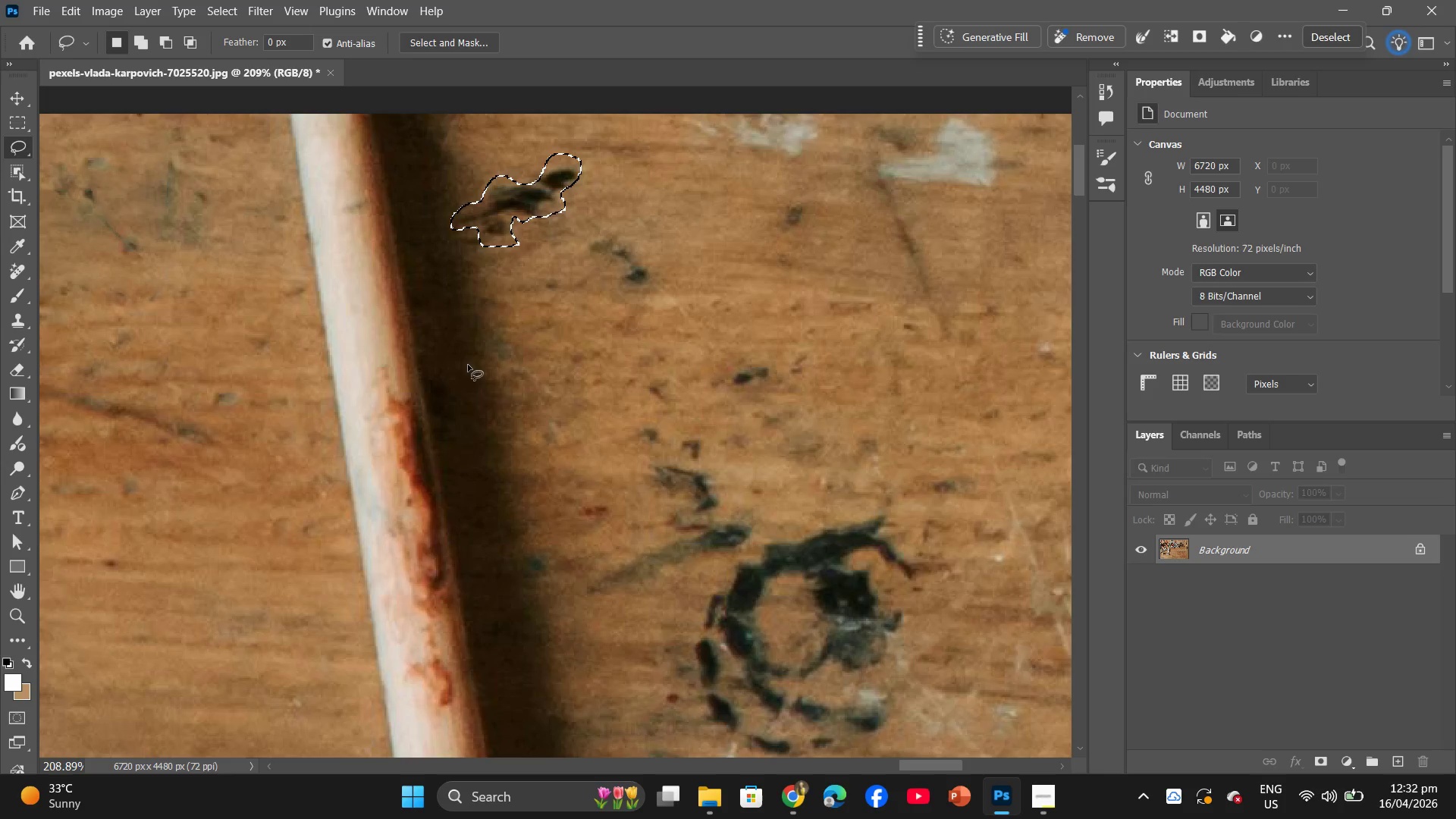 
key(Control+ControlLeft)
 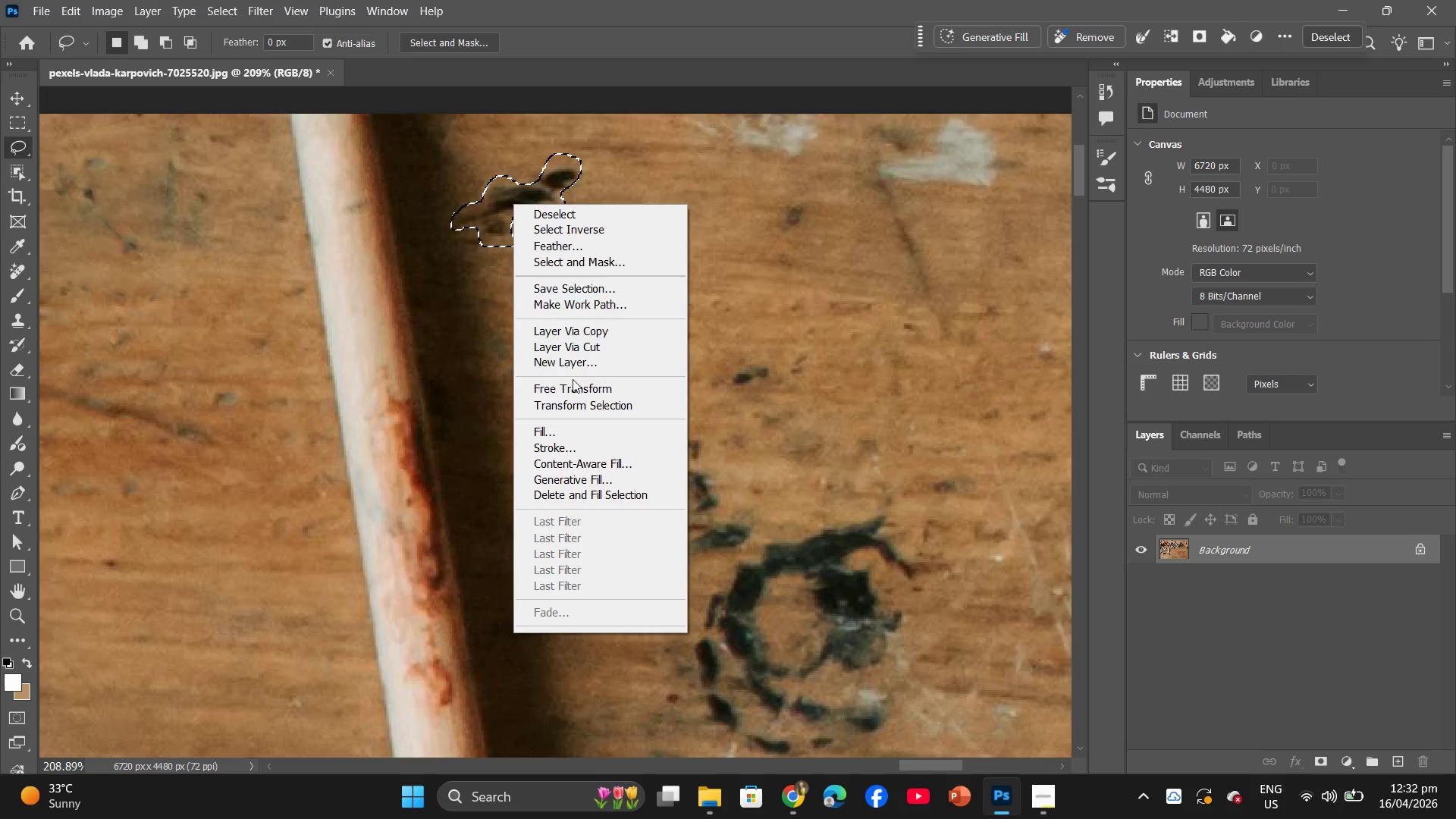 
left_click([581, 428])
 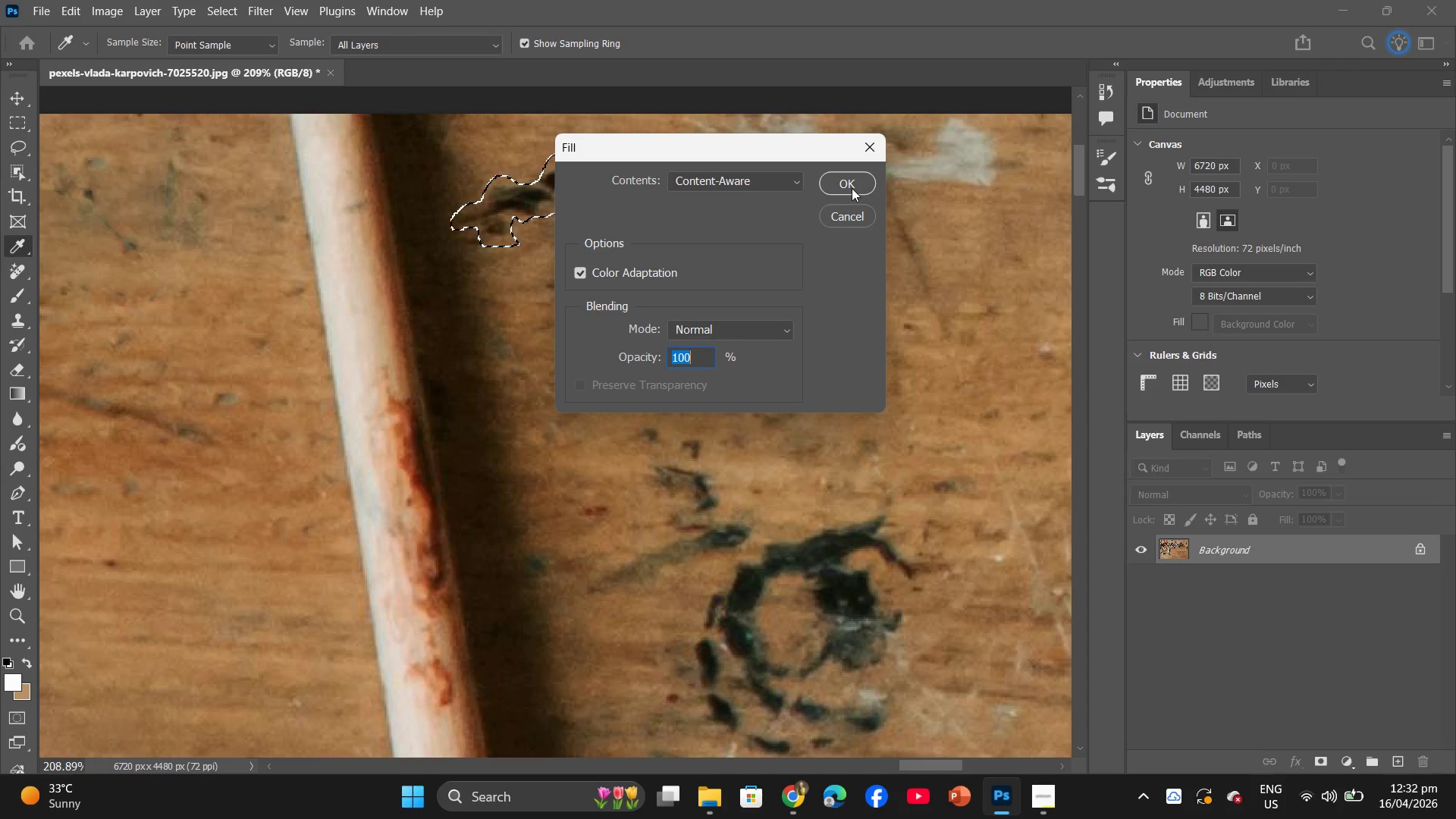 
left_click([852, 188])
 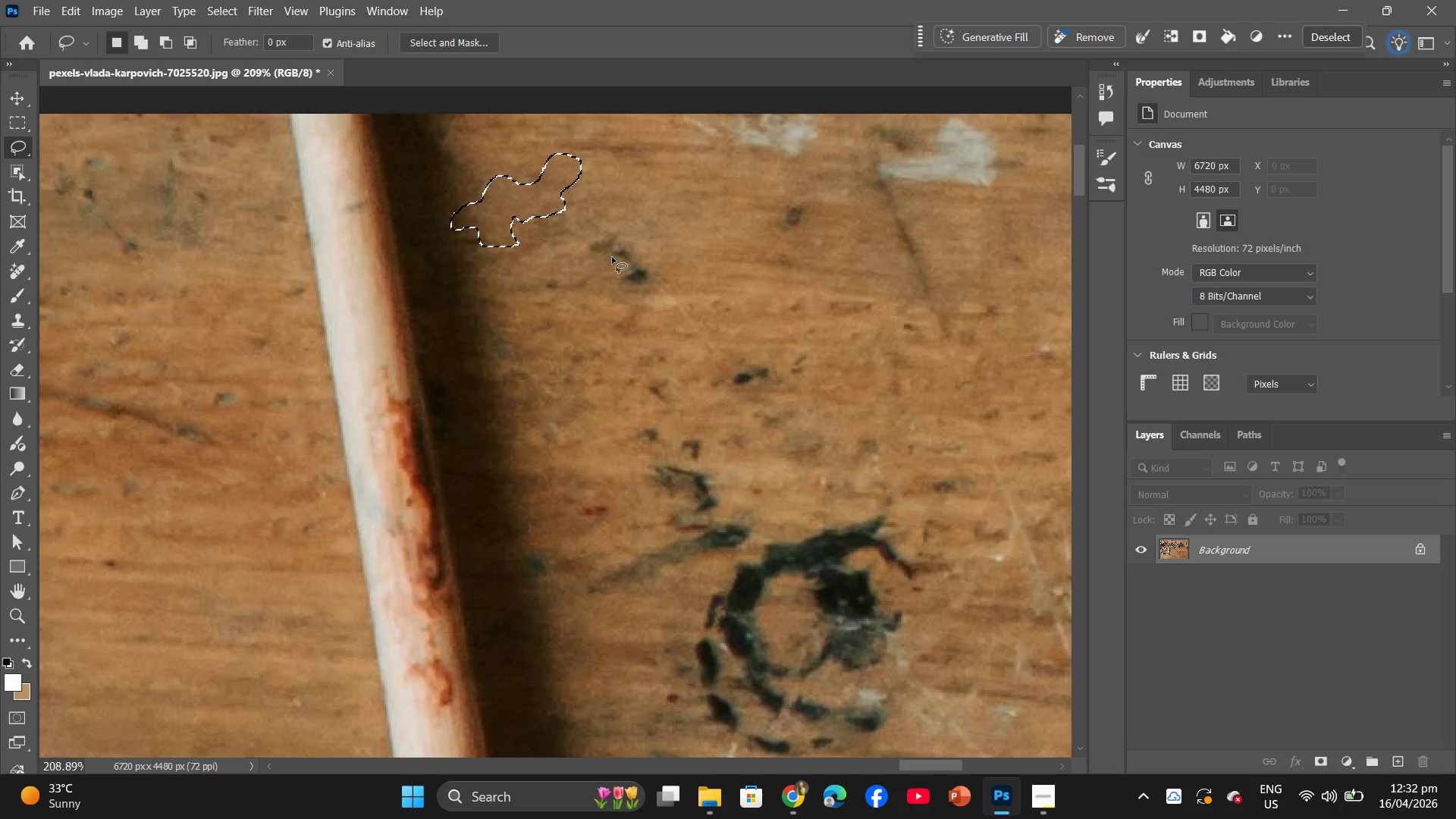 
left_click_drag(start_coordinate=[610, 257], to_coordinate=[610, 261])
 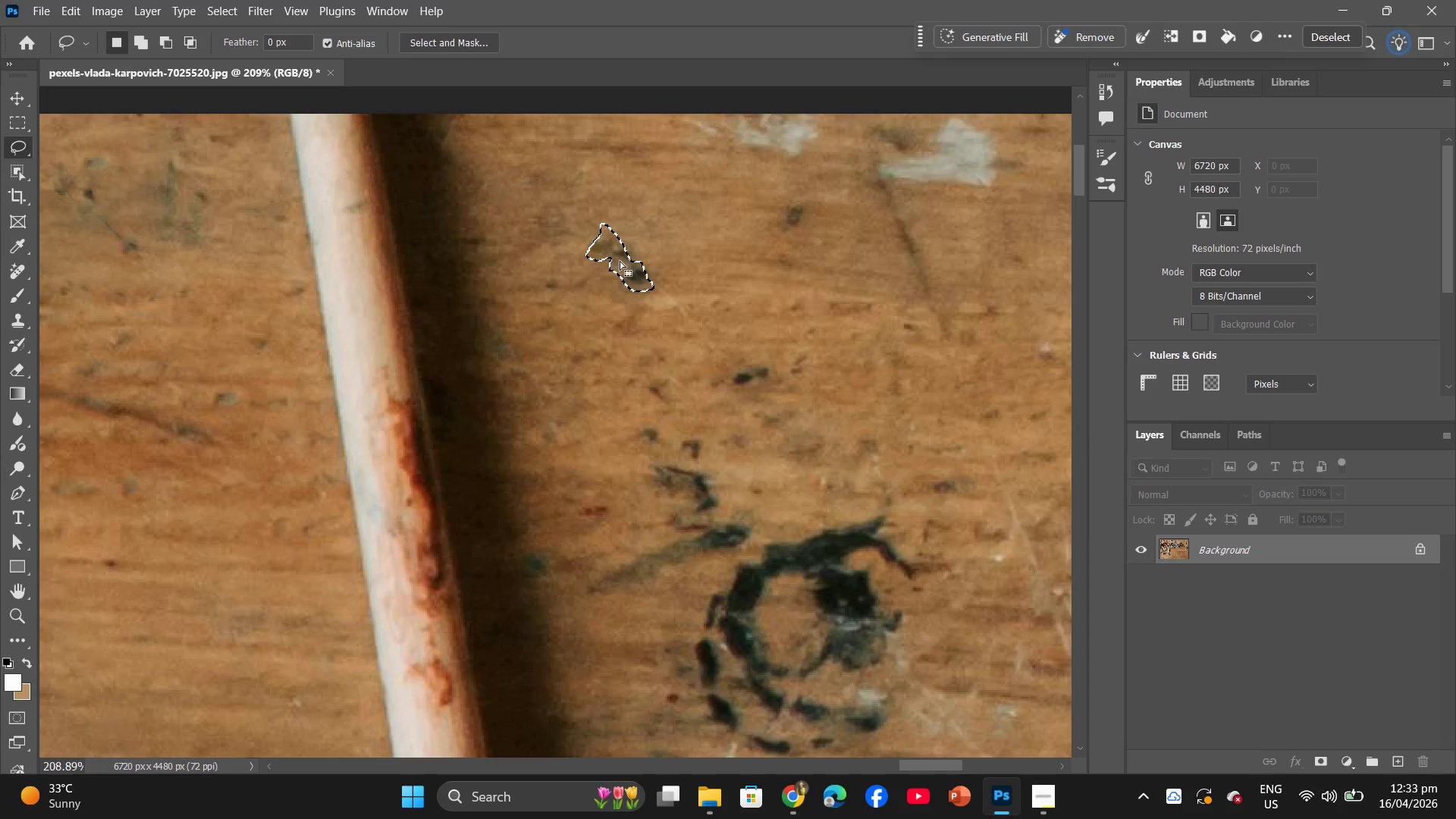 
right_click([620, 261])
 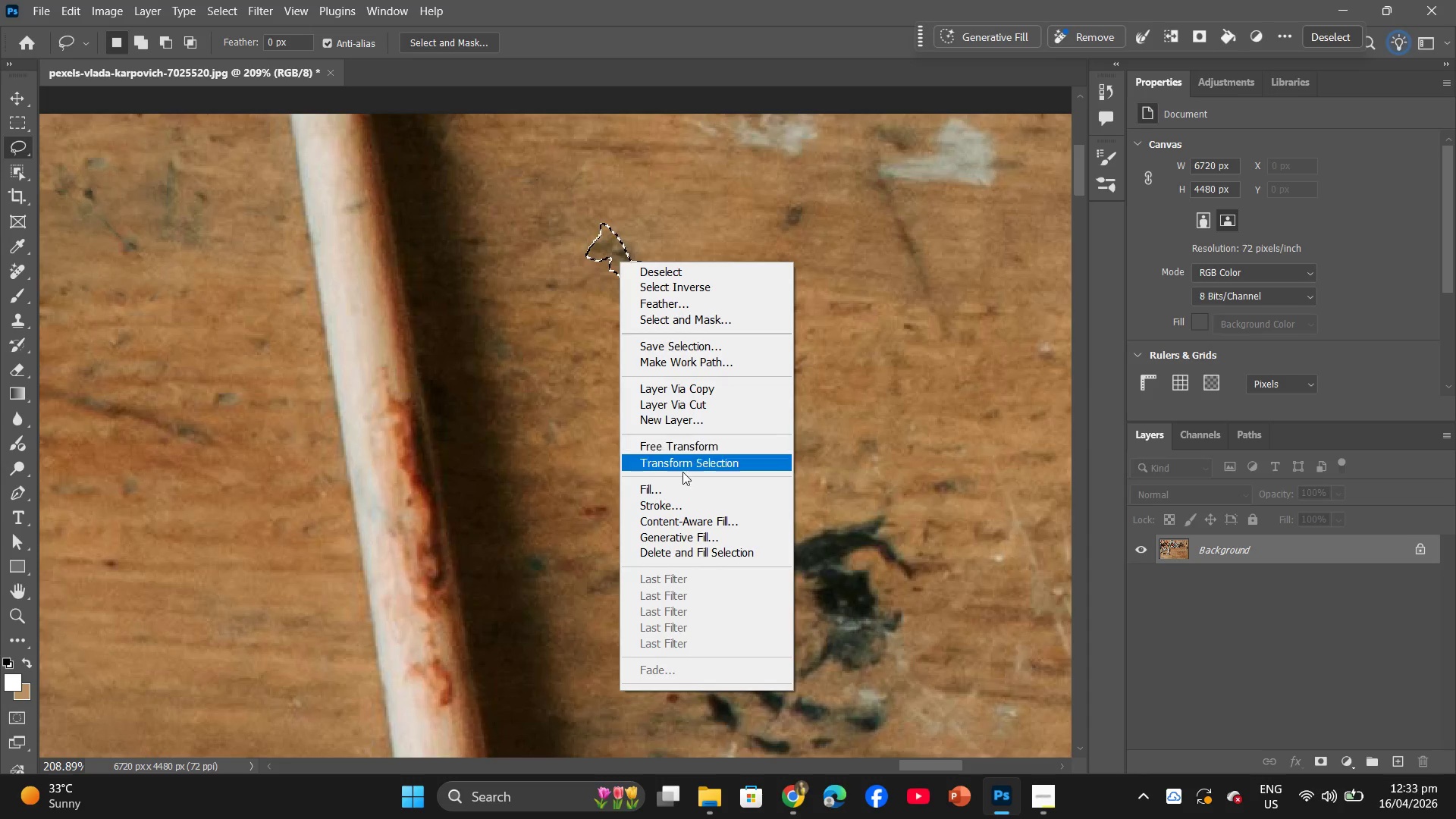 
left_click([680, 483])
 